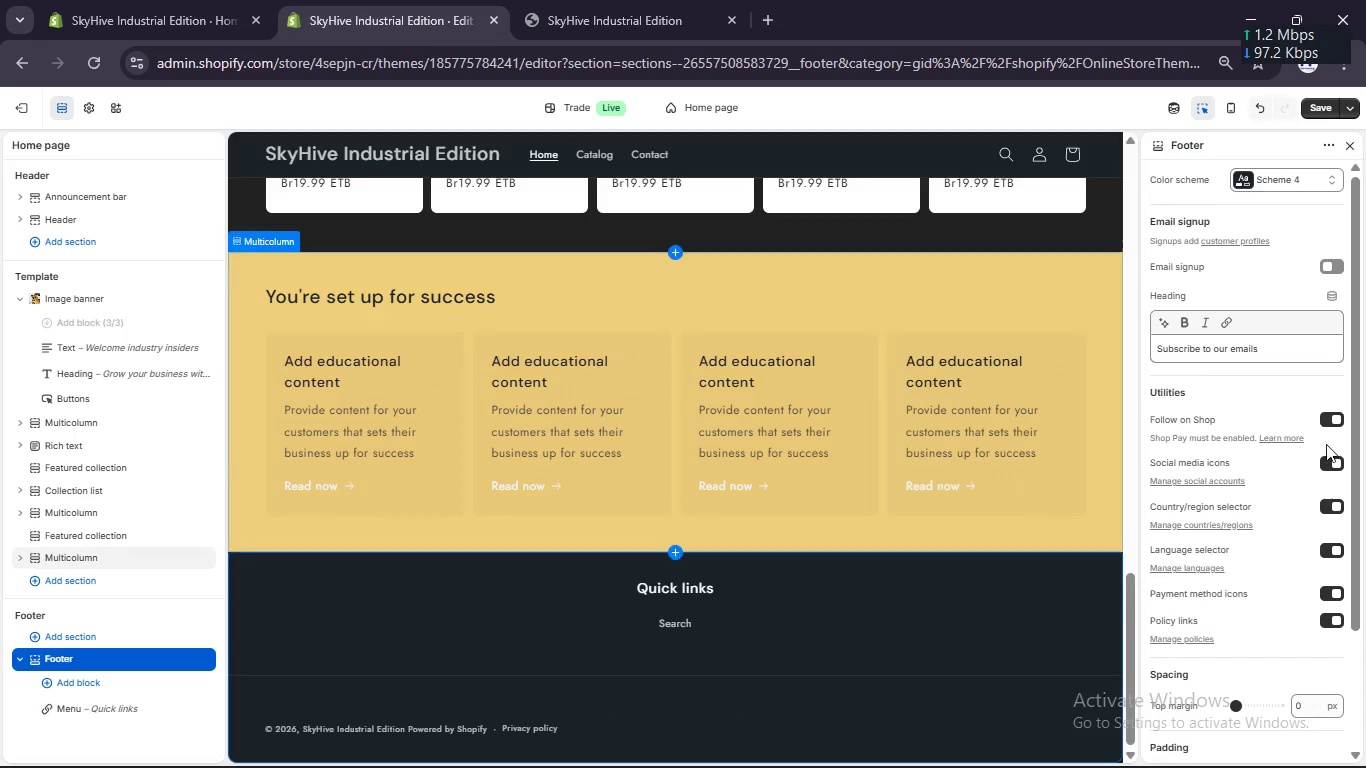 
scroll: coordinate [1287, 480], scroll_direction: none, amount: 0.0
 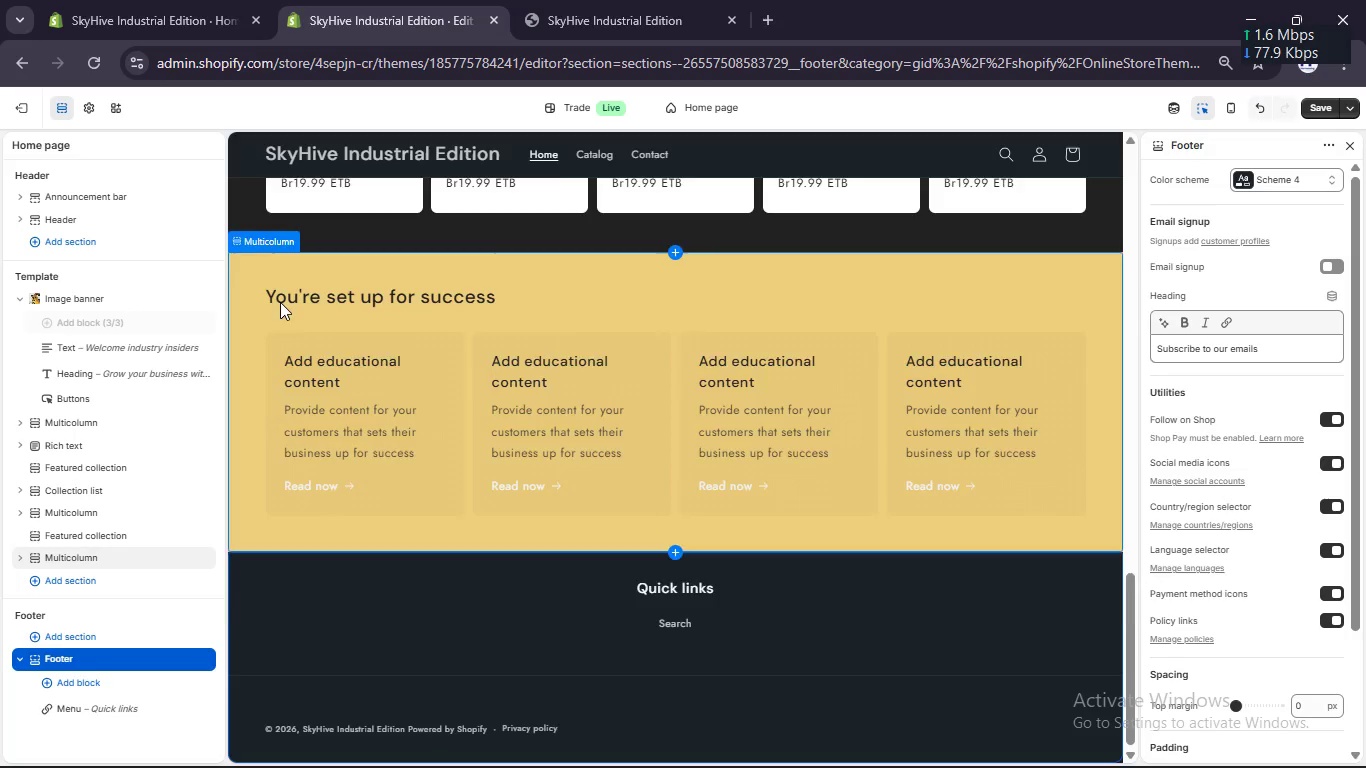 
scroll: coordinate [280, 298], scroll_direction: up, amount: 25.0
 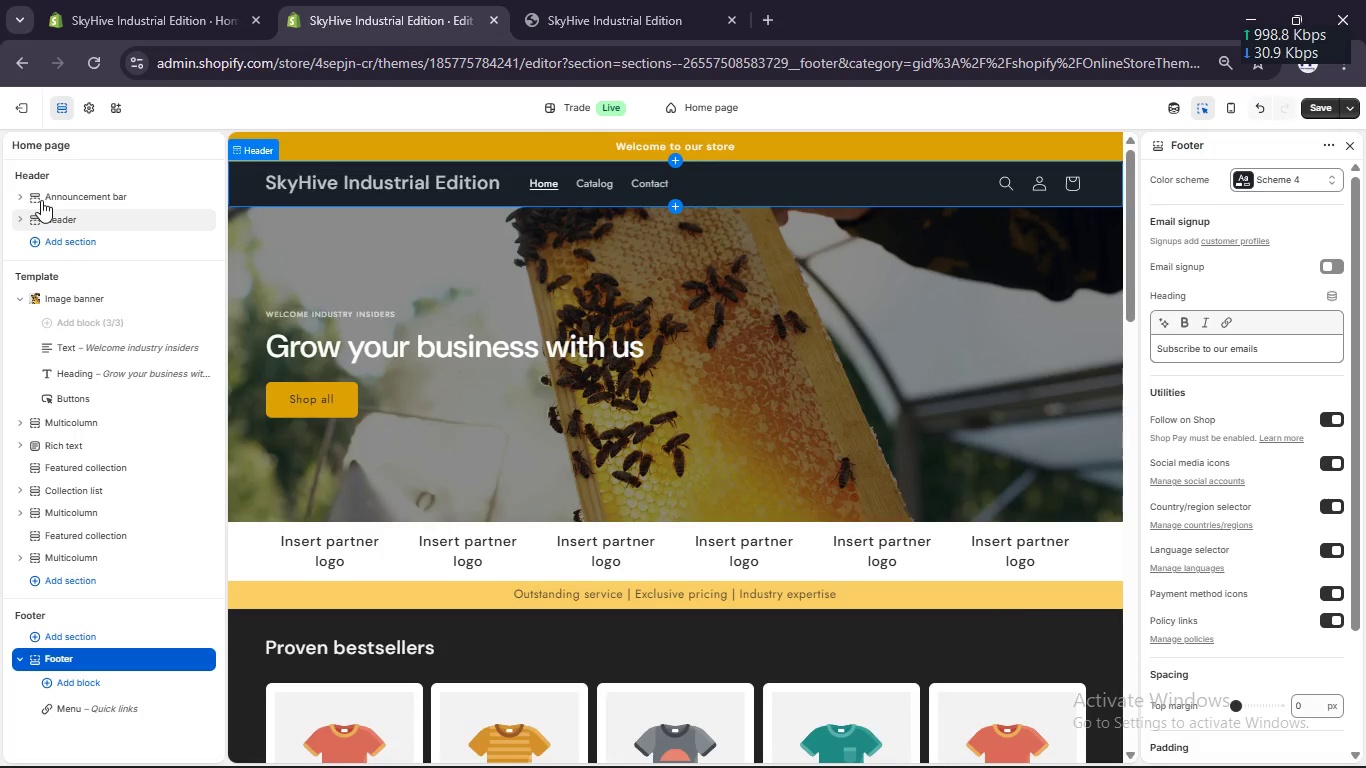 
left_click([85, 107])
 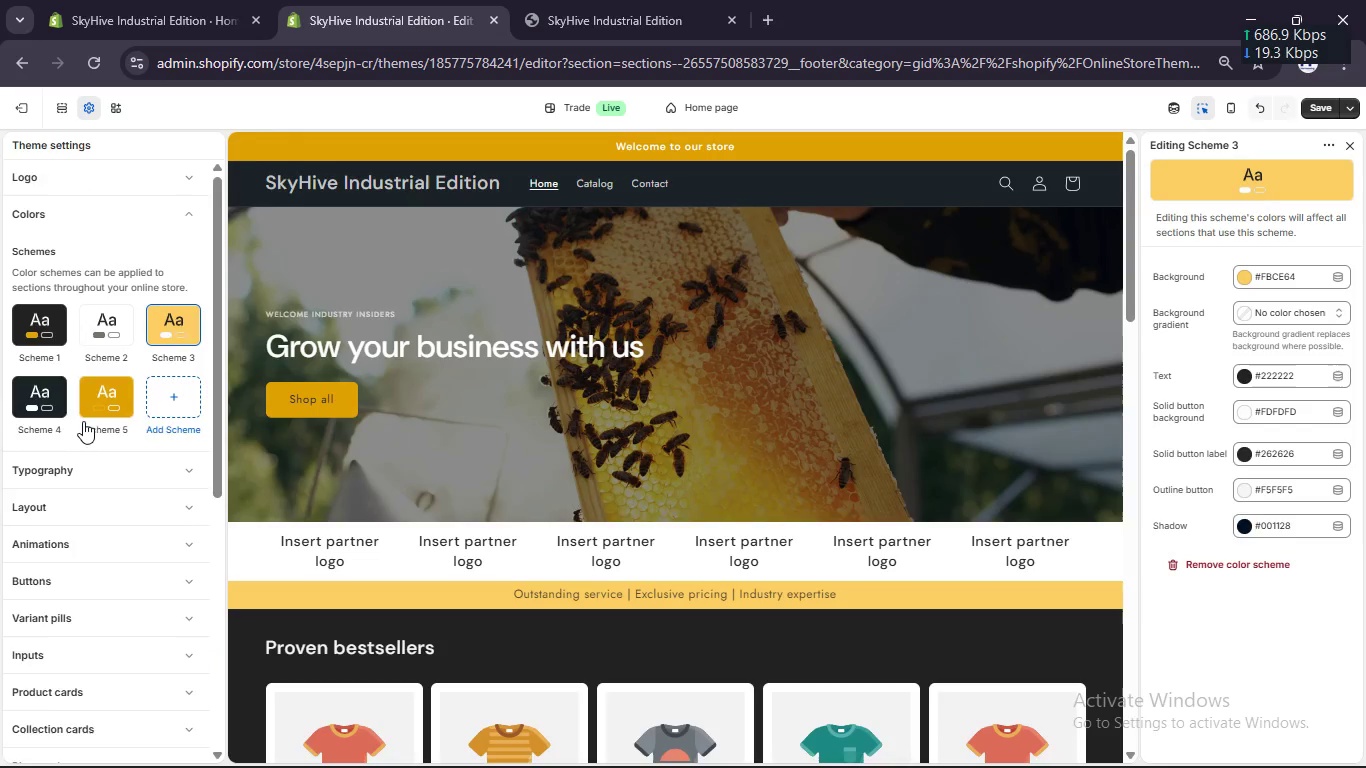 
scroll: coordinate [83, 421], scroll_direction: down, amount: 1.0
 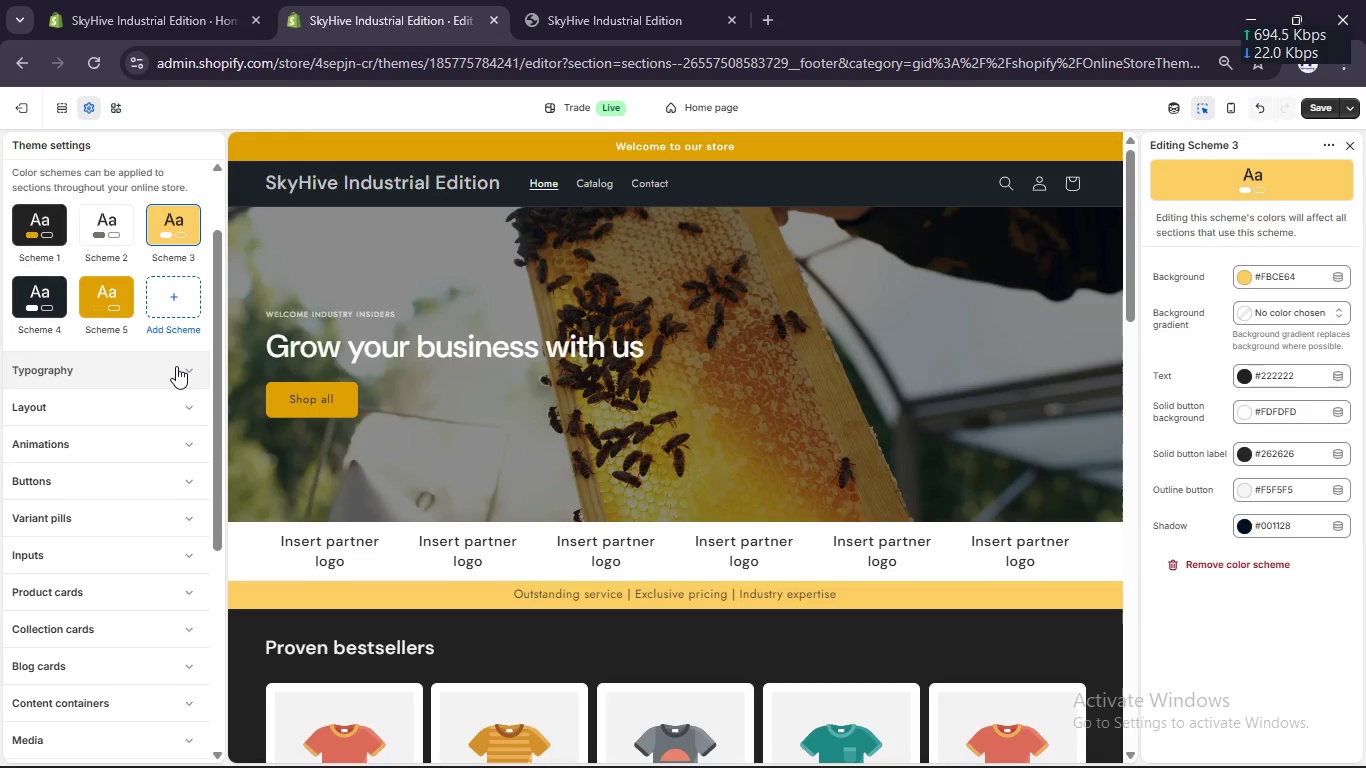 
left_click([176, 366])
 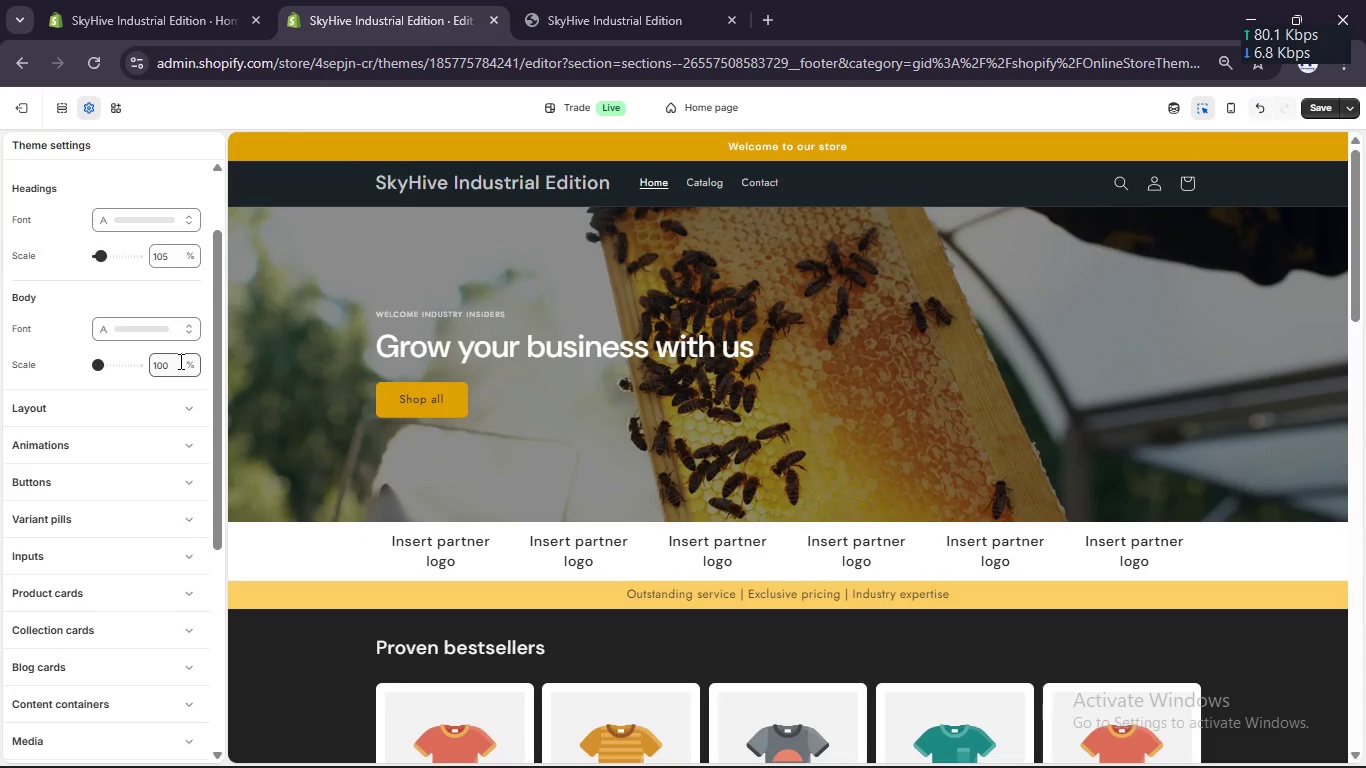 
wait(7.3)
 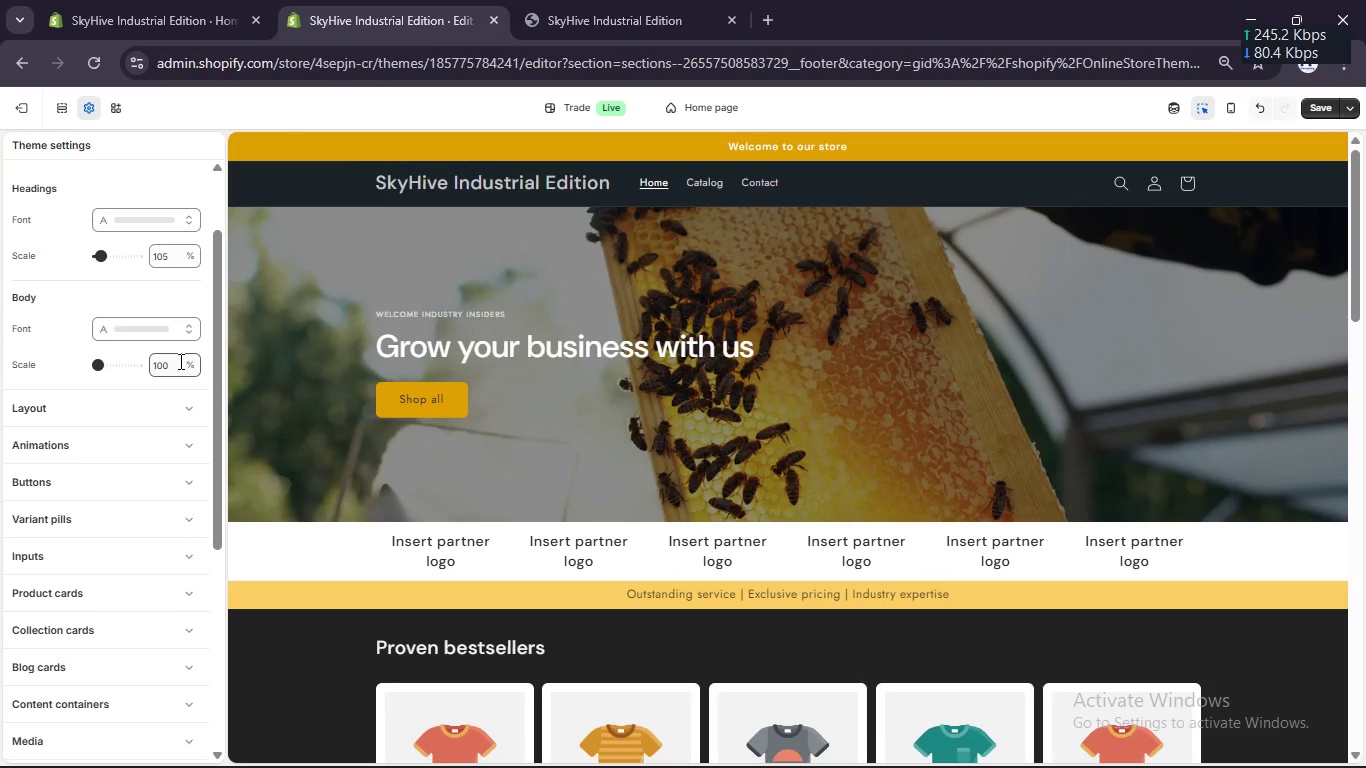 
scroll: coordinate [15, 250], scroll_direction: up, amount: 4.0
 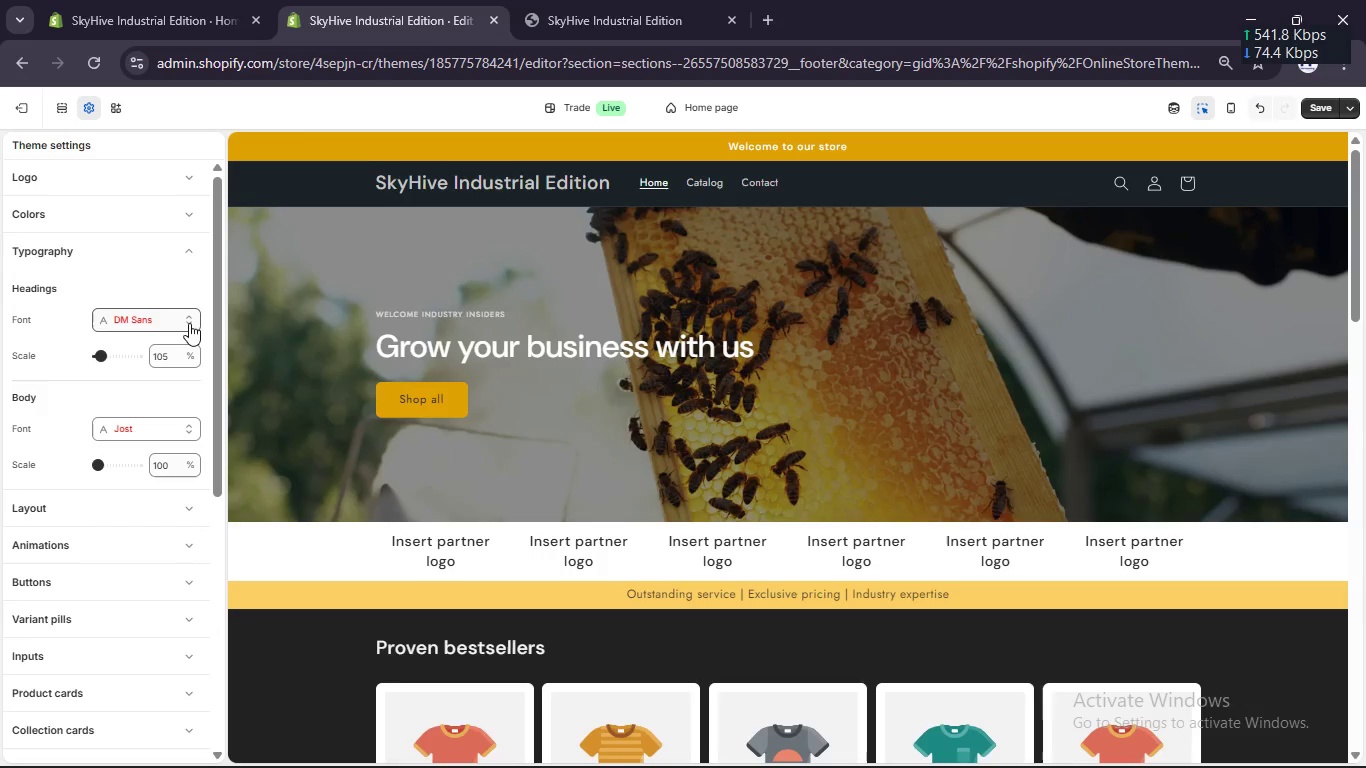 
left_click([192, 324])
 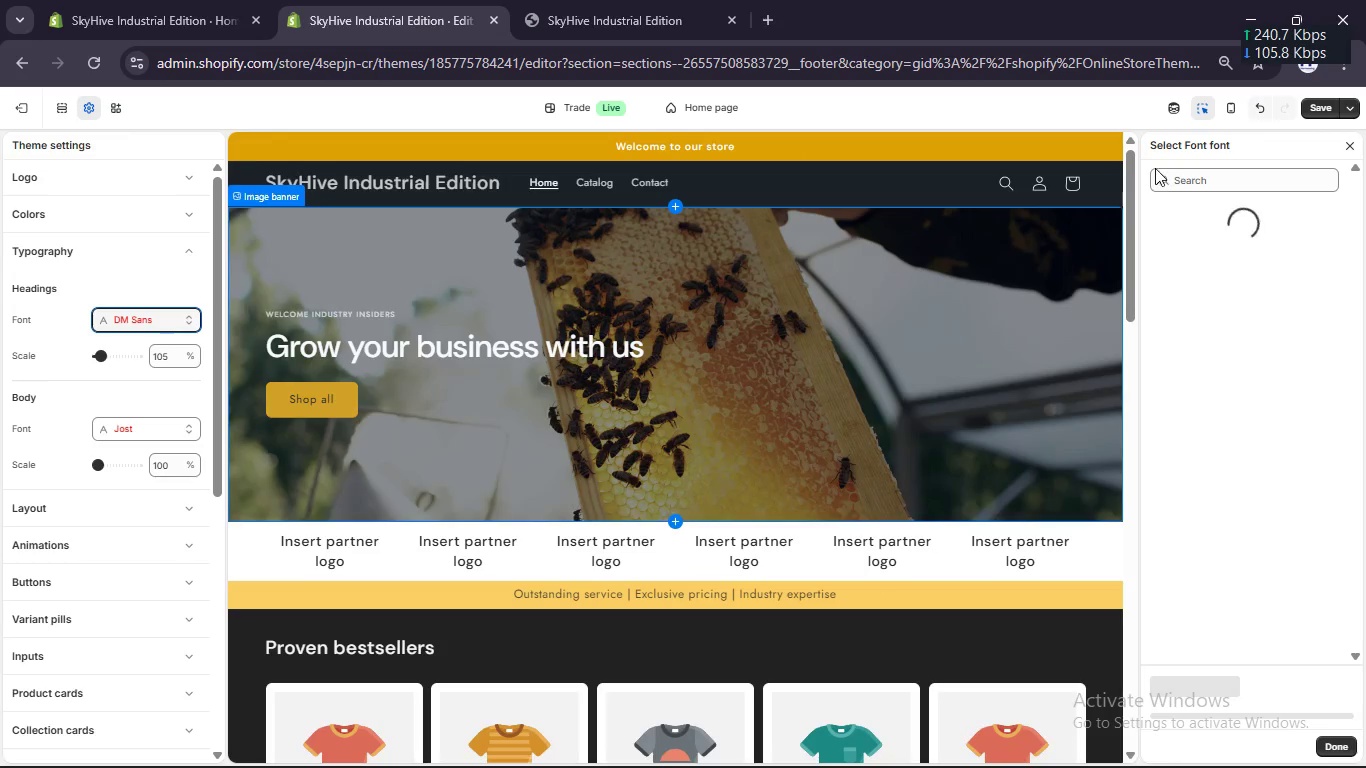 
left_click([1202, 175])
 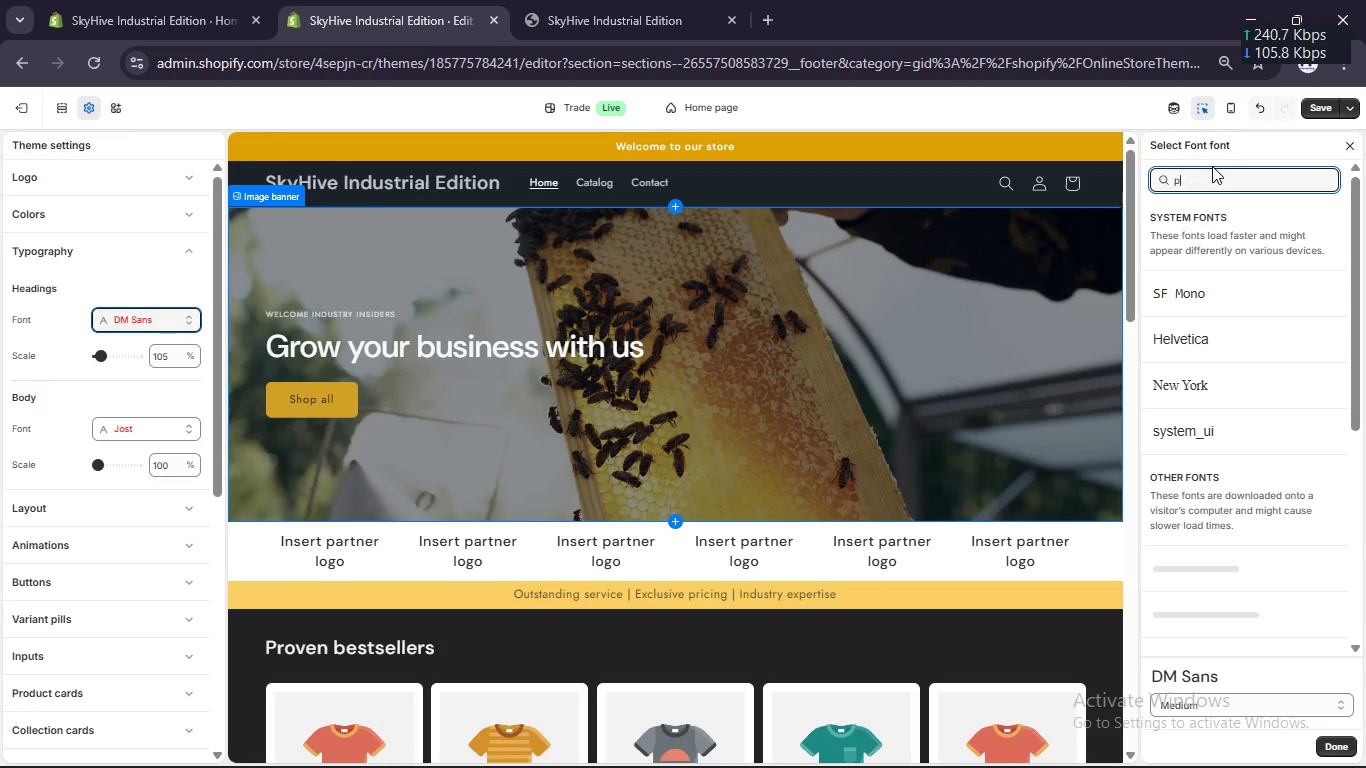 
type(playfair)
 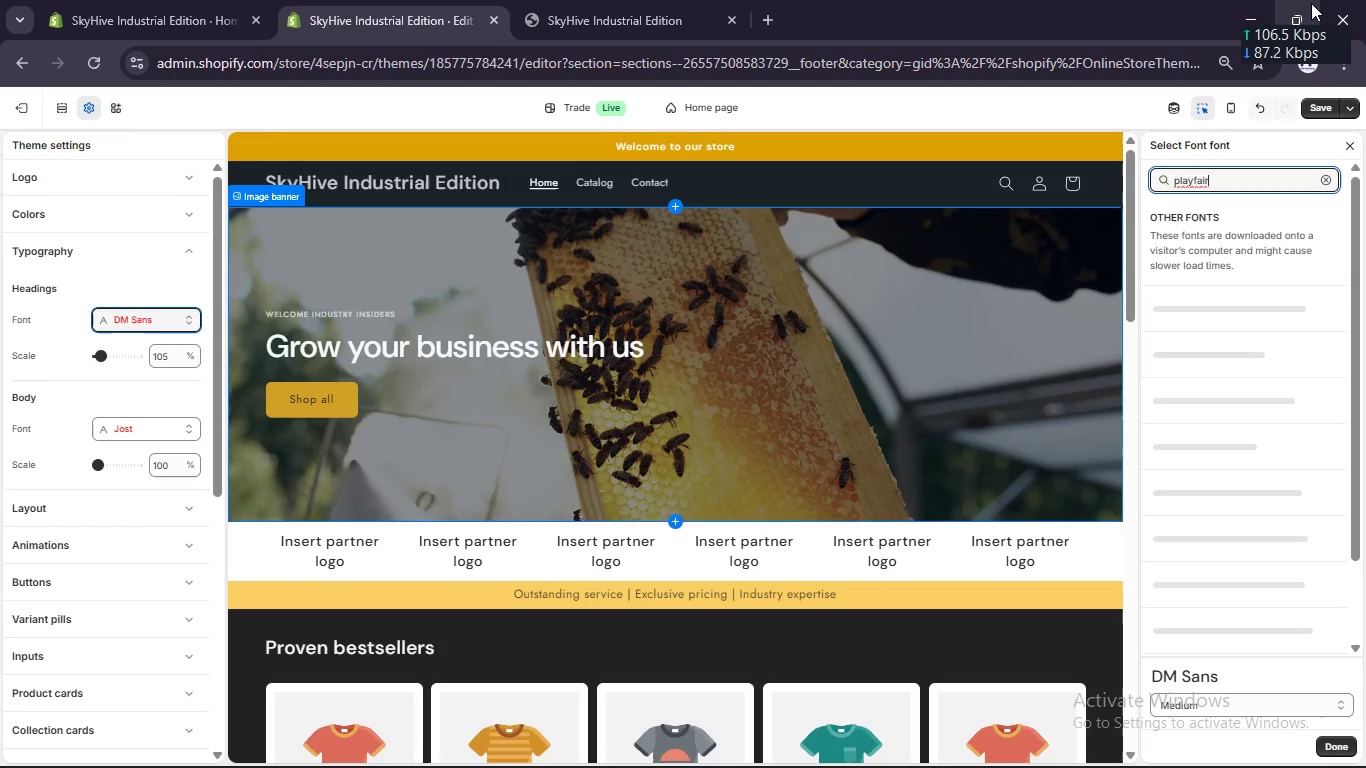 
wait(8.41)
 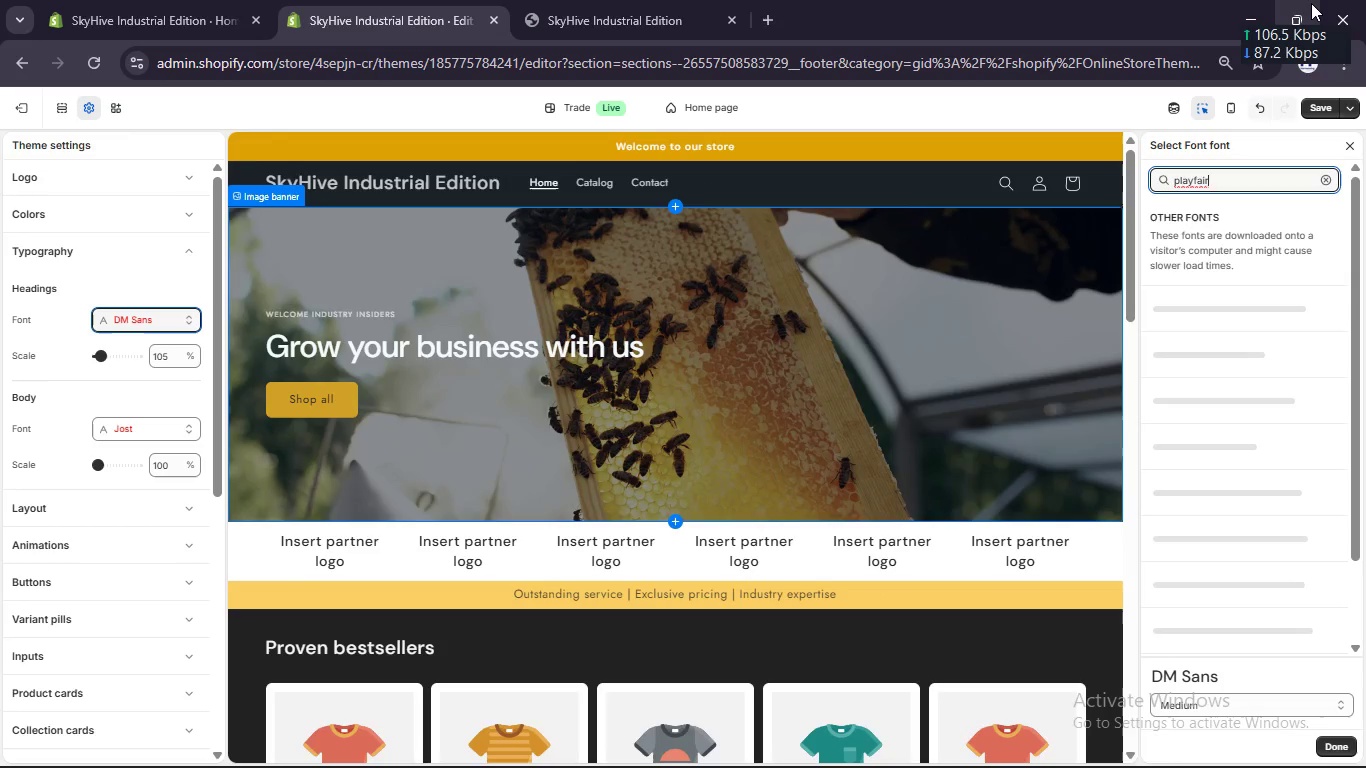 
left_click([1200, 591])
 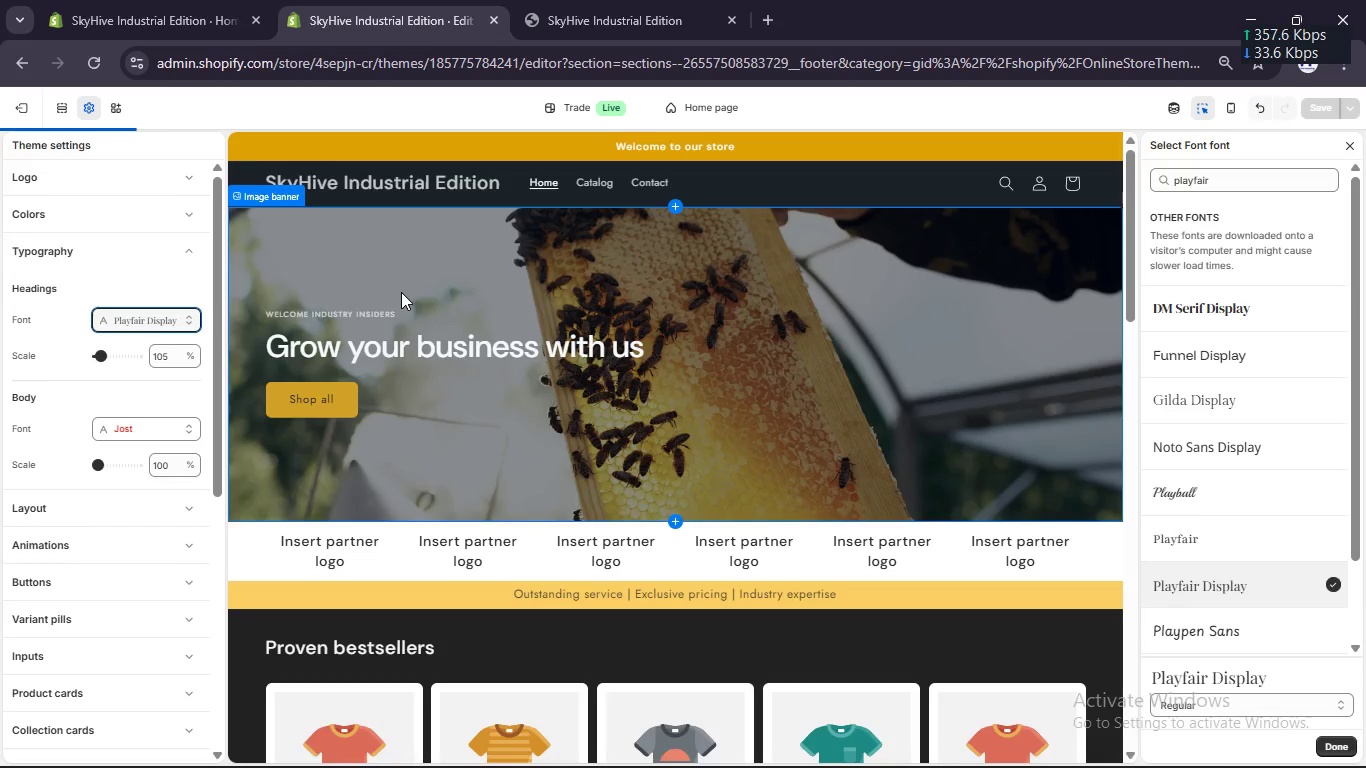 
wait(8.52)
 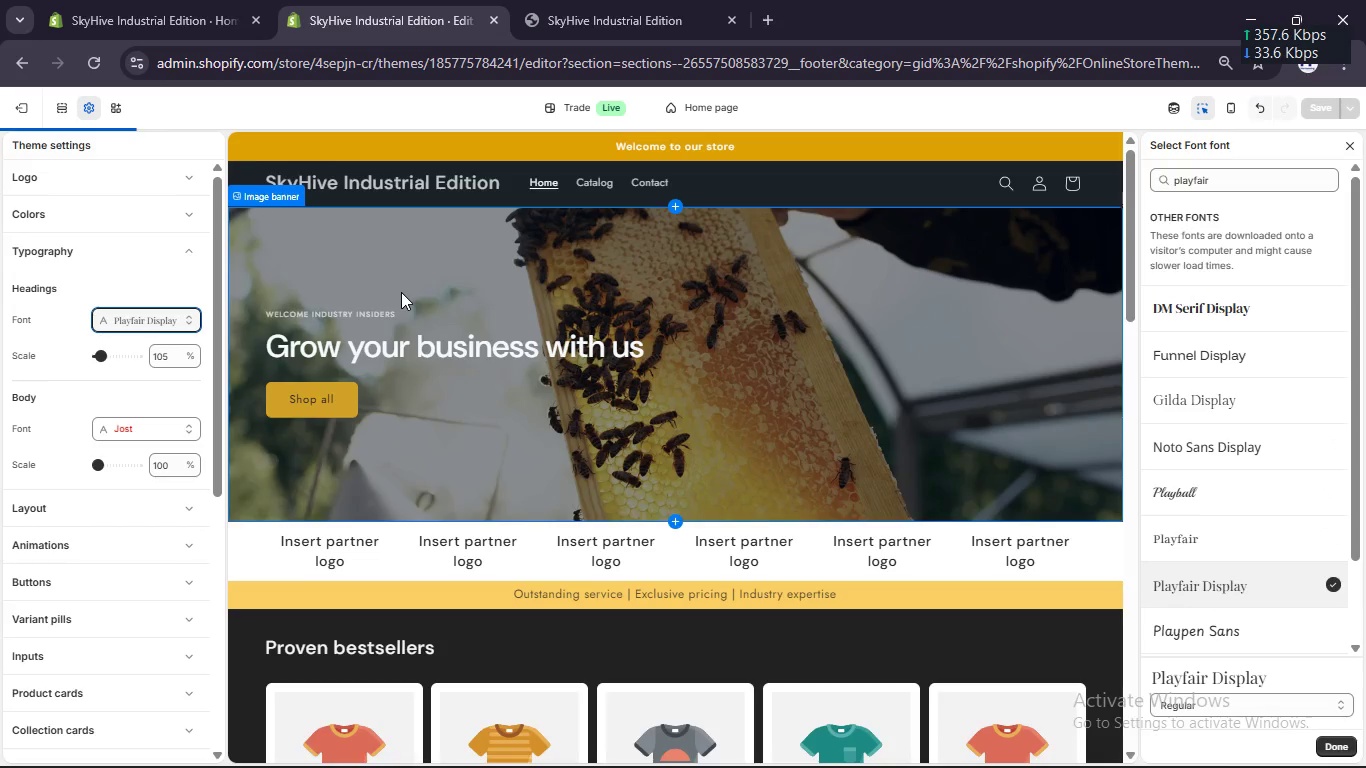 
left_click_drag(start_coordinate=[100, 355], to_coordinate=[113, 360])
 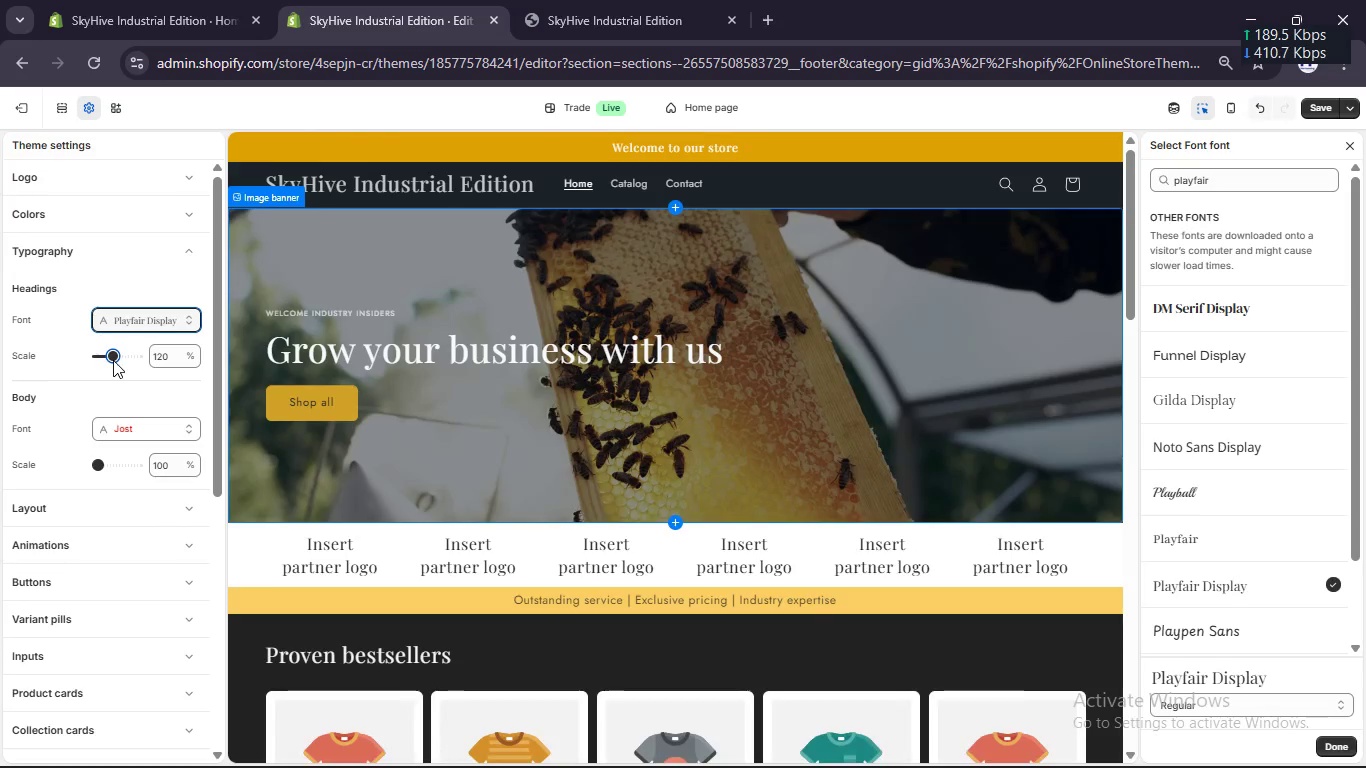 
wait(5.62)
 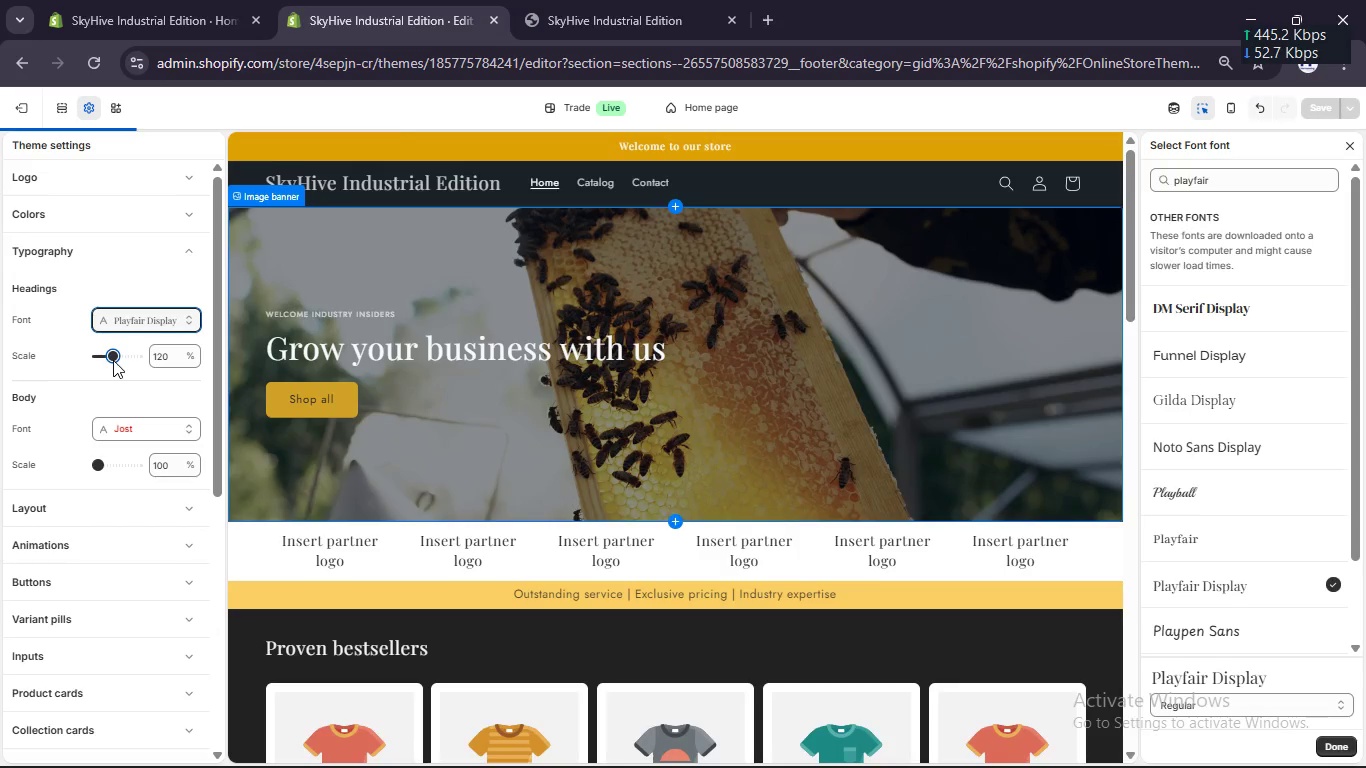 
scroll: coordinate [588, 442], scroll_direction: down, amount: 3.0
 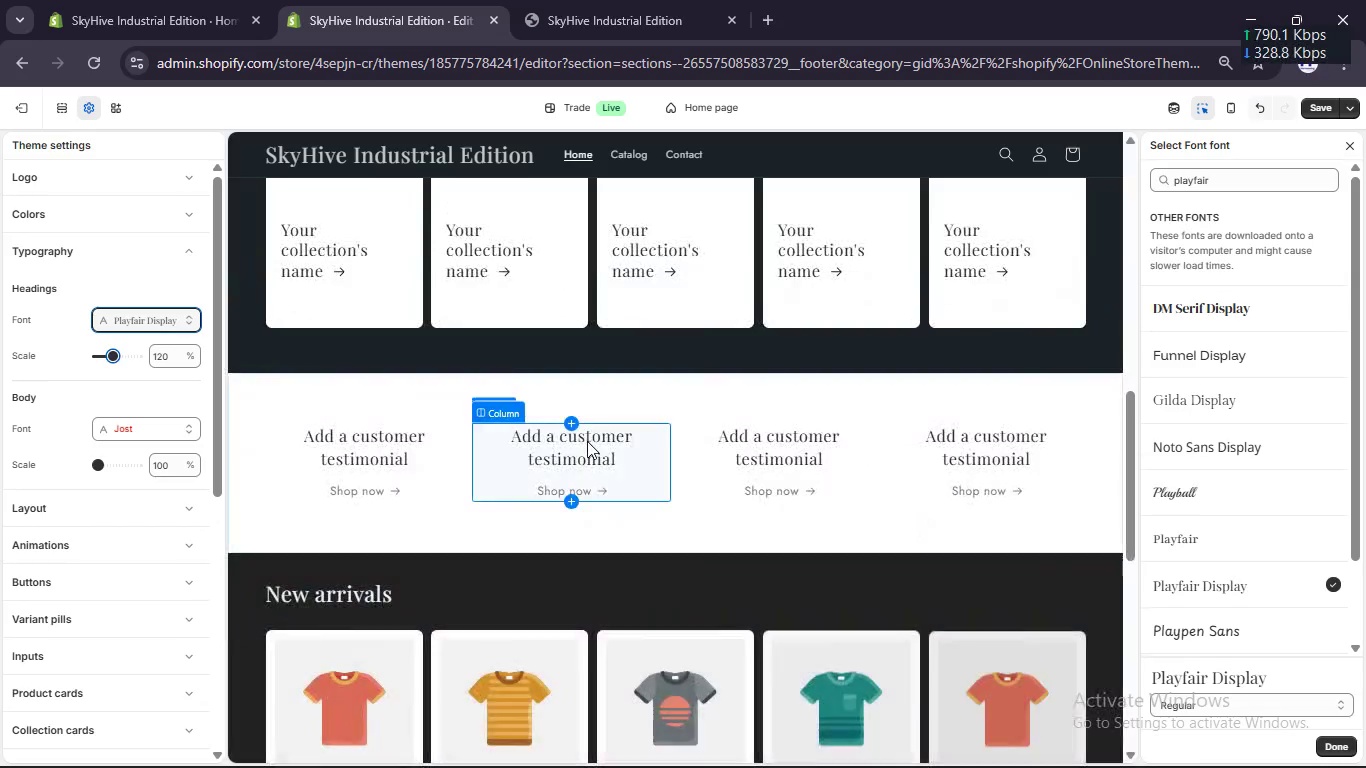 
scroll: coordinate [586, 441], scroll_direction: up, amount: 2.0
 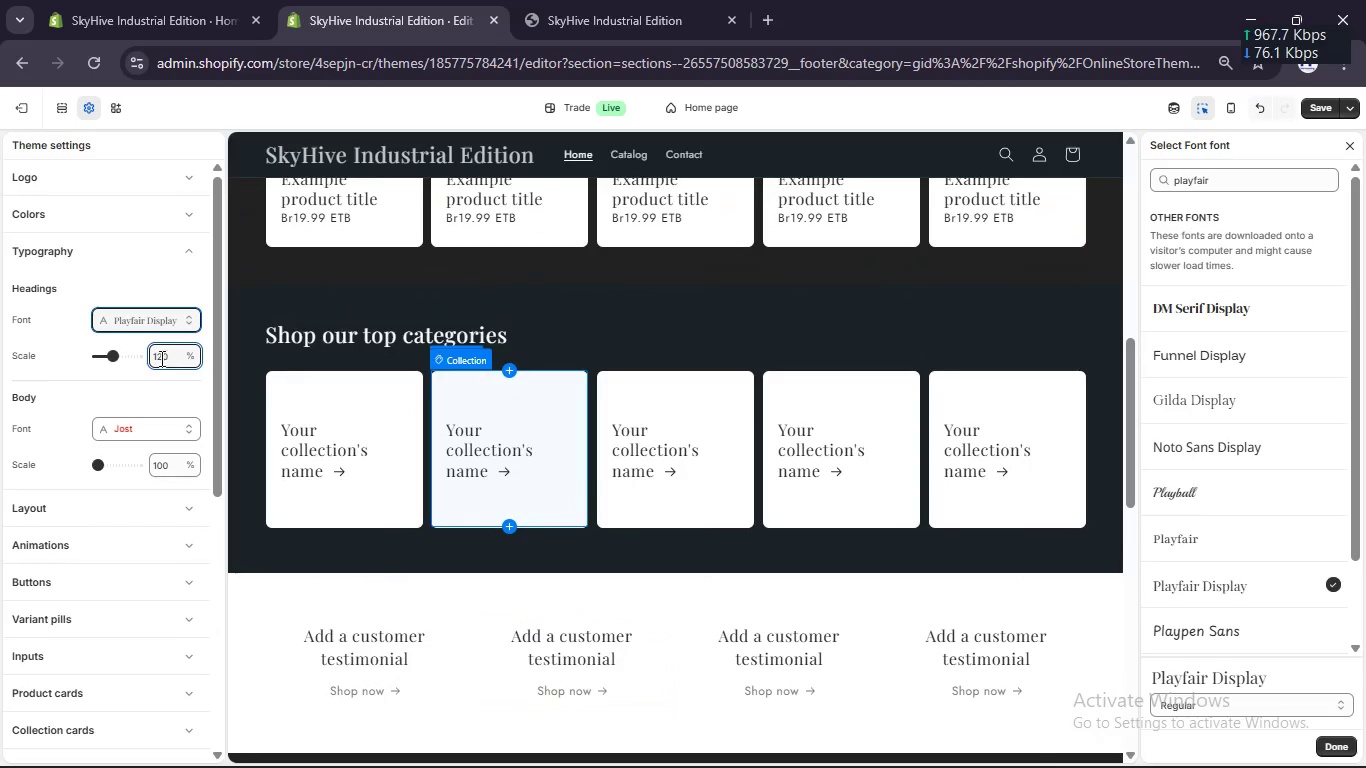 
double_click([159, 358])
 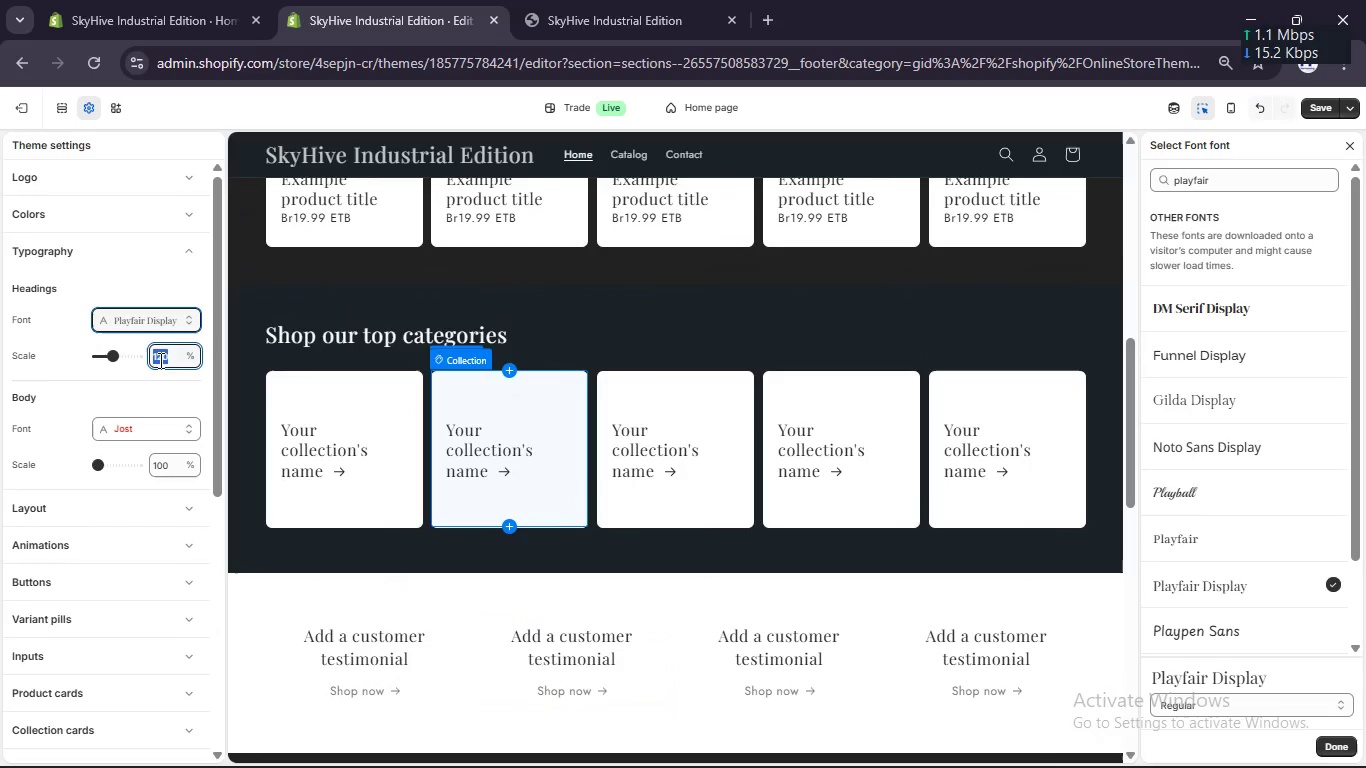 
key(Numpad1)
 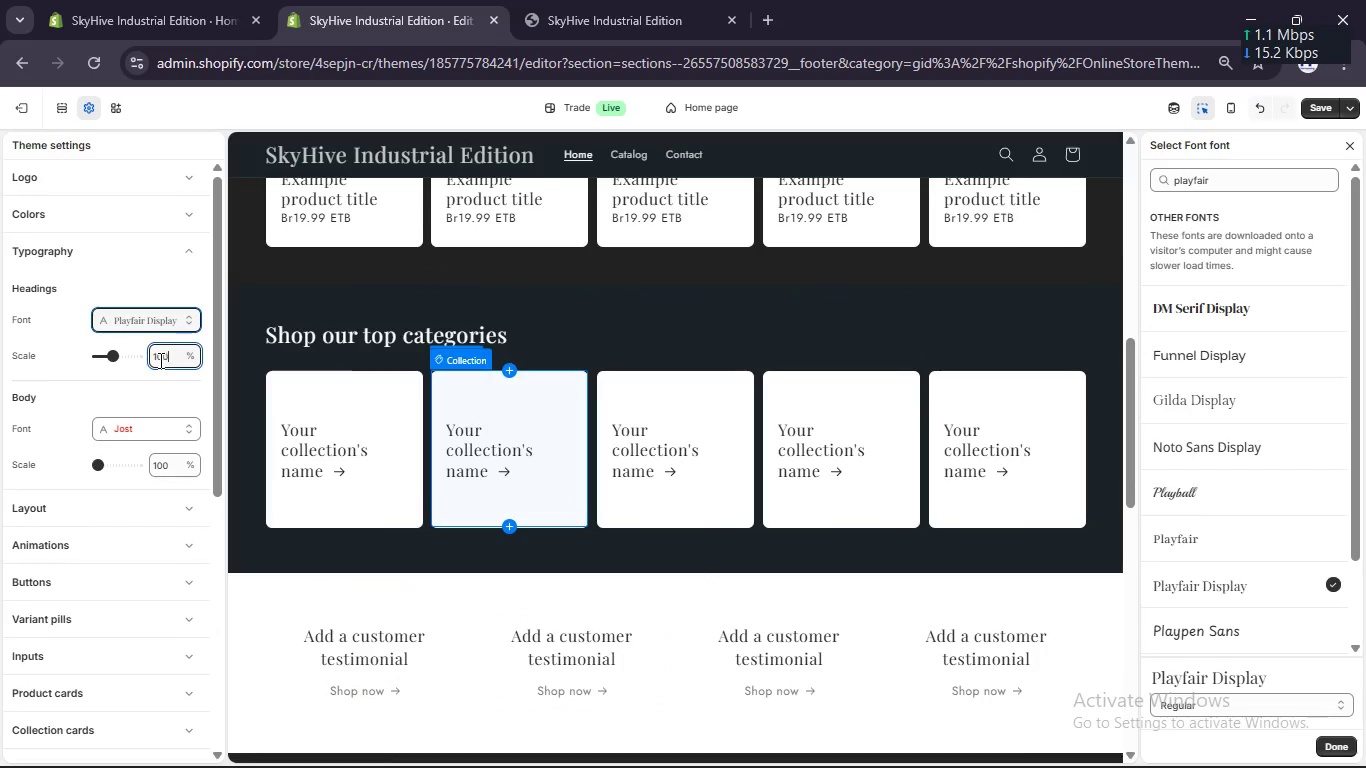 
key(Numpad0)
 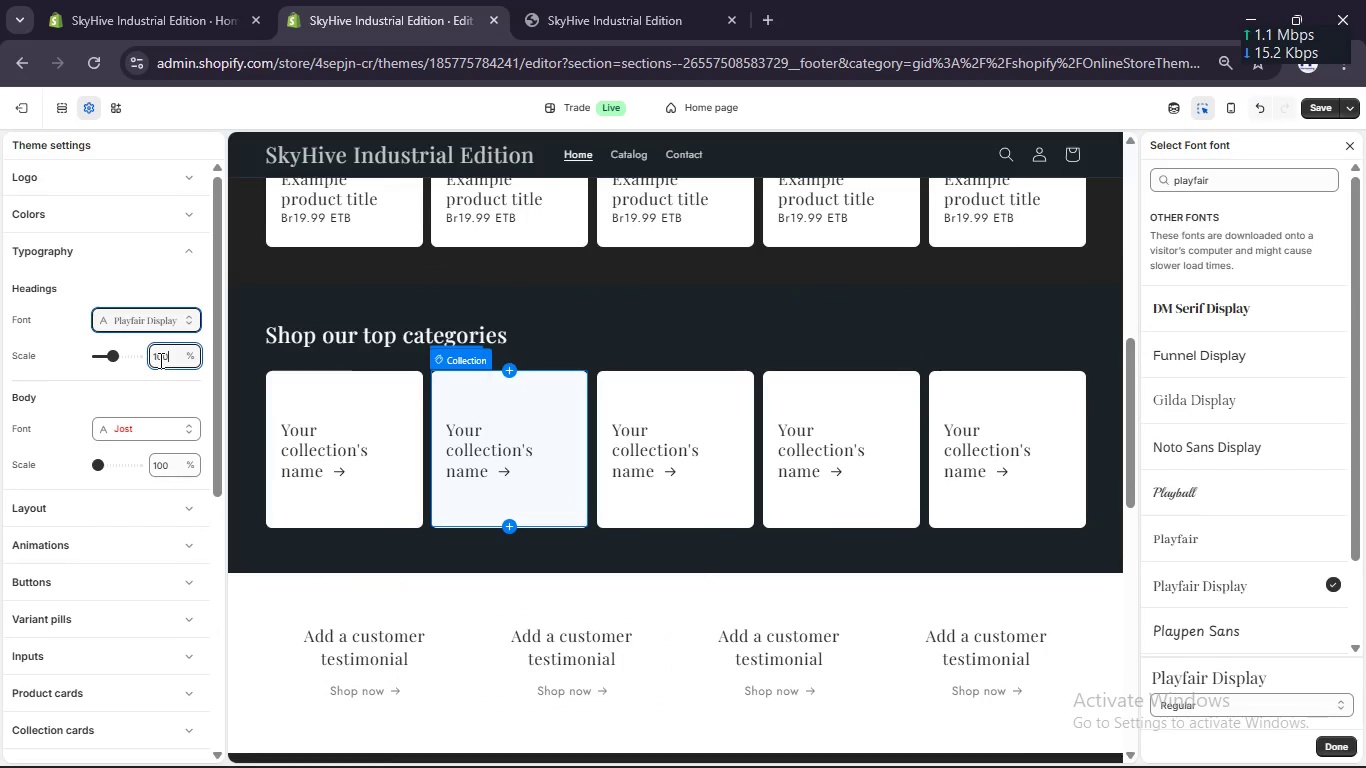 
key(Numpad0)
 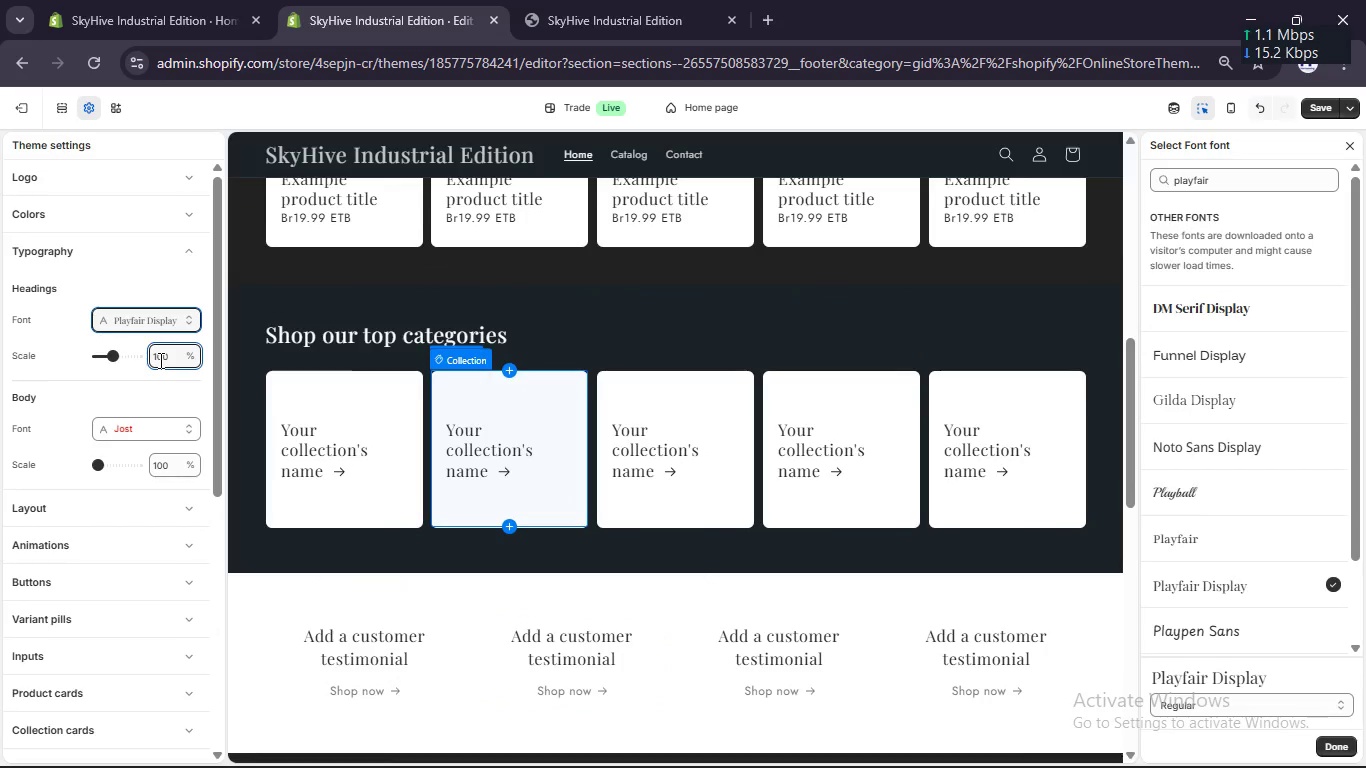 
key(Enter)
 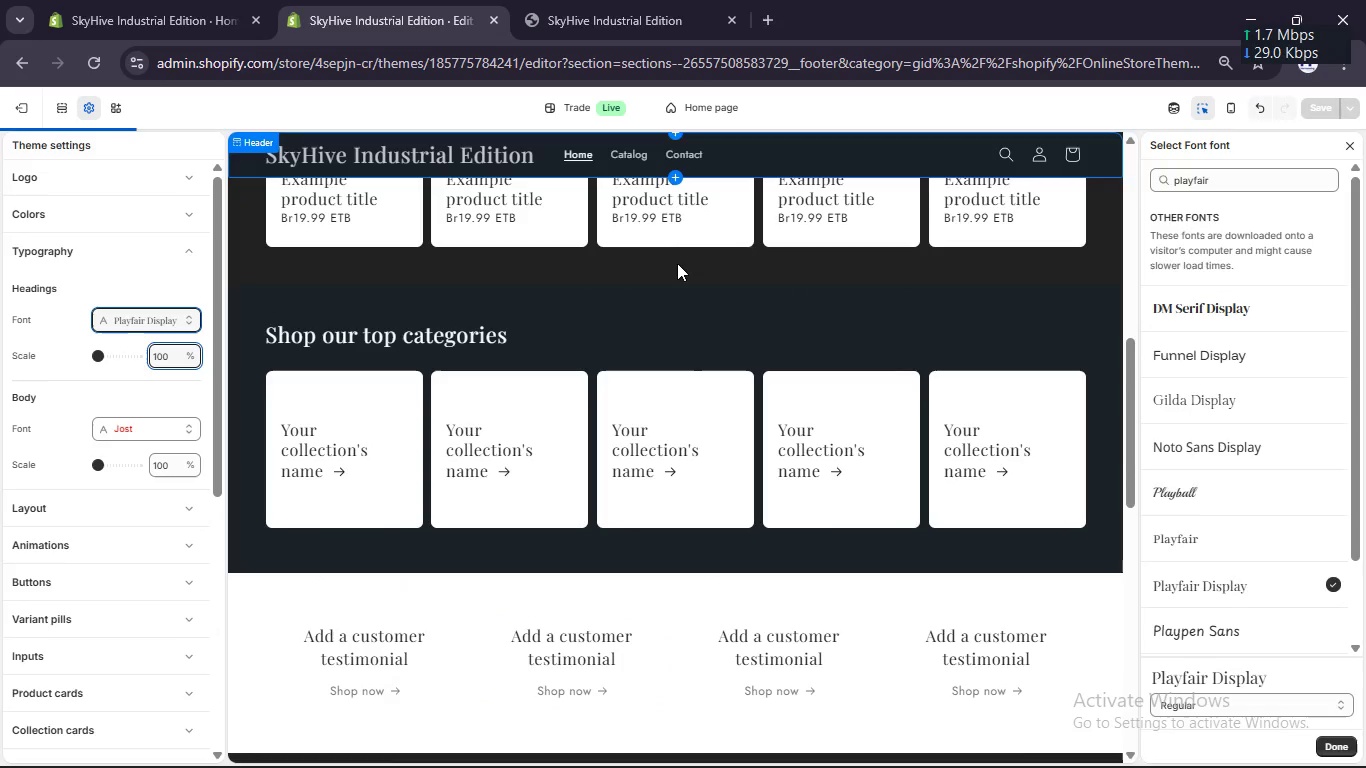 
scroll: coordinate [678, 270], scroll_direction: up, amount: 2.0
 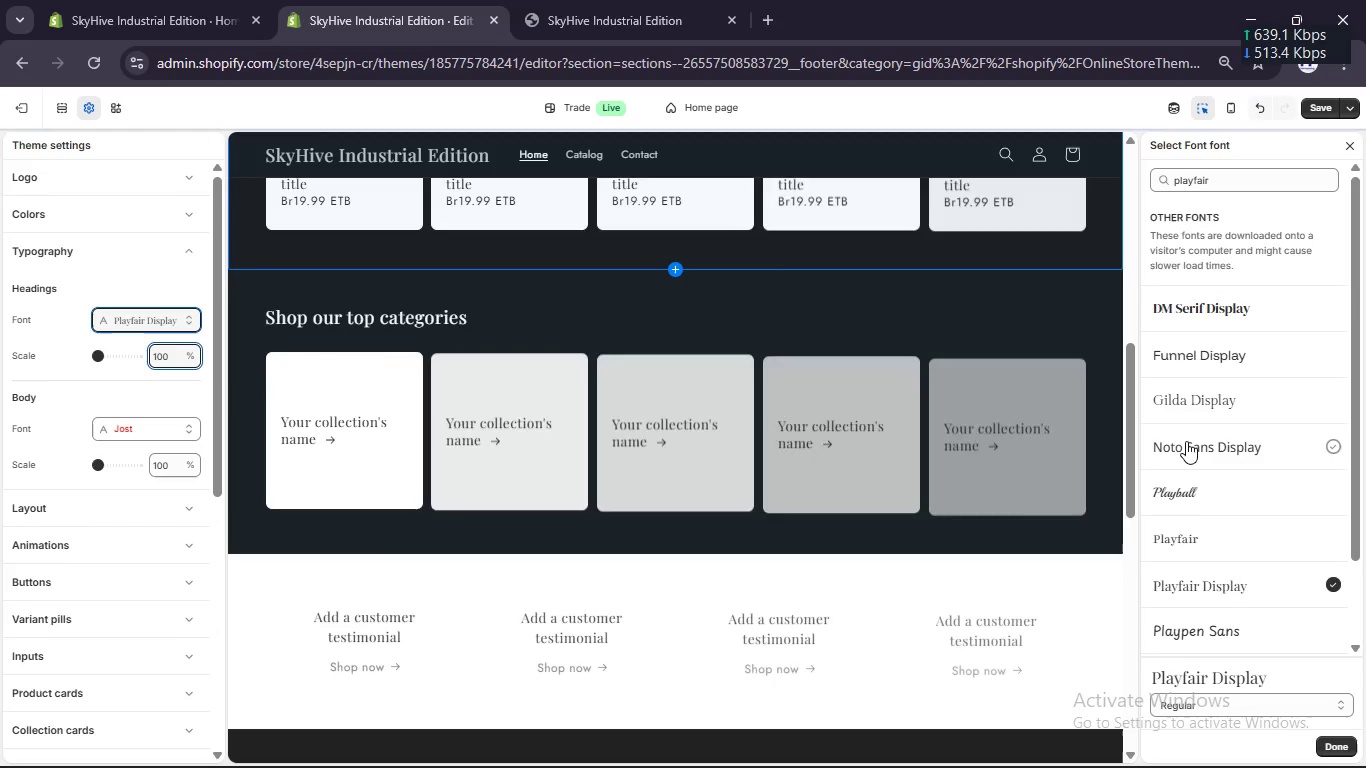 
left_click([1186, 441])
 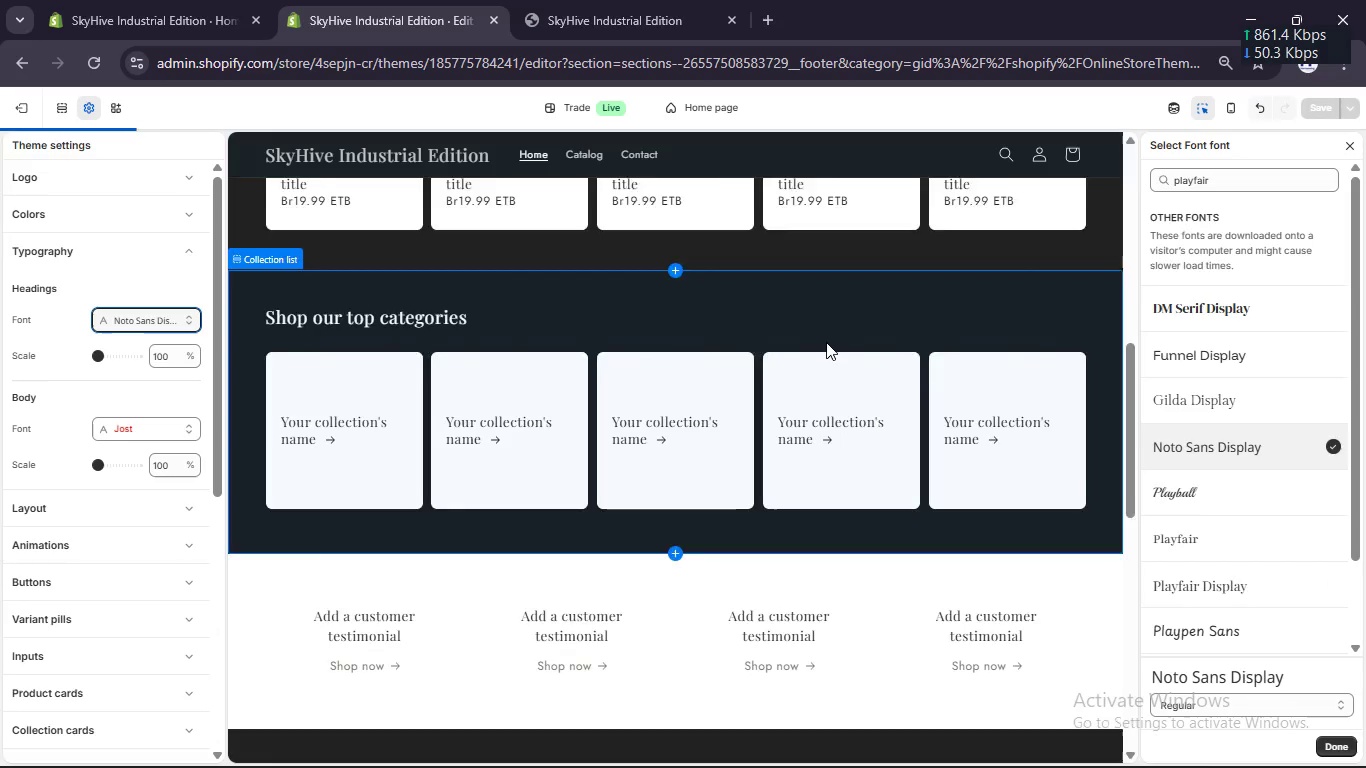 
scroll: coordinate [824, 335], scroll_direction: up, amount: 8.0
 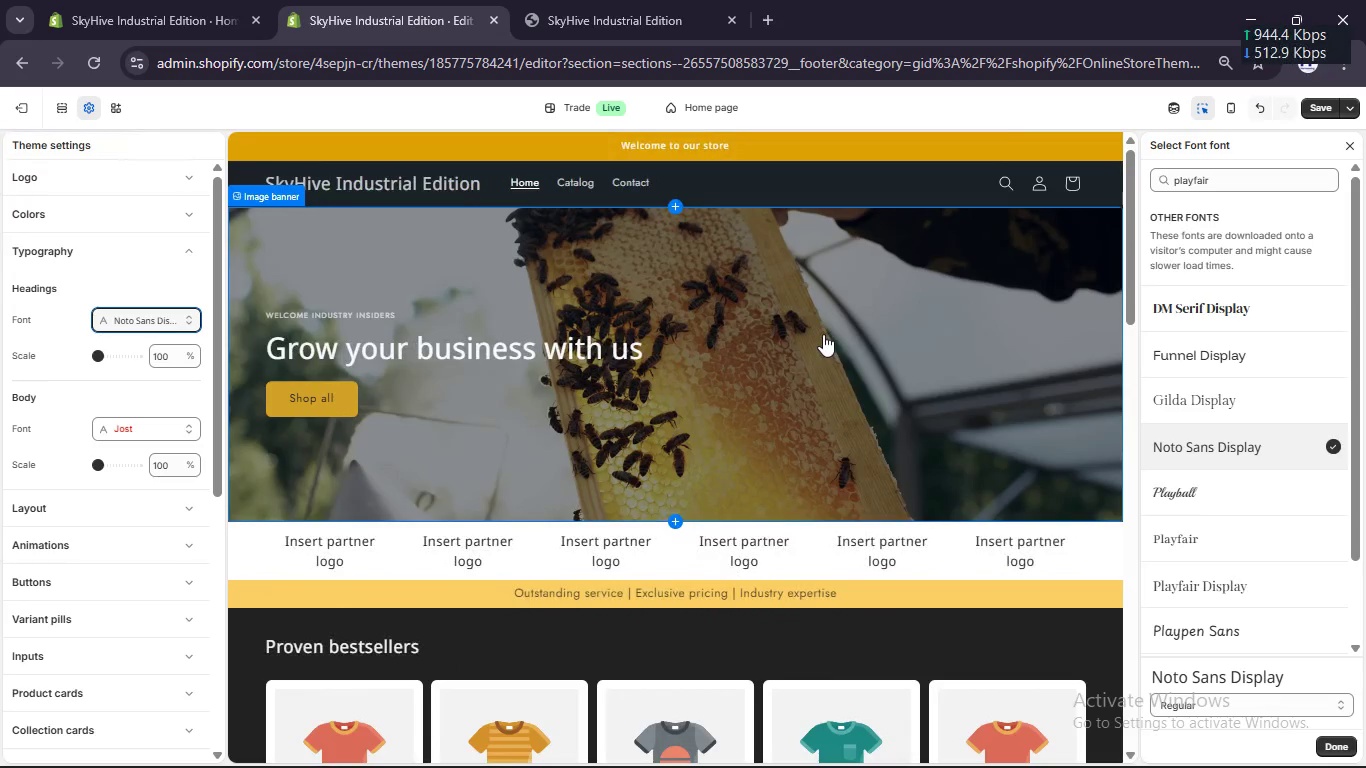 
scroll: coordinate [1254, 388], scroll_direction: down, amount: 9.0
 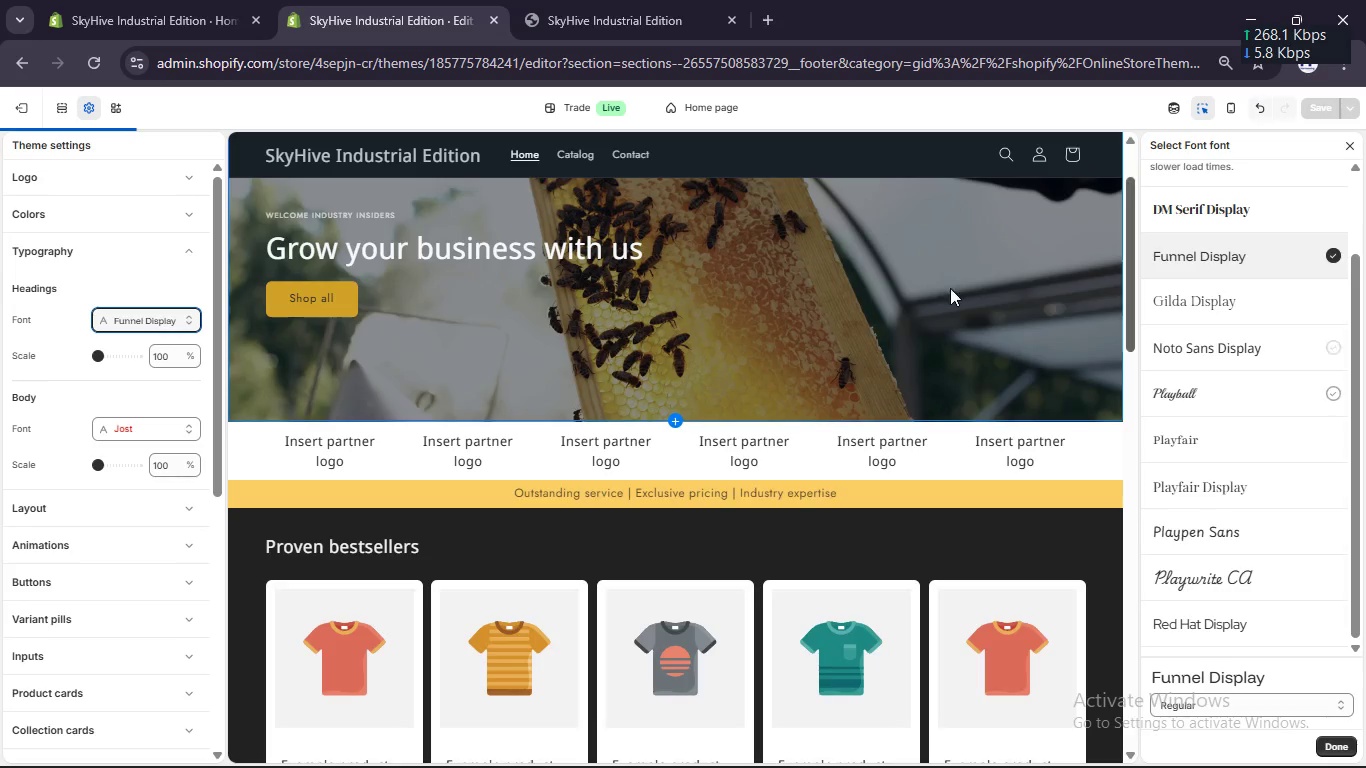 
scroll: coordinate [688, 255], scroll_direction: up, amount: 5.0
 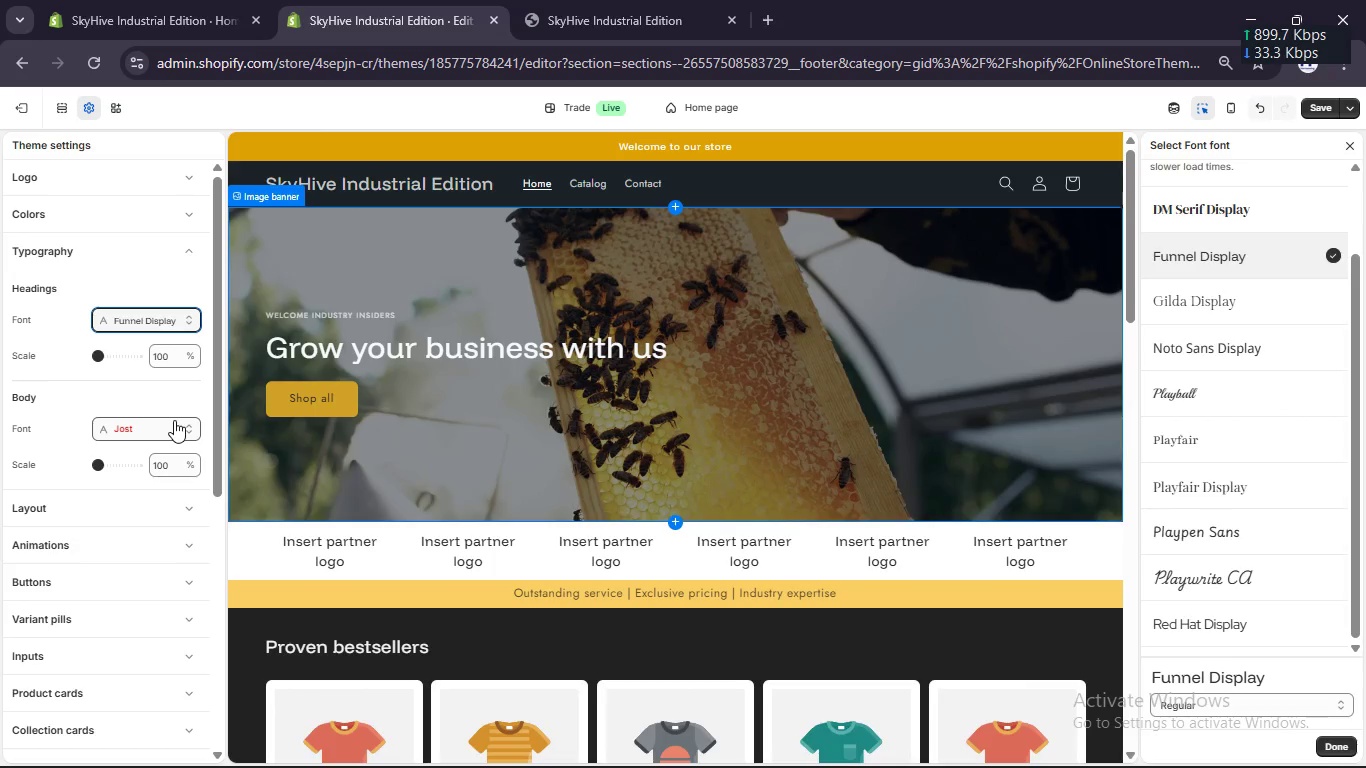 
scroll: coordinate [165, 419], scroll_direction: down, amount: 1.0
 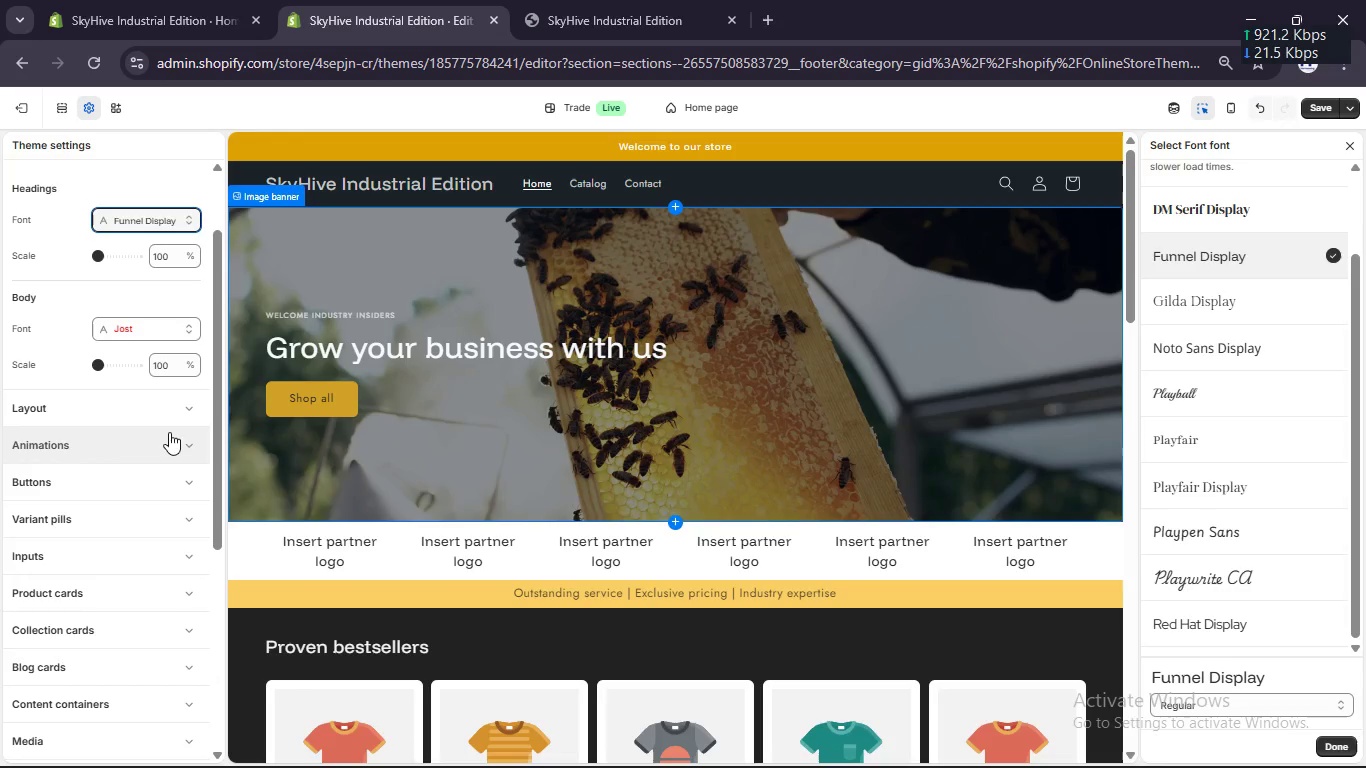 
left_click([181, 491])
 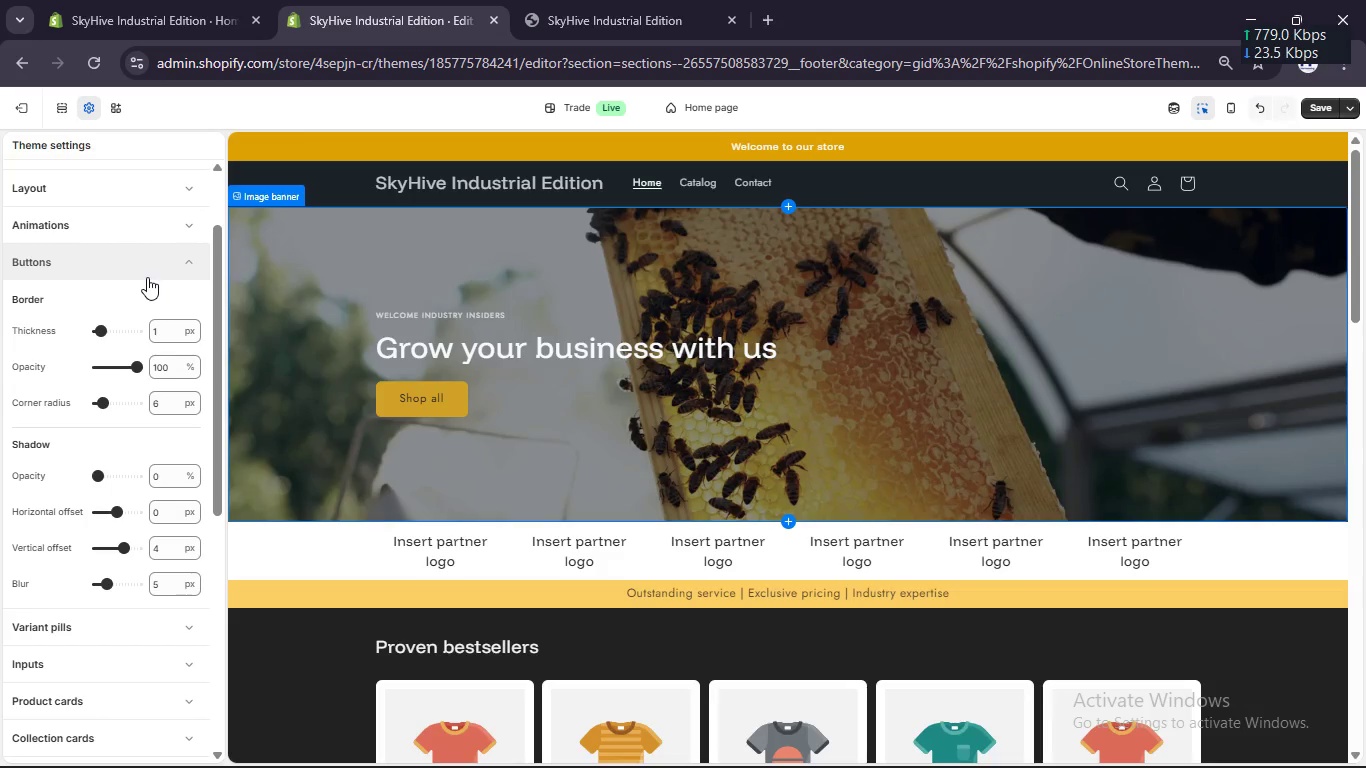 
wait(16.17)
 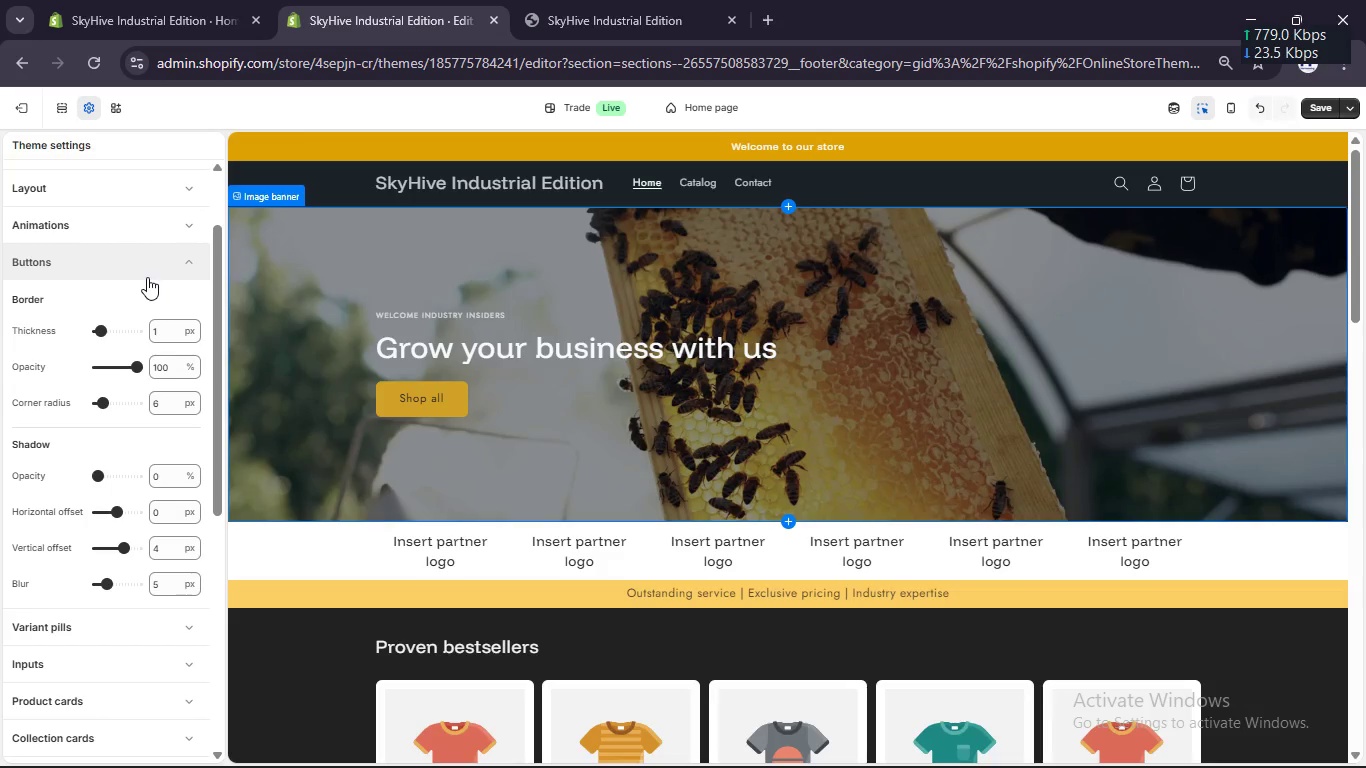 
scroll: coordinate [122, 306], scroll_direction: down, amount: 1.0
 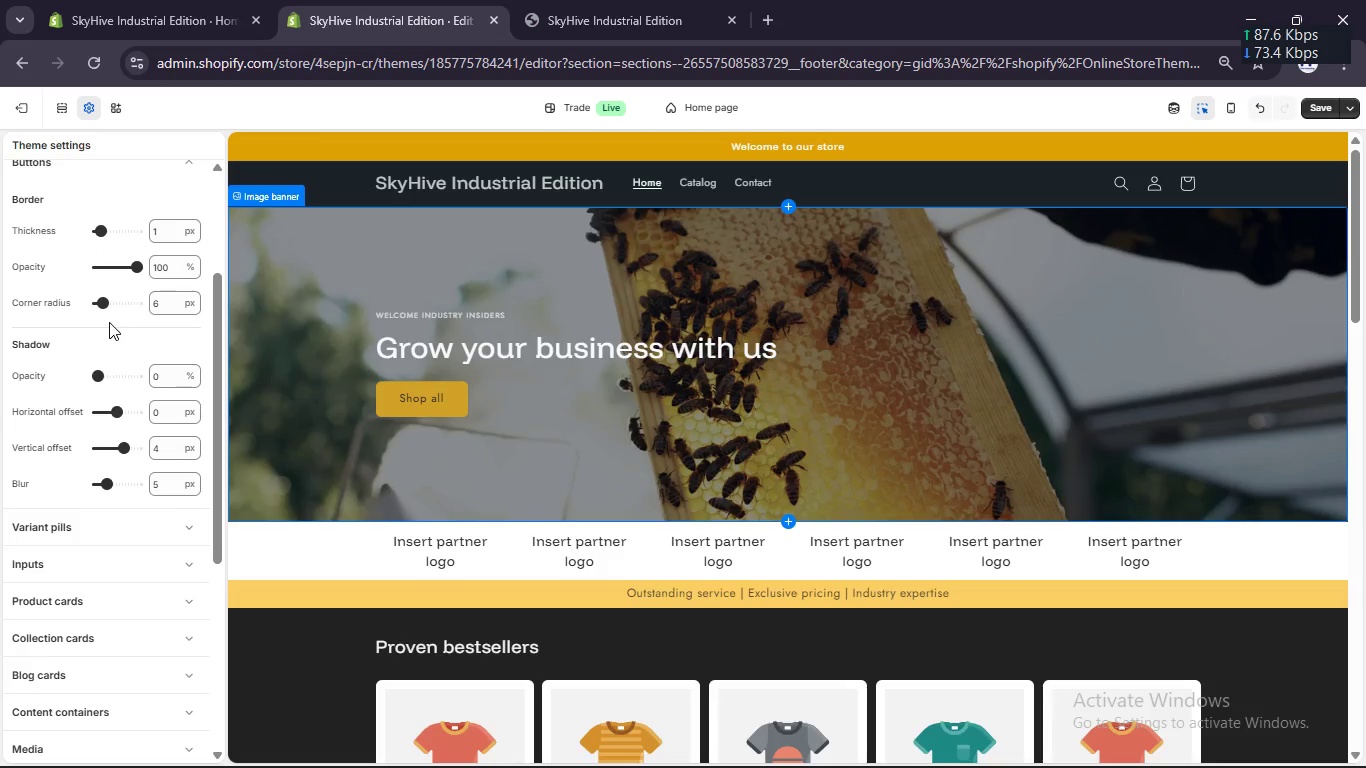 
left_click_drag(start_coordinate=[104, 307], to_coordinate=[110, 307])
 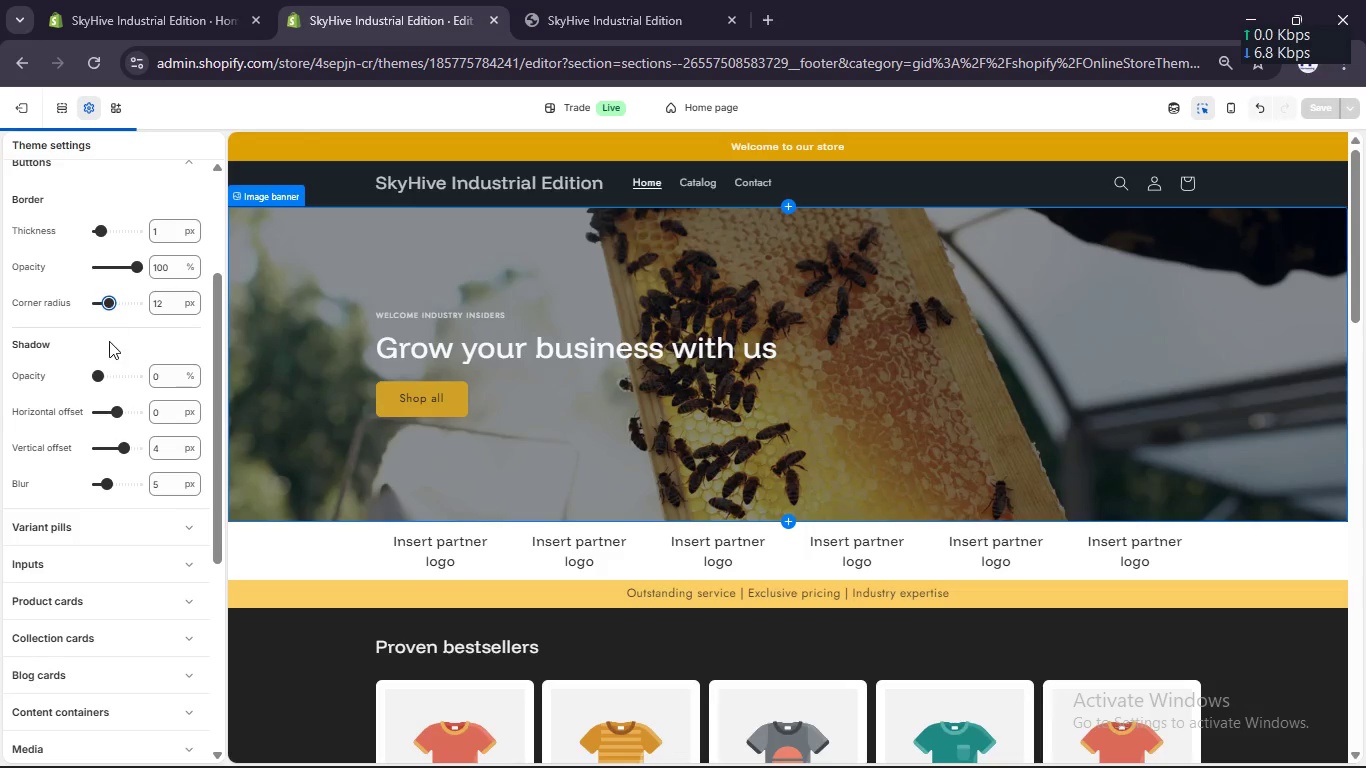 
scroll: coordinate [109, 340], scroll_direction: down, amount: 2.0
 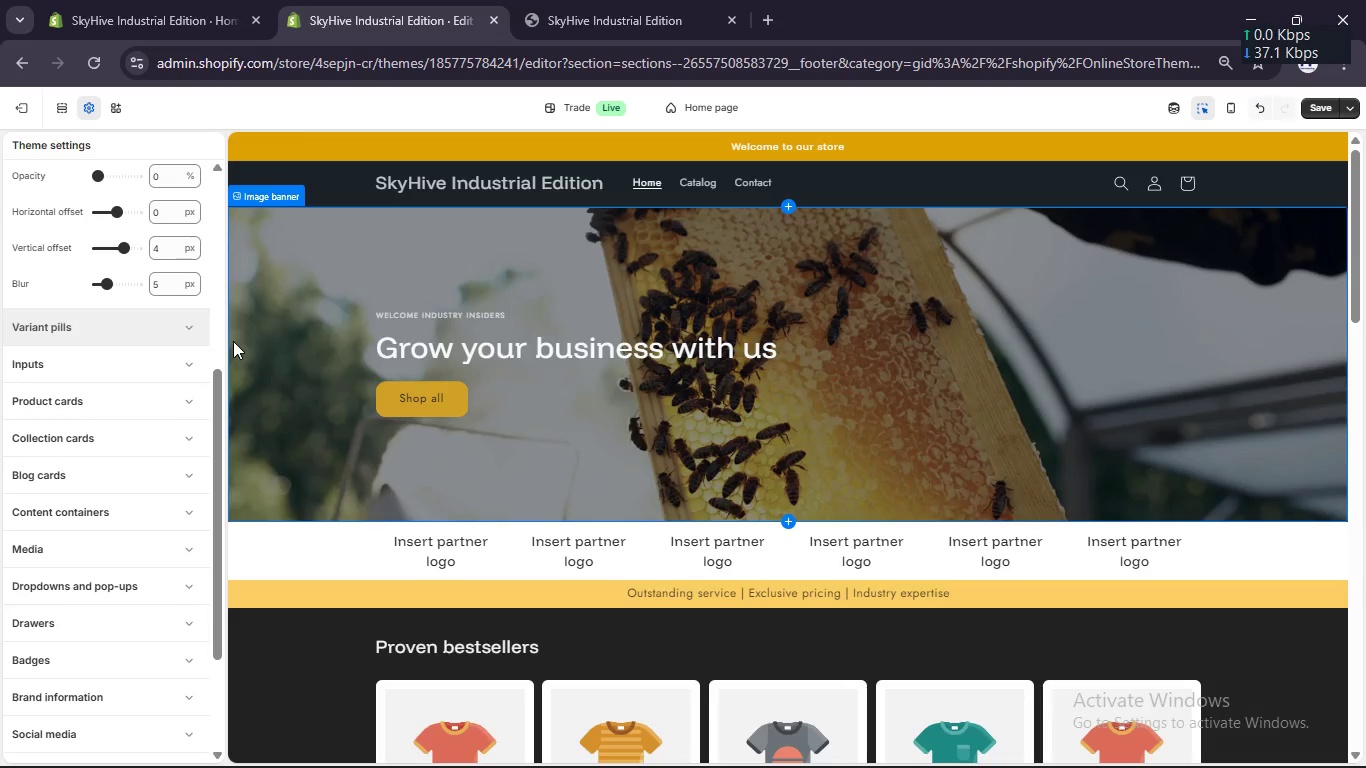 
left_click([183, 331])
 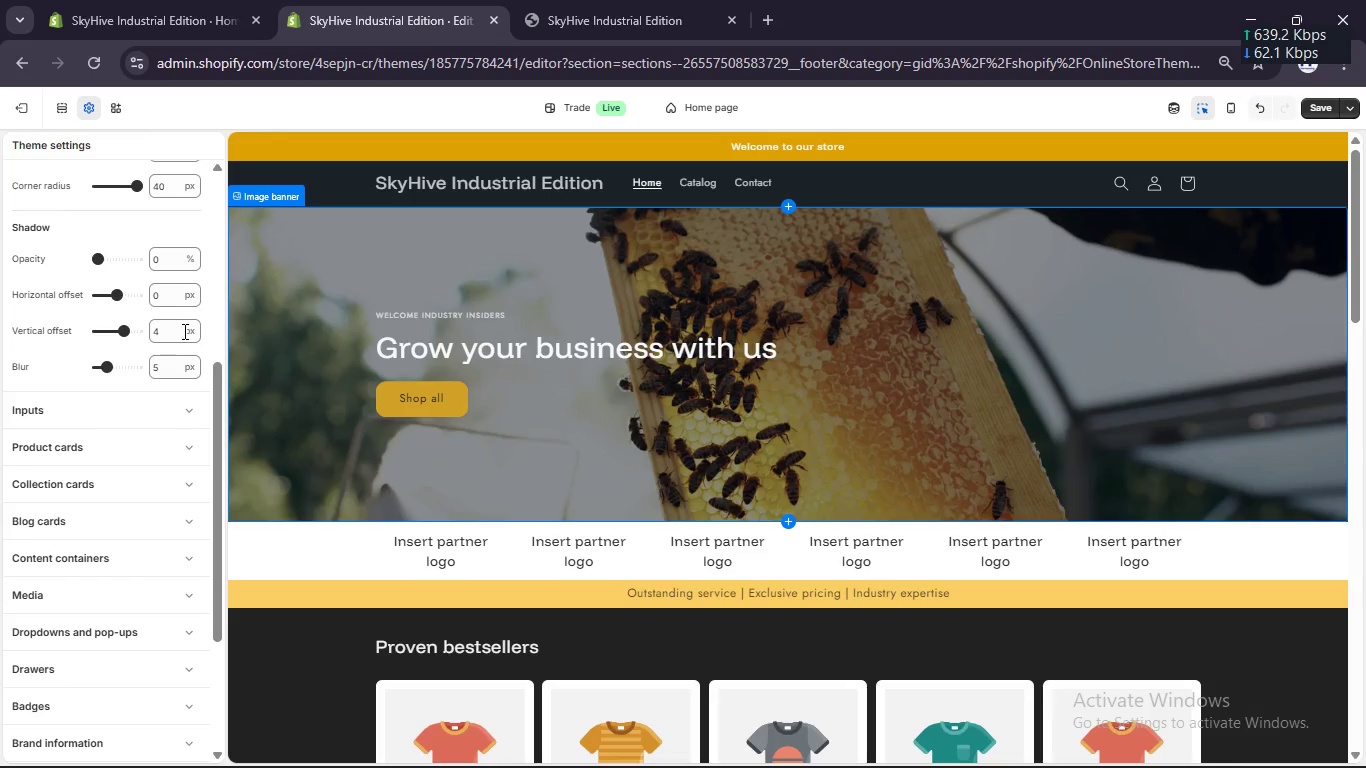 
scroll: coordinate [183, 331], scroll_direction: up, amount: 2.0
 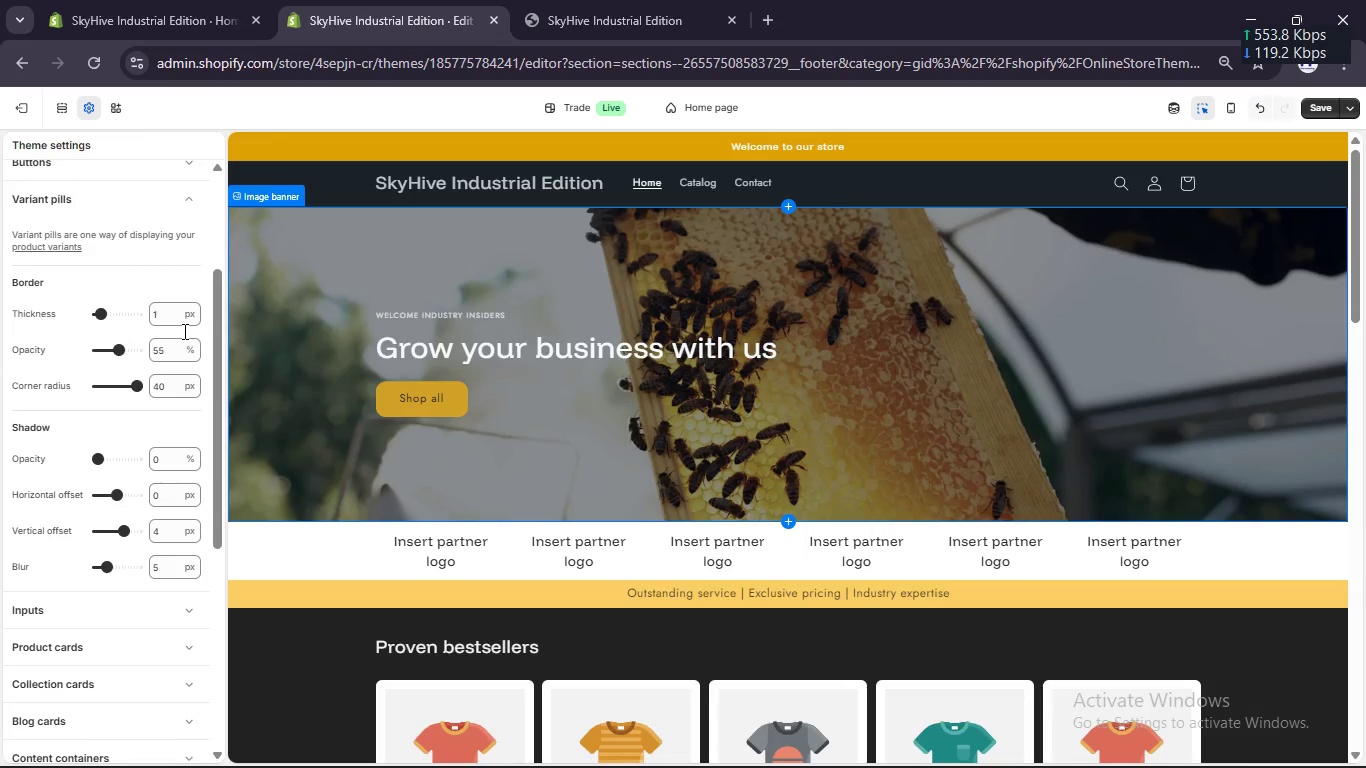 
scroll: coordinate [184, 374], scroll_direction: down, amount: 7.0
 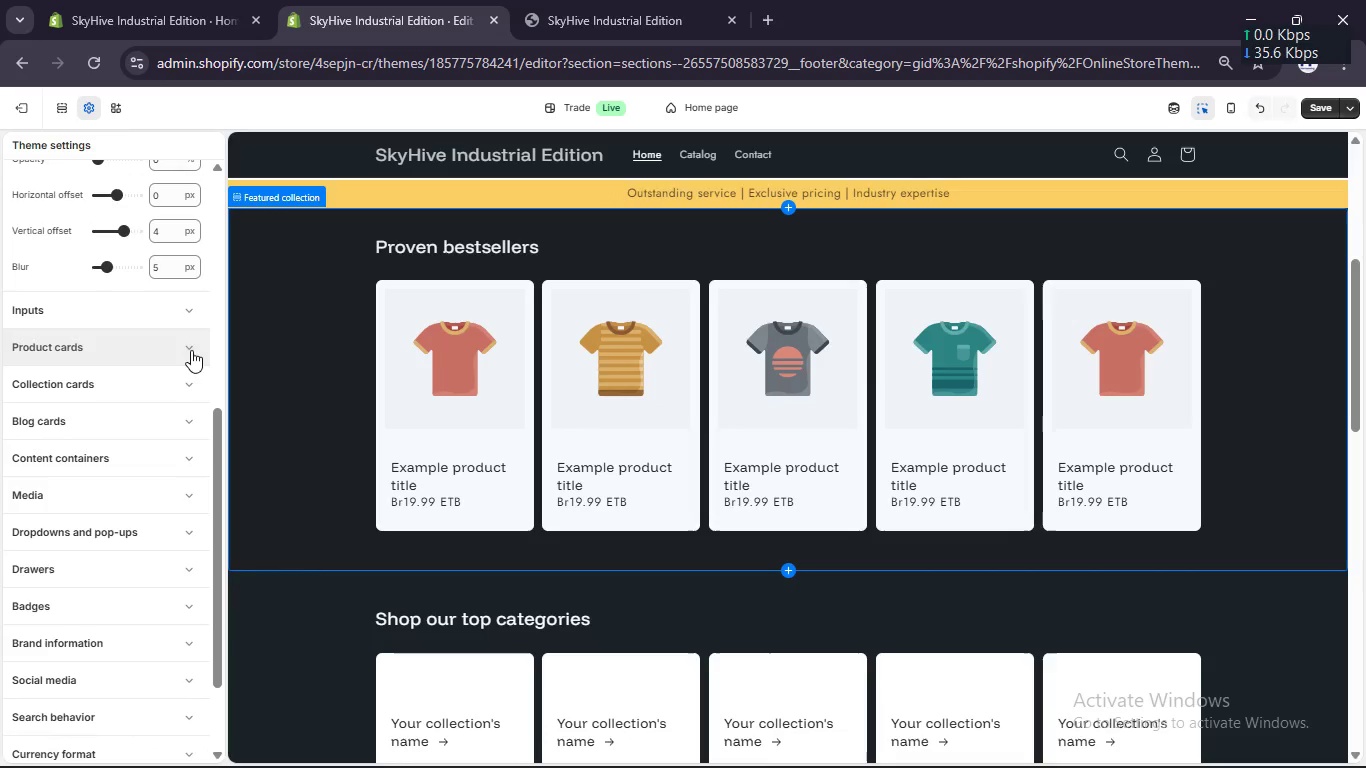 
left_click([191, 350])
 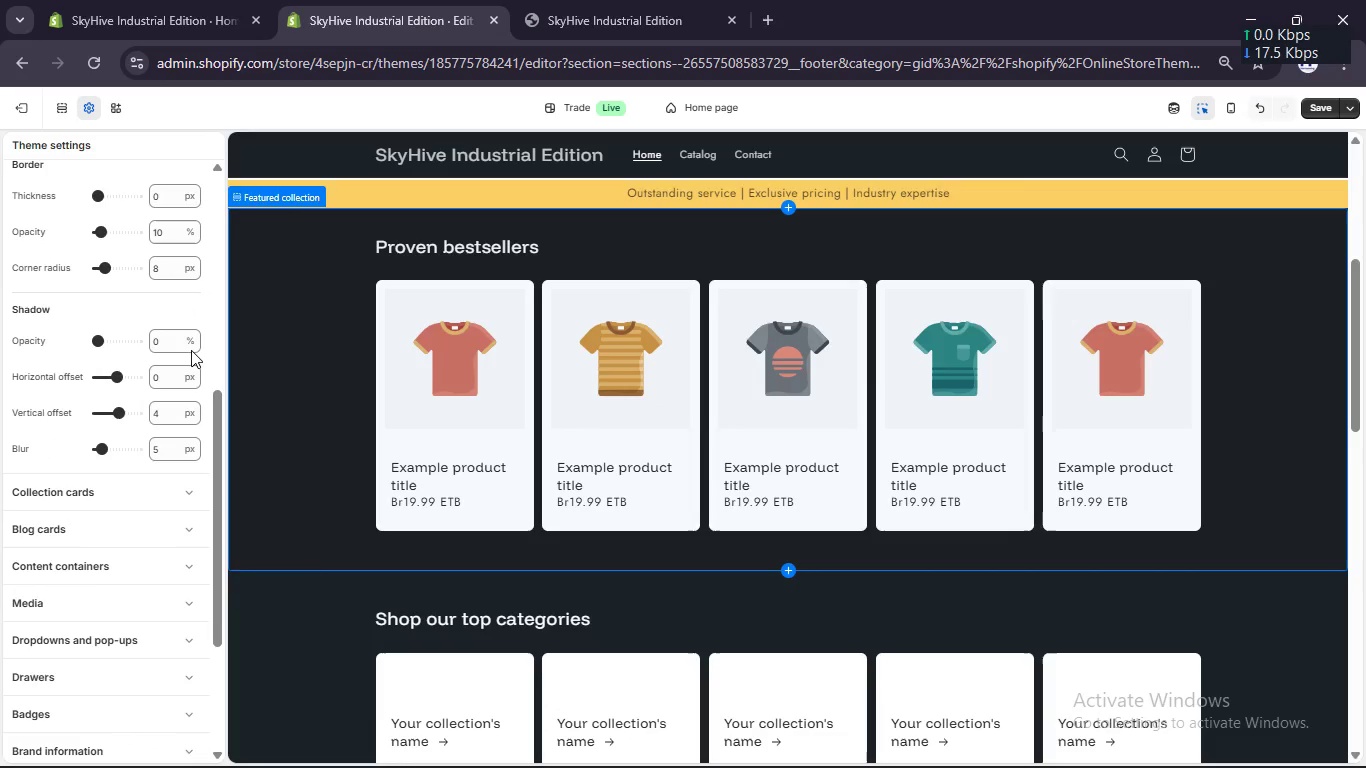 
scroll: coordinate [191, 350], scroll_direction: down, amount: 2.0
 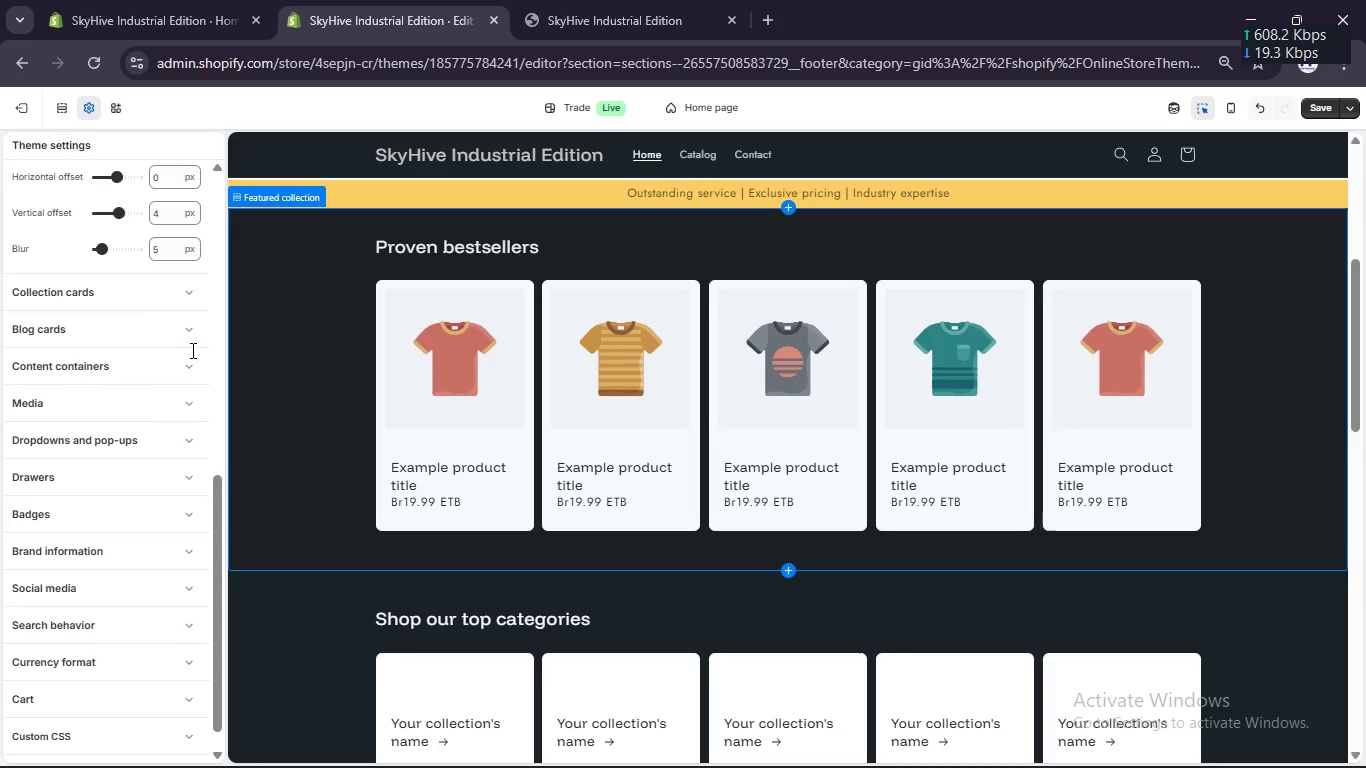 
scroll: coordinate [196, 346], scroll_direction: up, amount: 11.0
 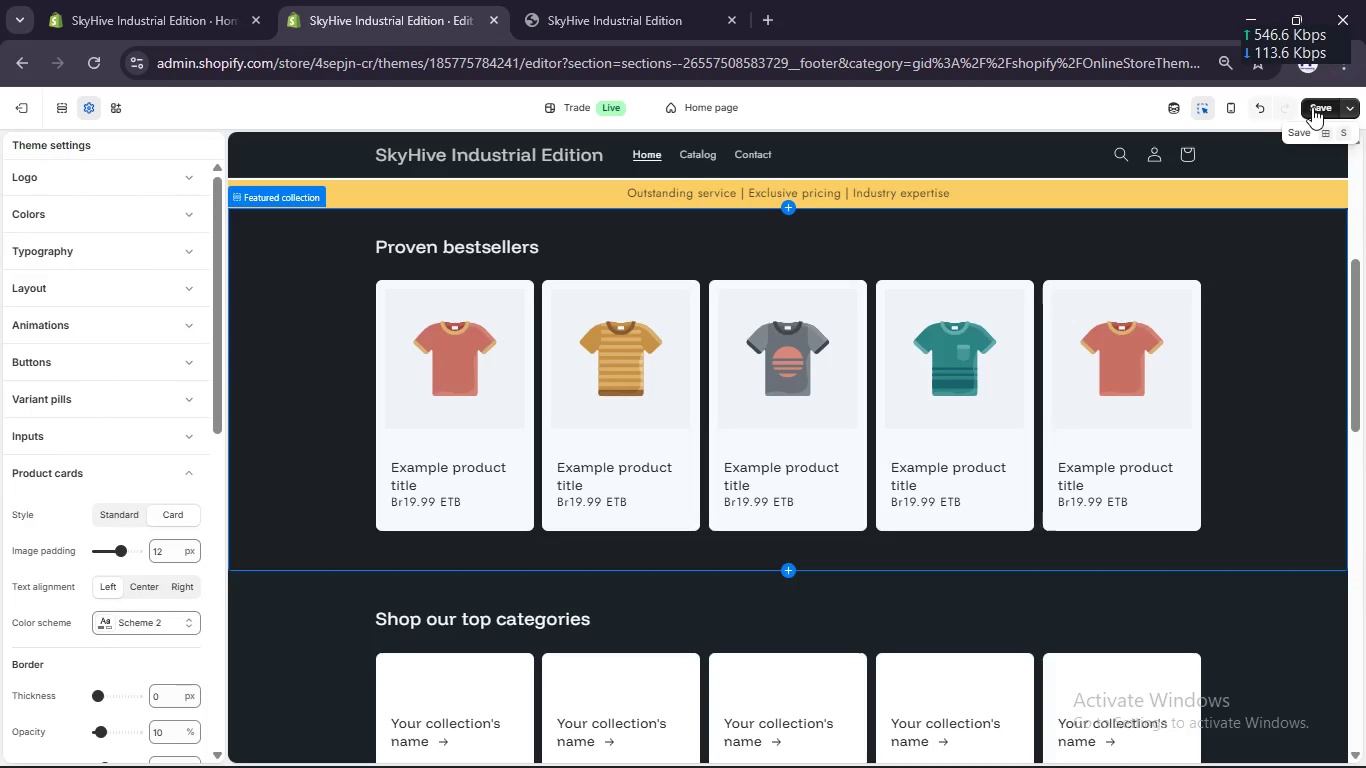 
left_click([1312, 107])
 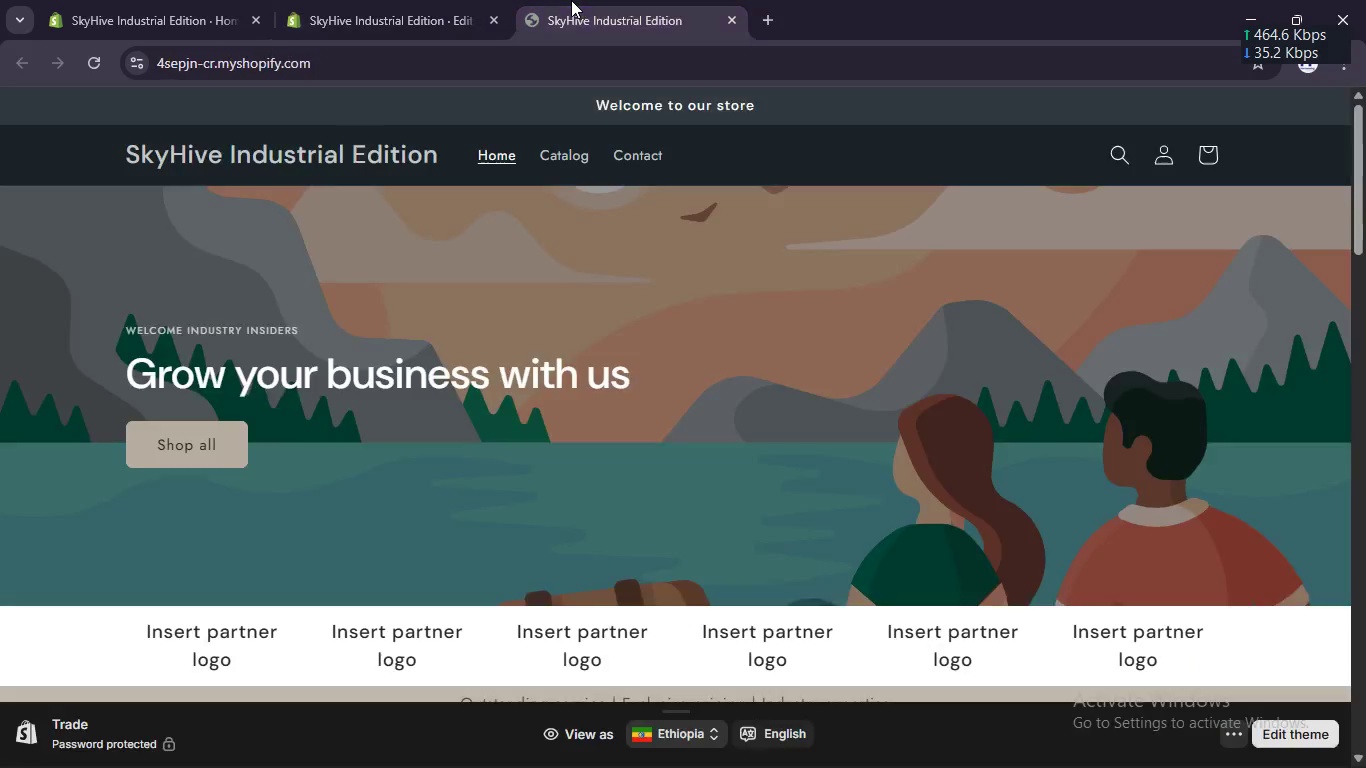 
left_click([575, 0])
 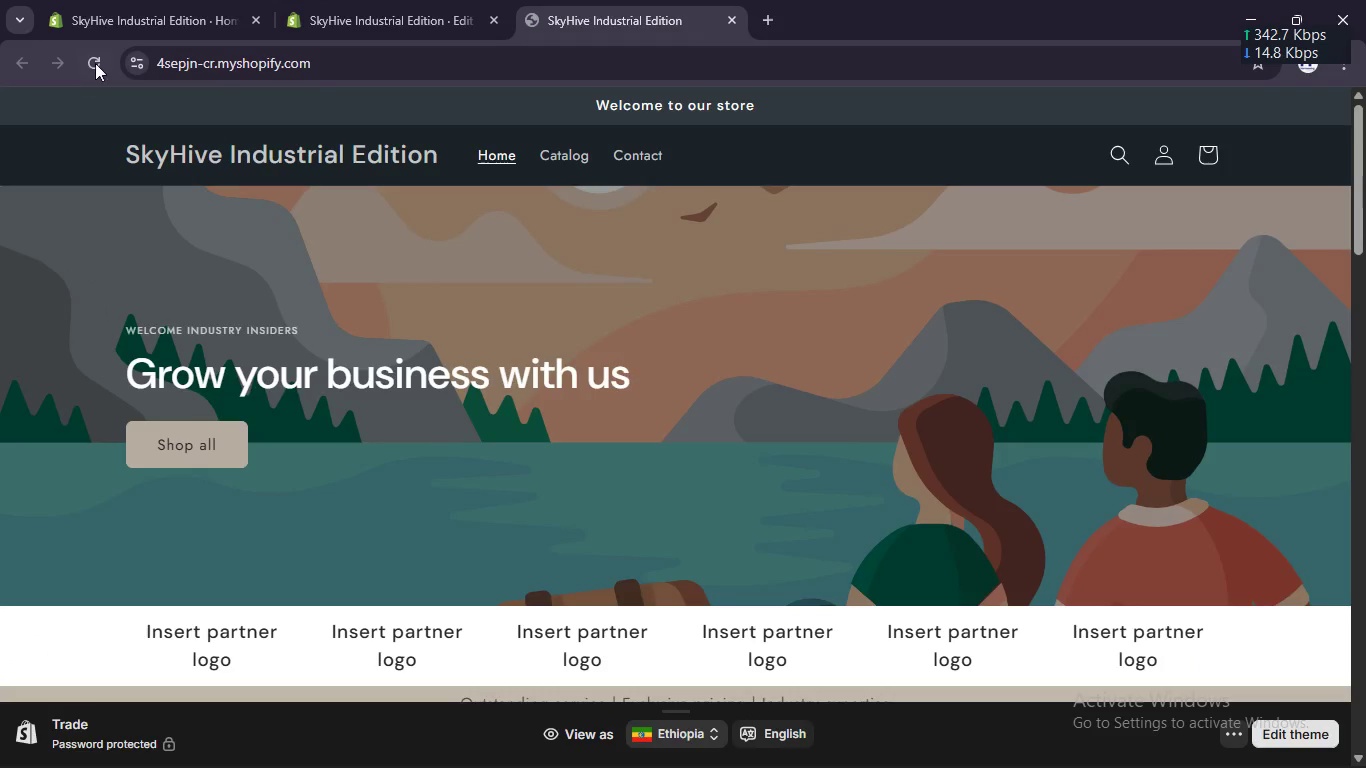 
left_click([96, 62])
 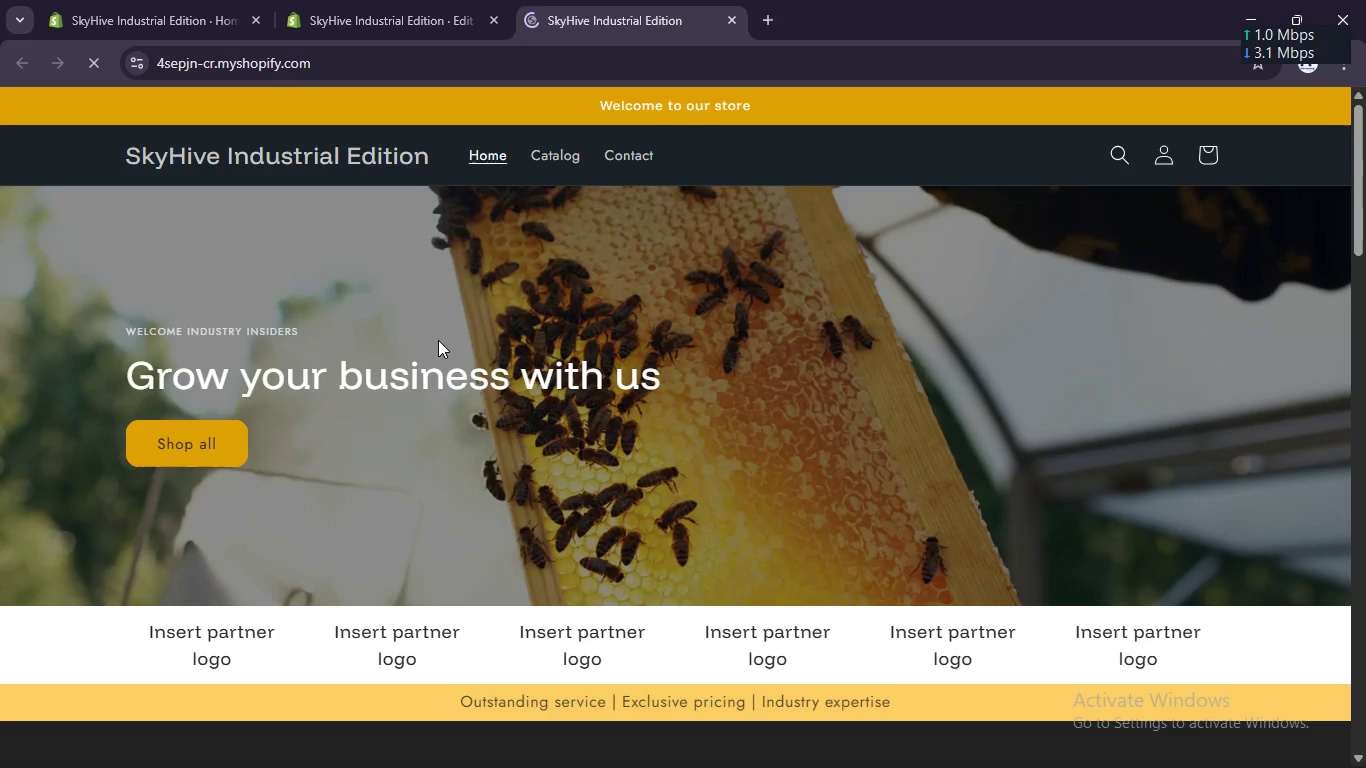 
wait(6.3)
 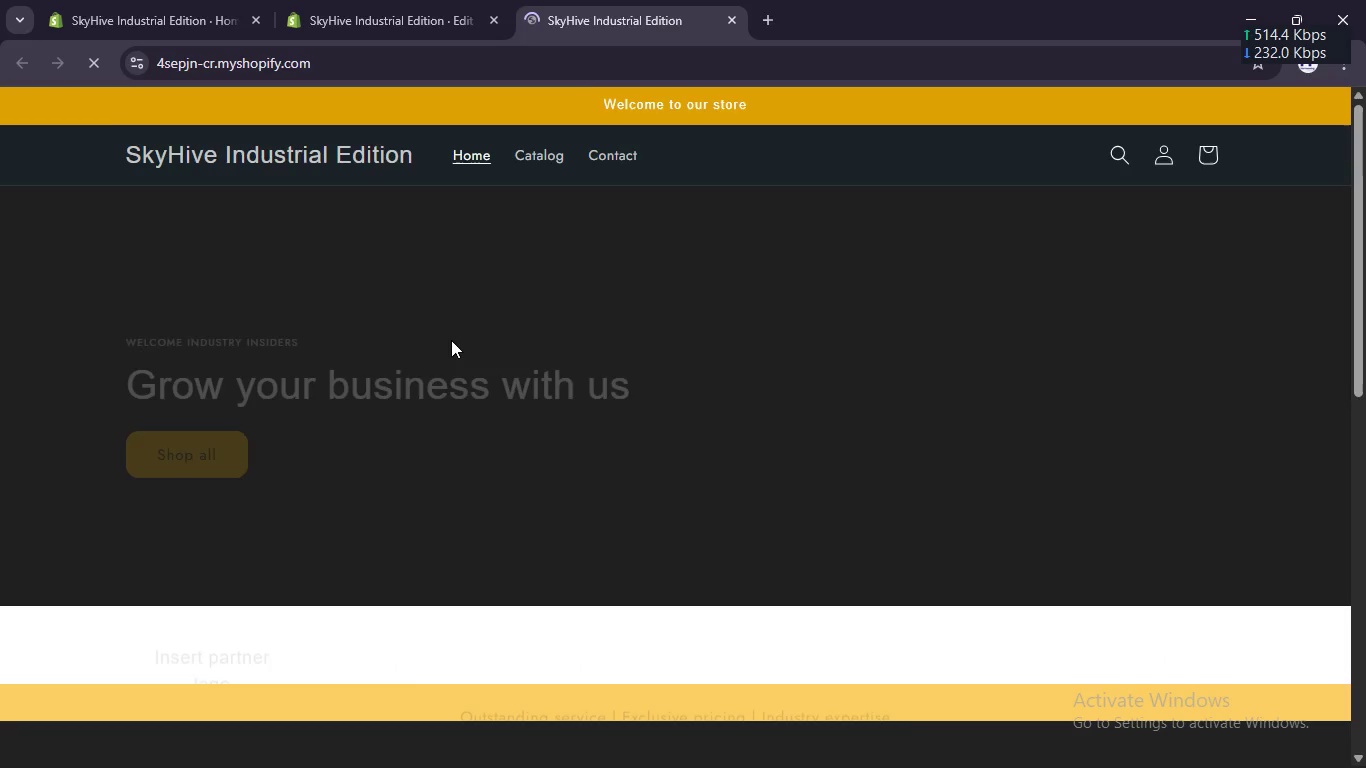 
scroll: coordinate [405, 415], scroll_direction: down, amount: 18.0
 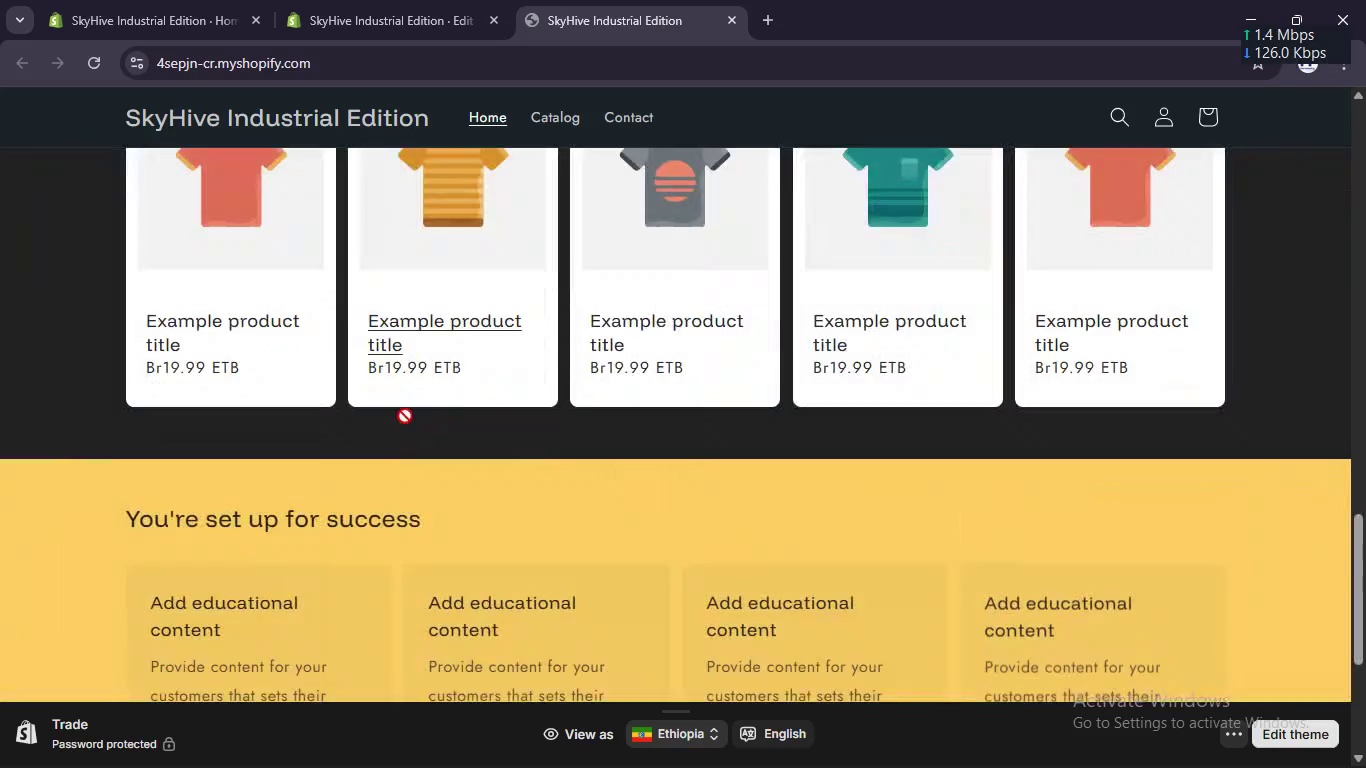 
scroll: coordinate [405, 422], scroll_direction: up, amount: 30.0
 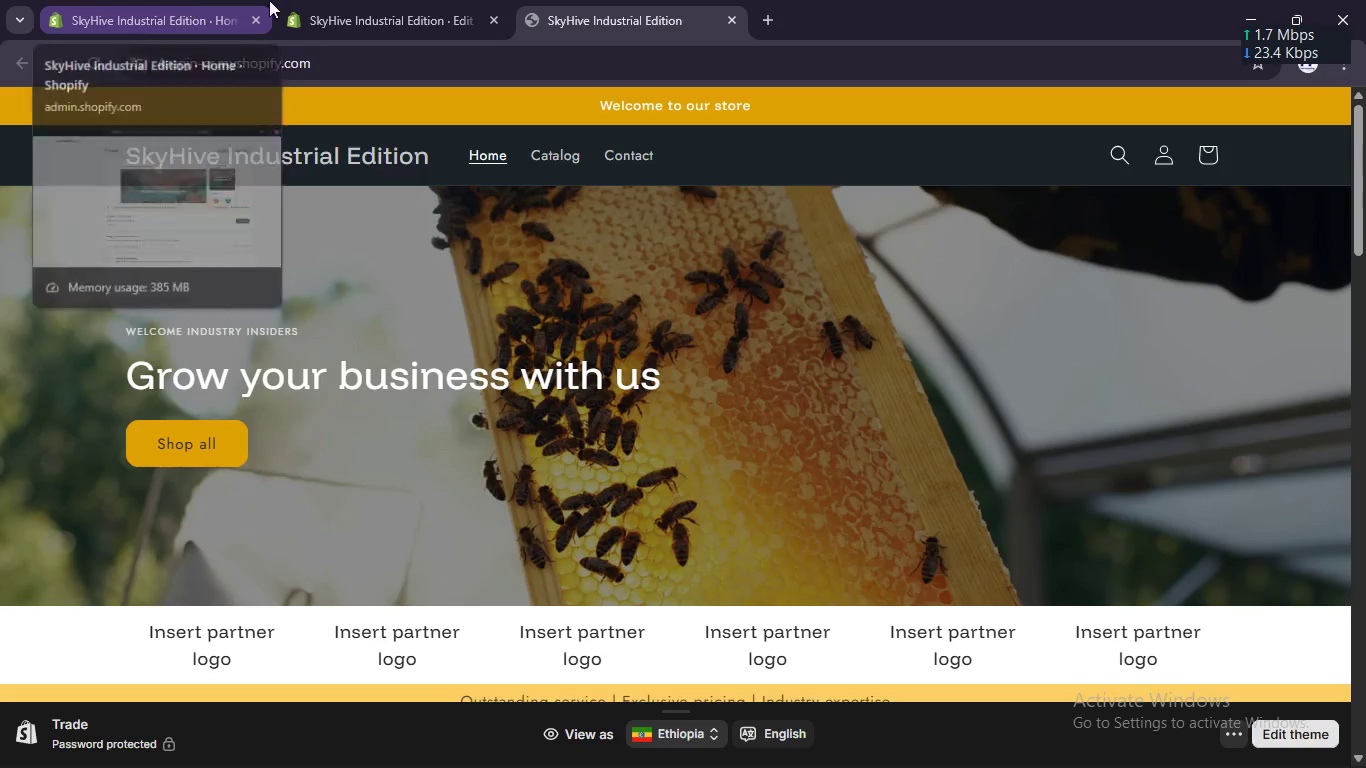 
left_click([350, 0])
 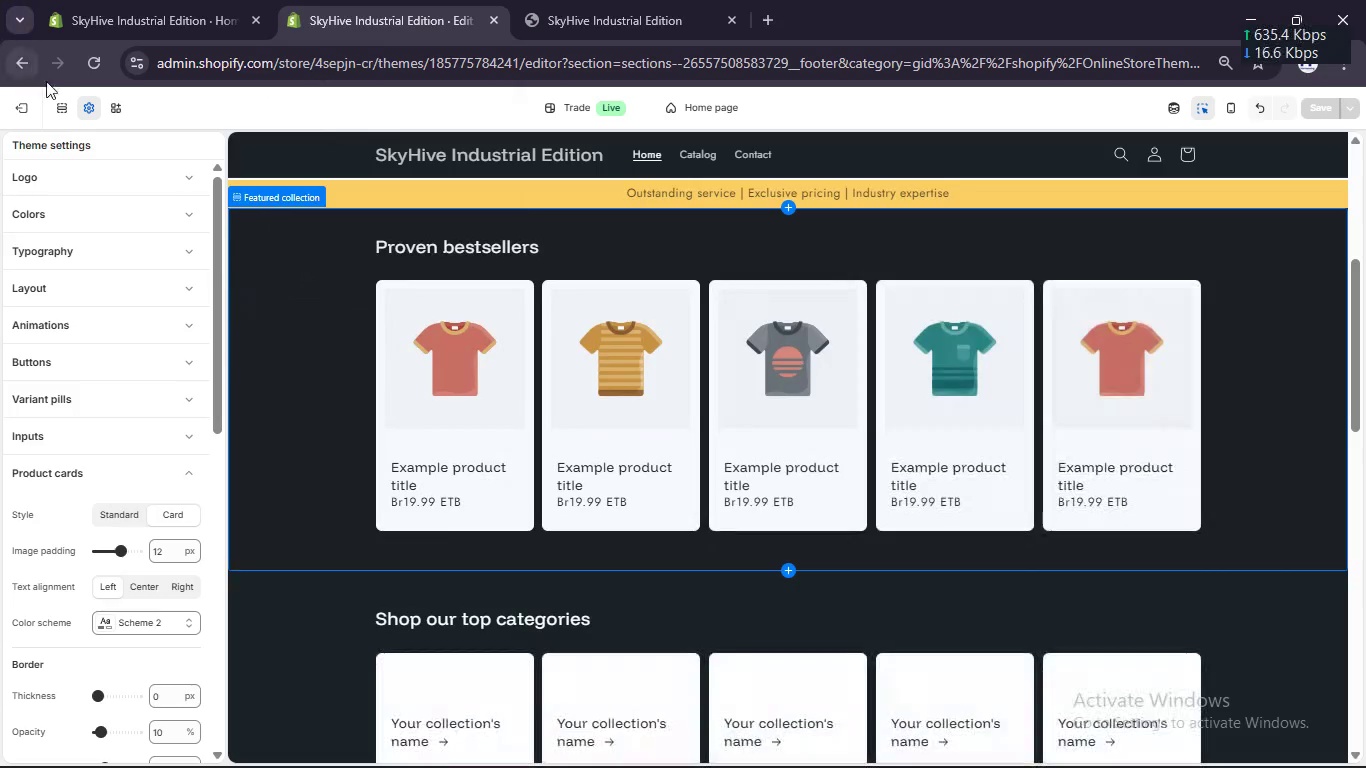 
left_click([60, 102])
 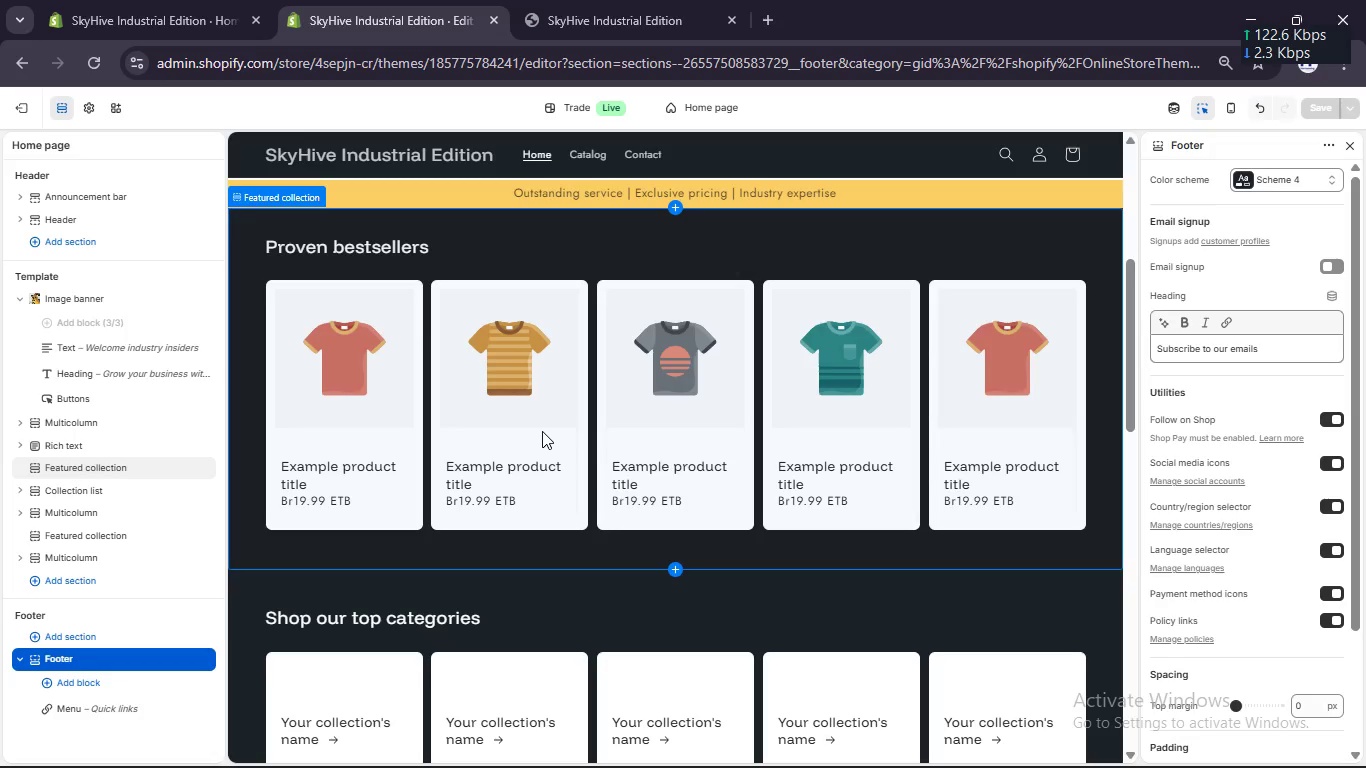 
wait(15.72)
 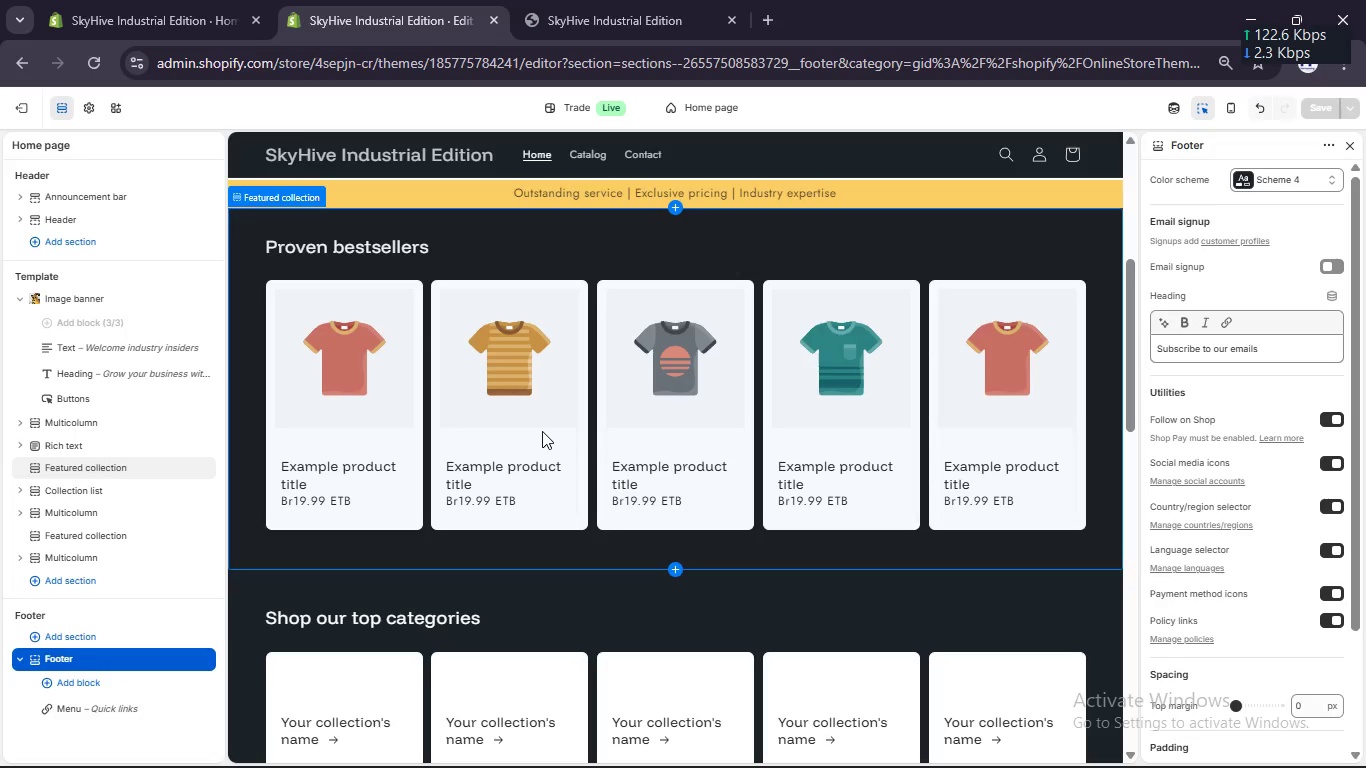 
scroll: coordinate [621, 388], scroll_direction: up, amount: 13.0
 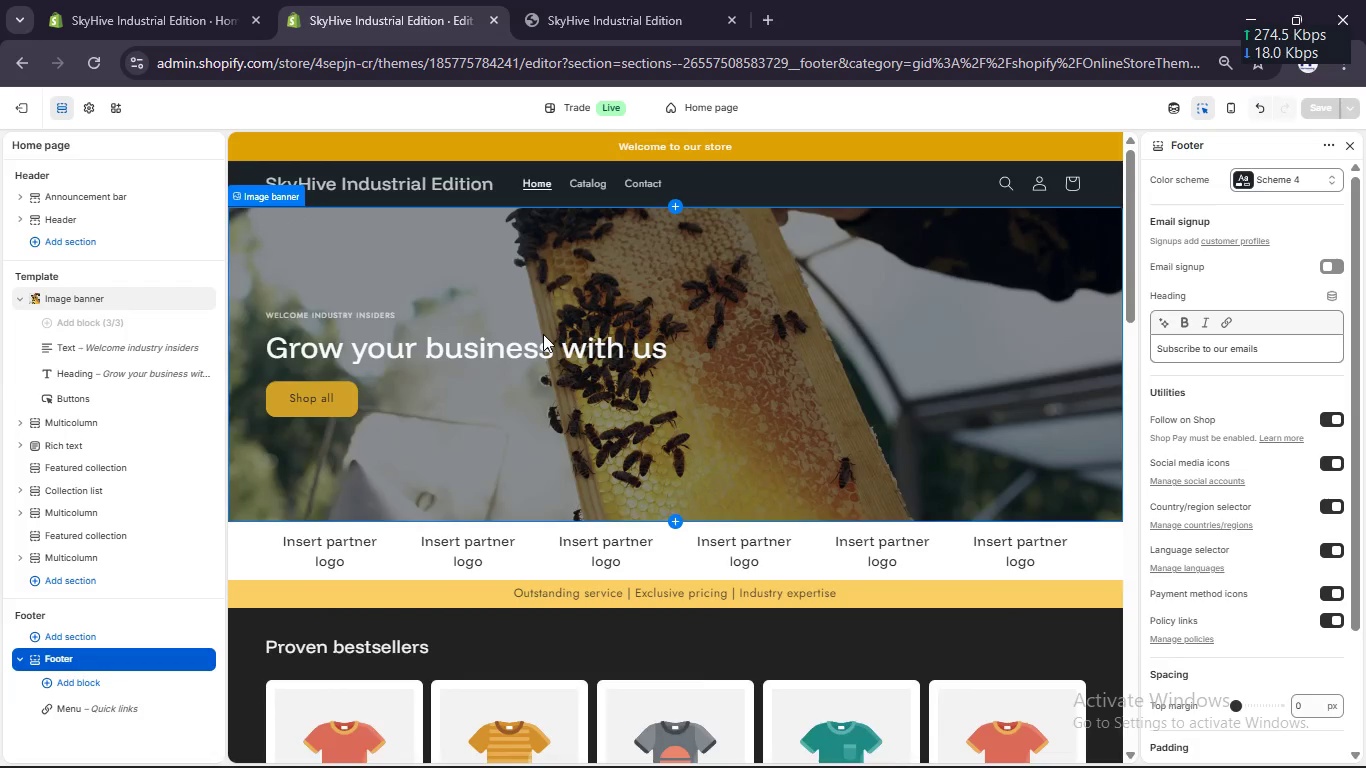 
left_click([543, 334])
 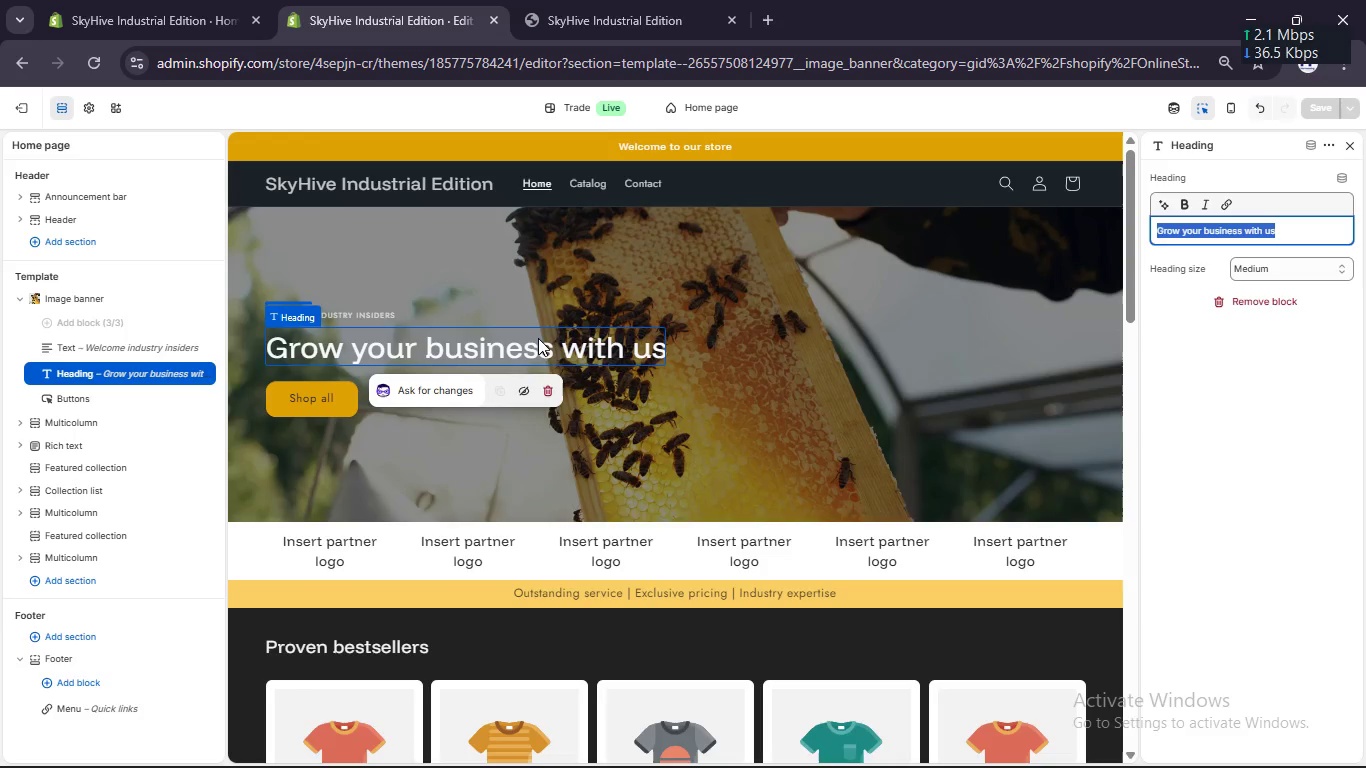 
wait(6.64)
 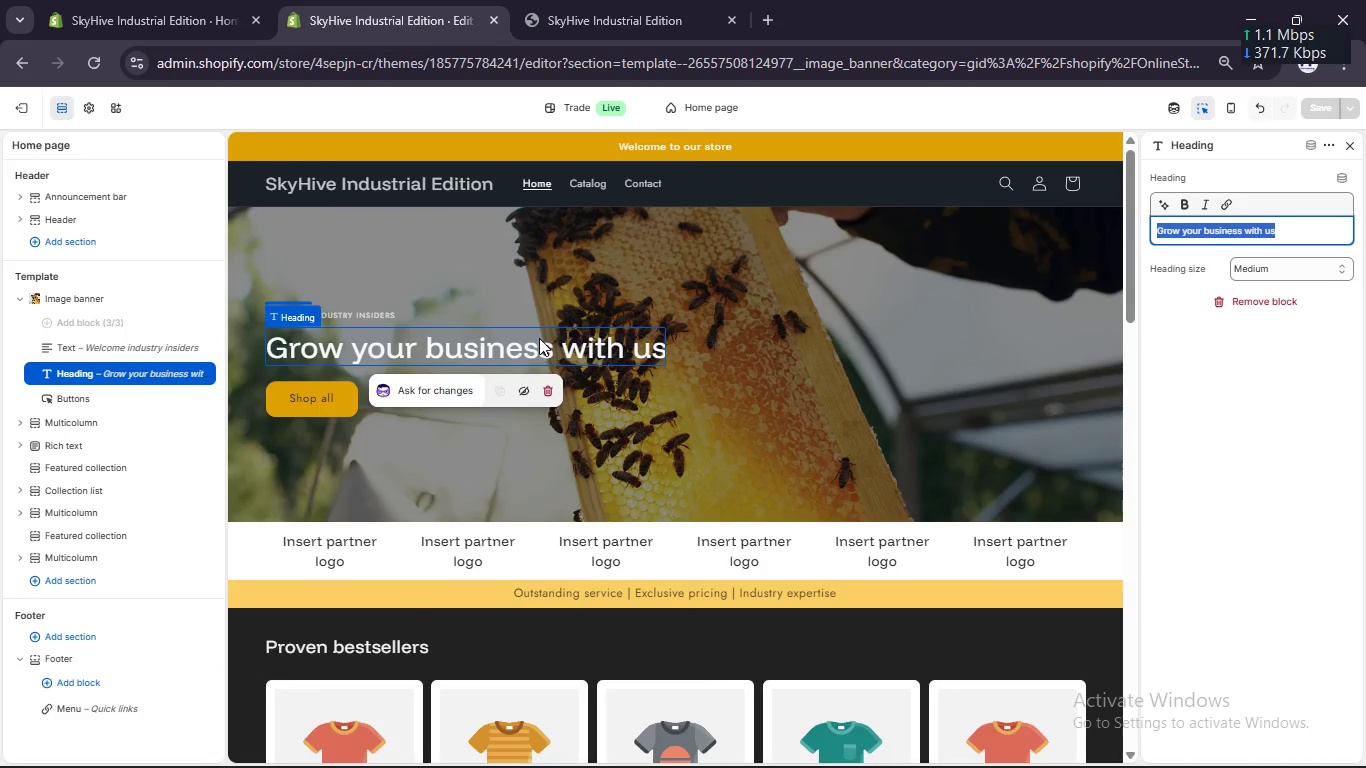 
type(Elevated Experience, Inspired by Nature)
 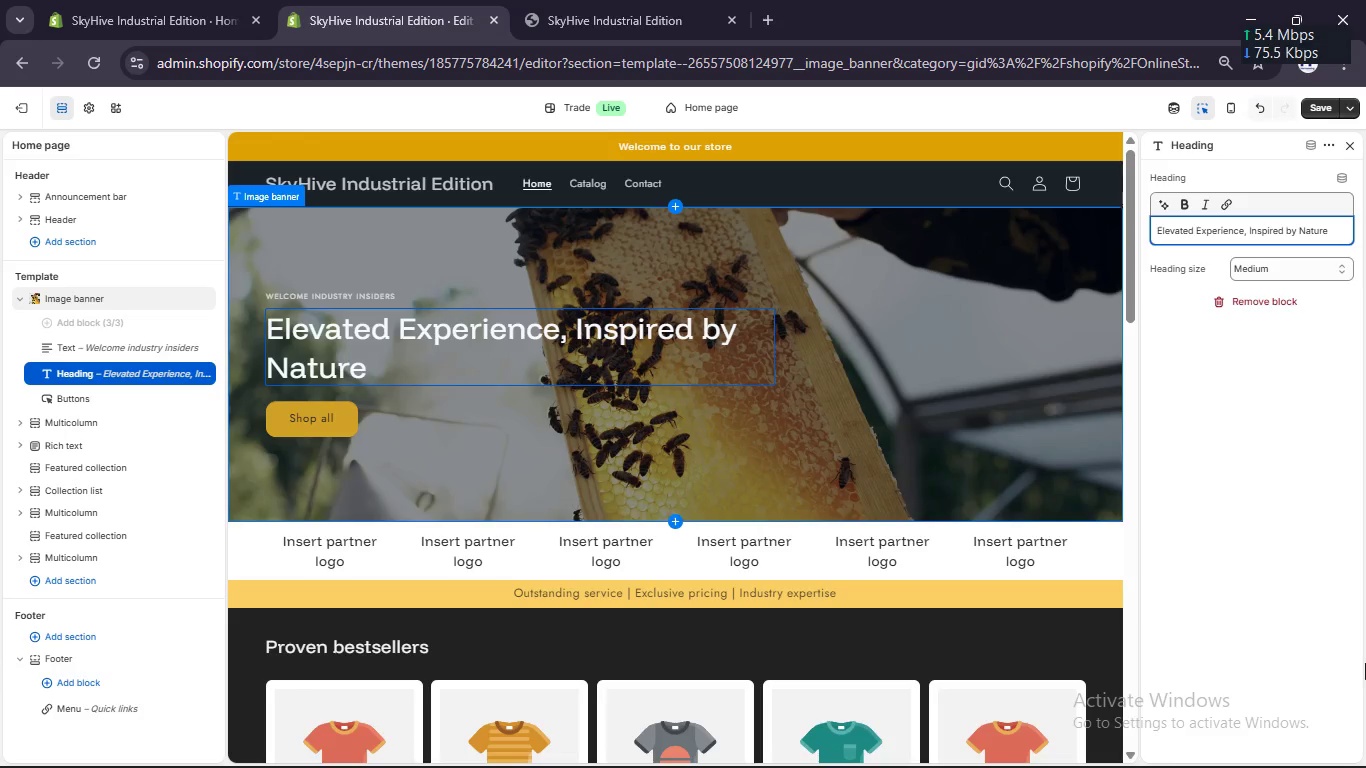 
wait(9.88)
 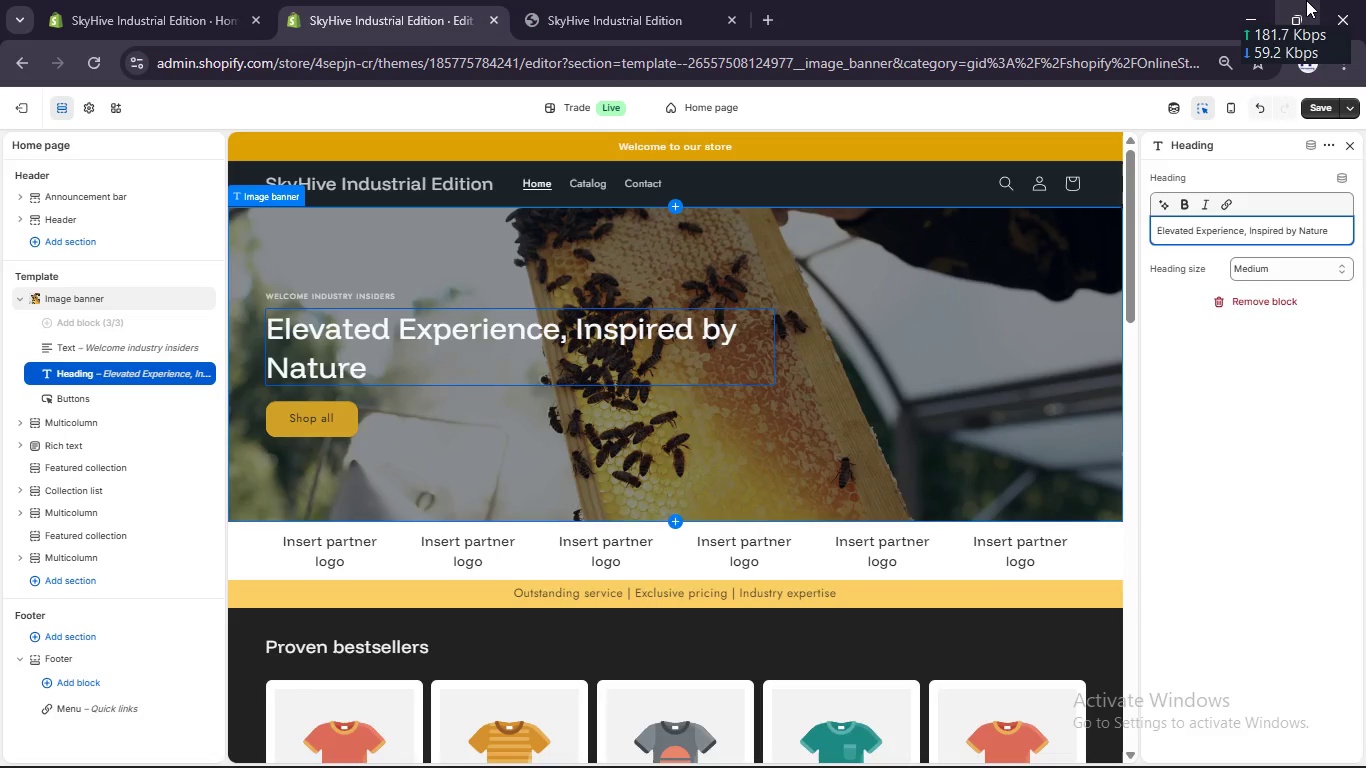 
left_click([307, 414])
 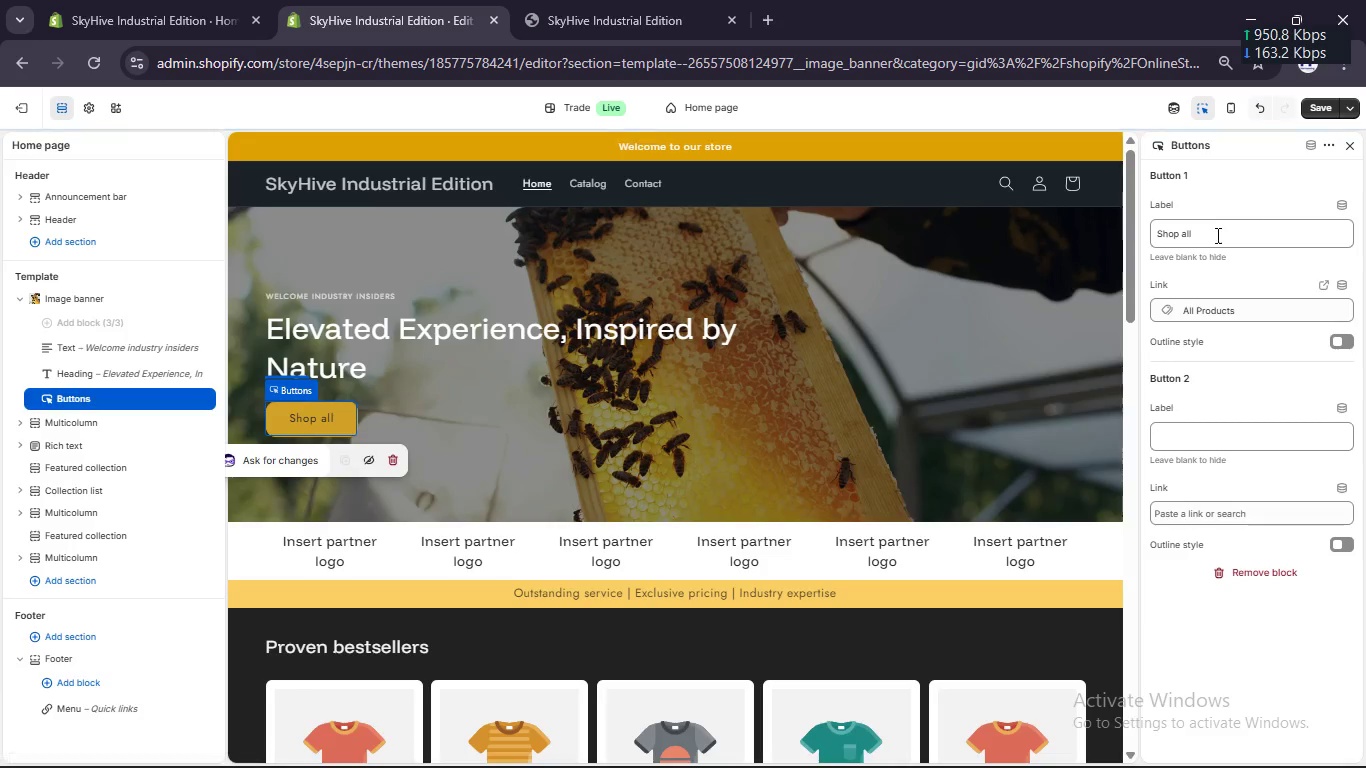 
left_click([1216, 236])
 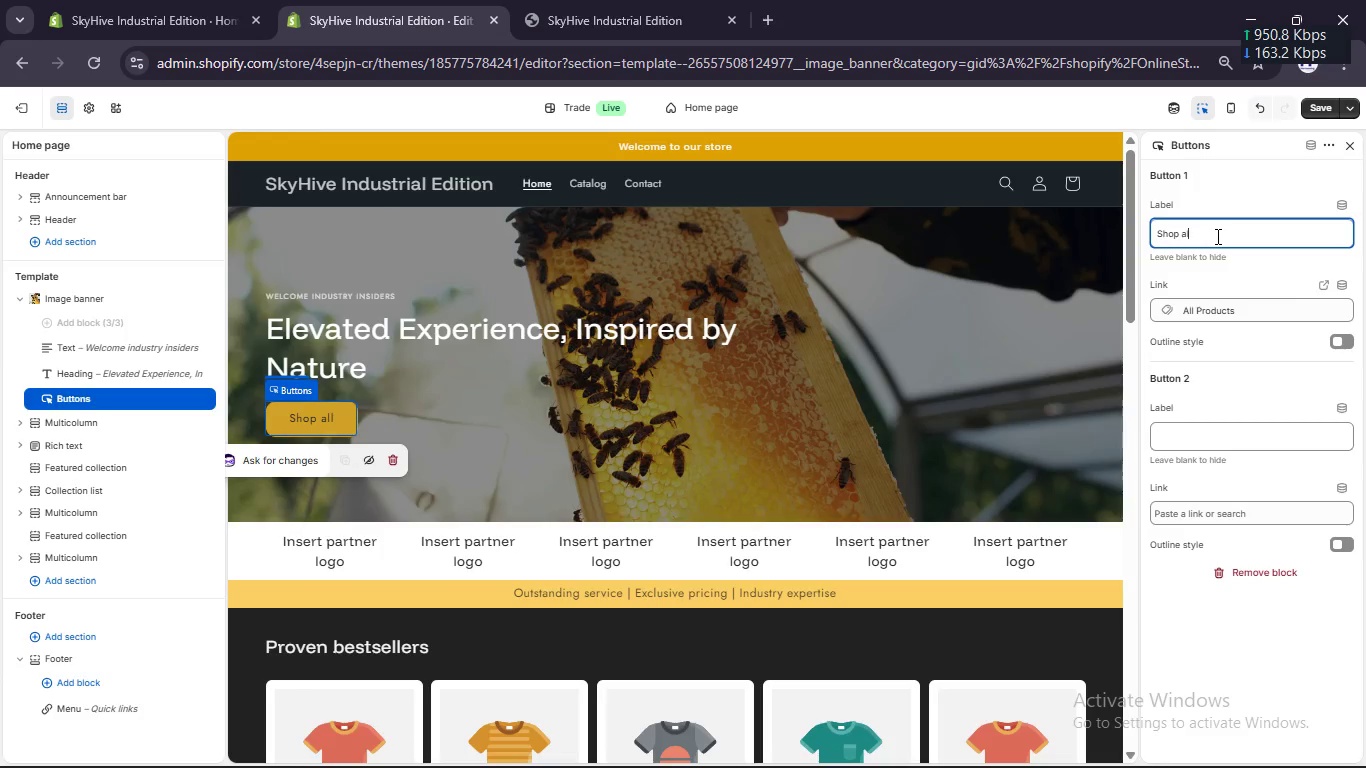 
key(Backspace)
key(Backspace)
key(Backspace)
type(No)
 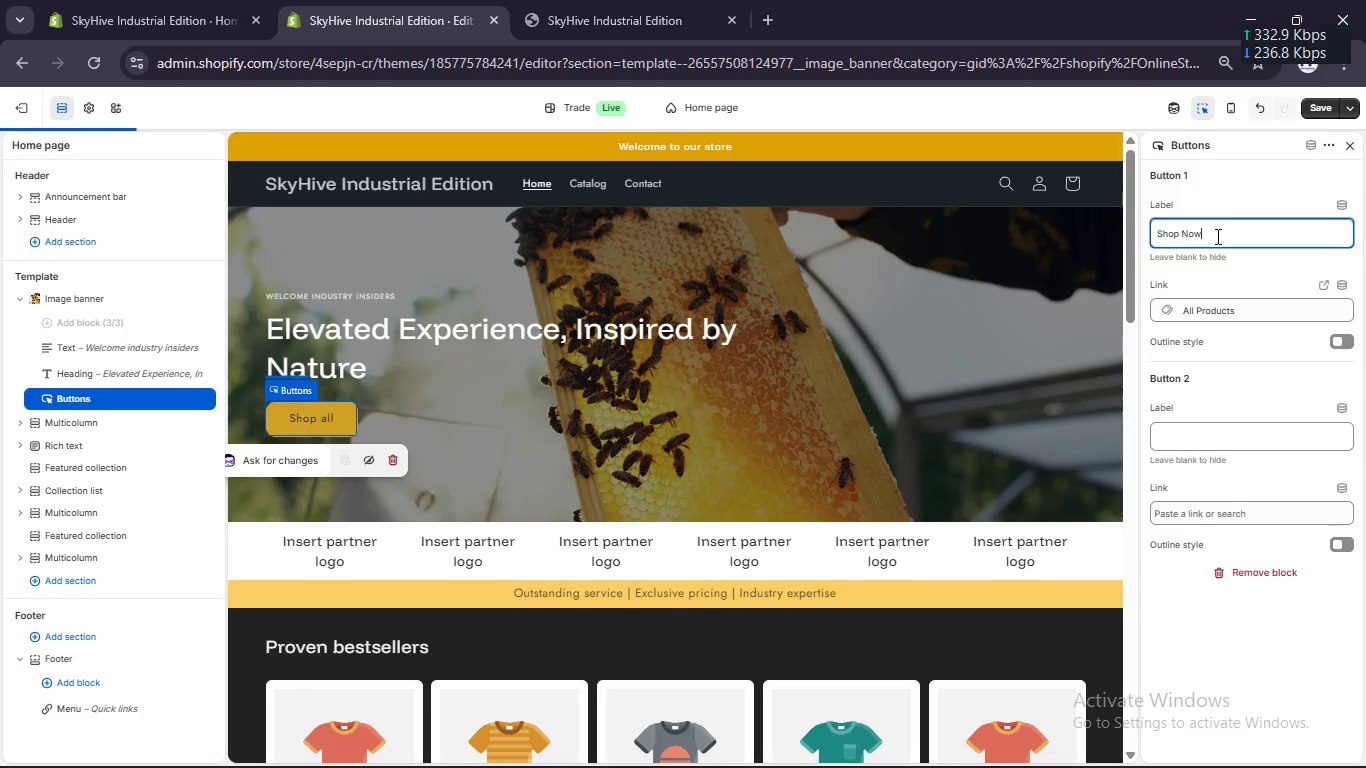 
hold_key(key=W, duration=0.33)
 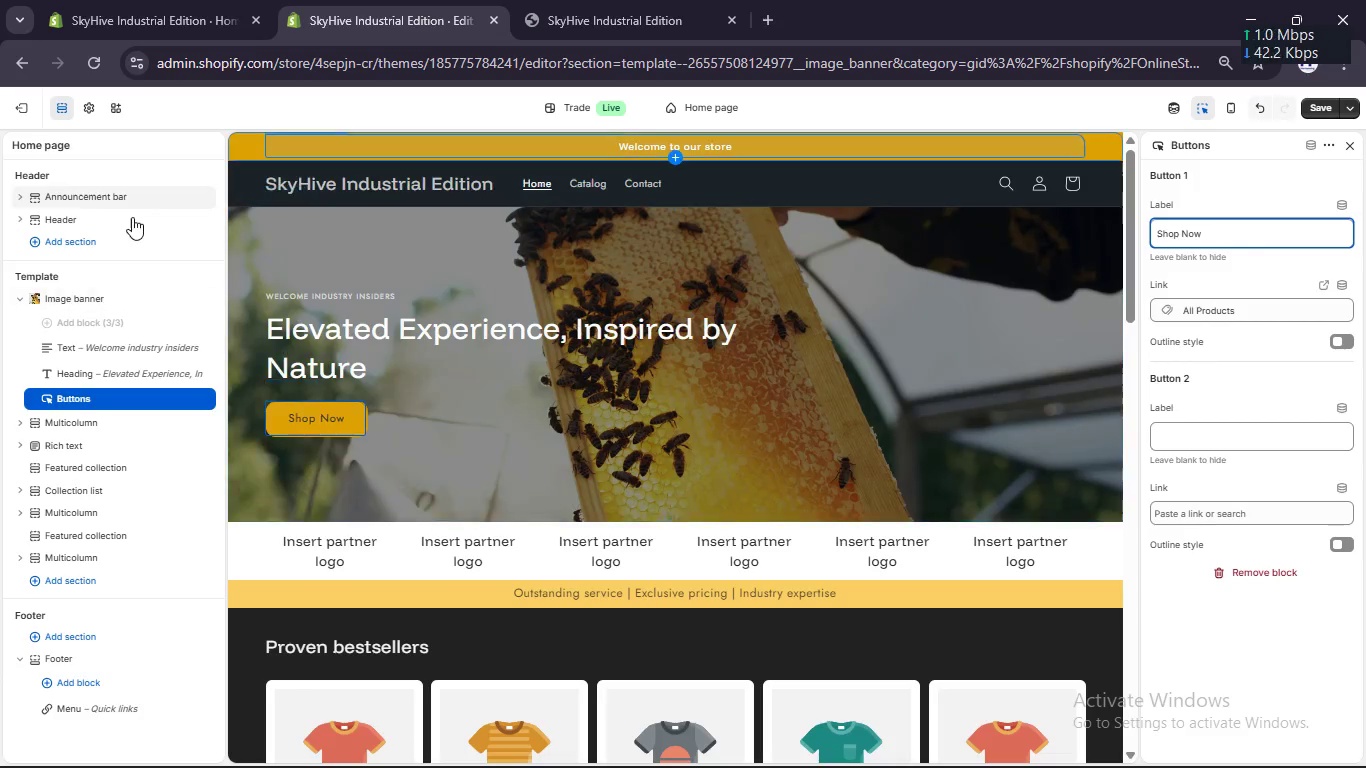 
mouse_move([392, 411])
 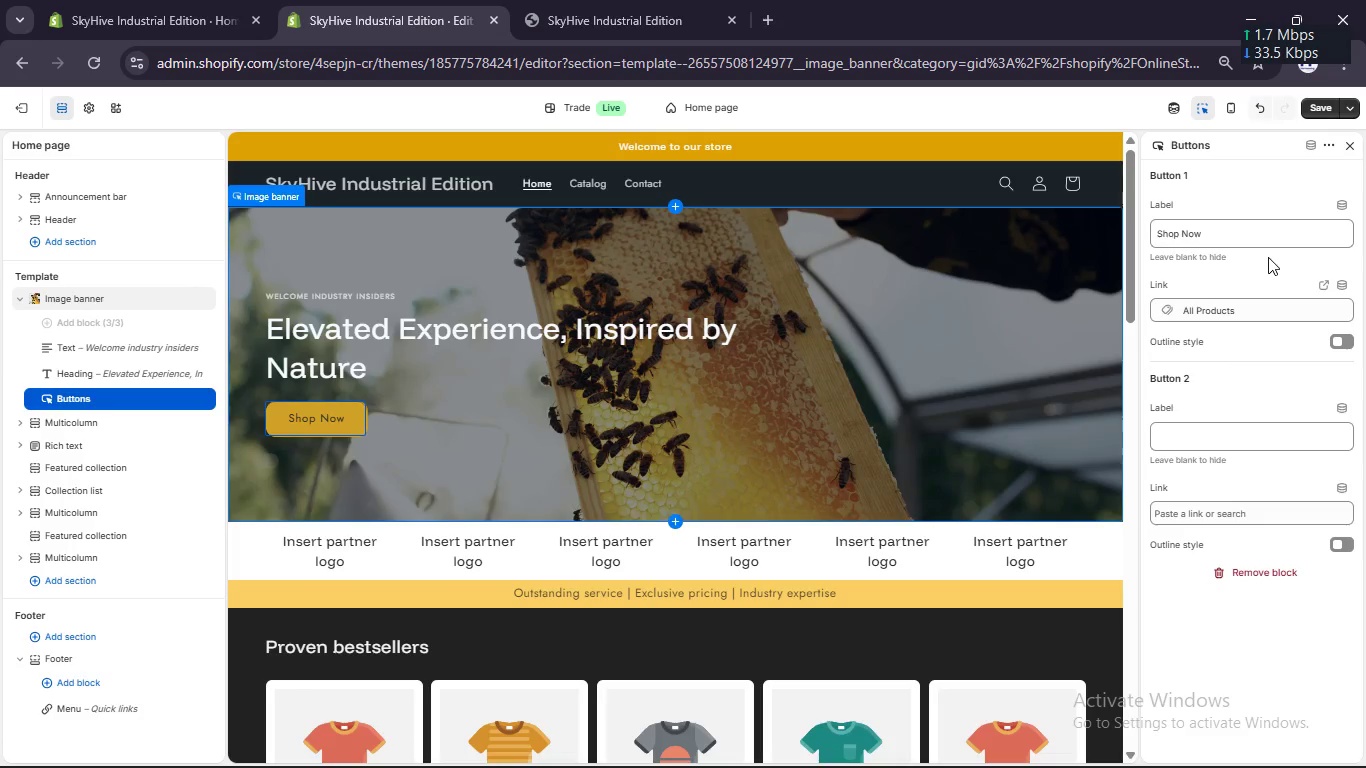 
scroll: coordinate [1266, 261], scroll_direction: down, amount: 1.0
 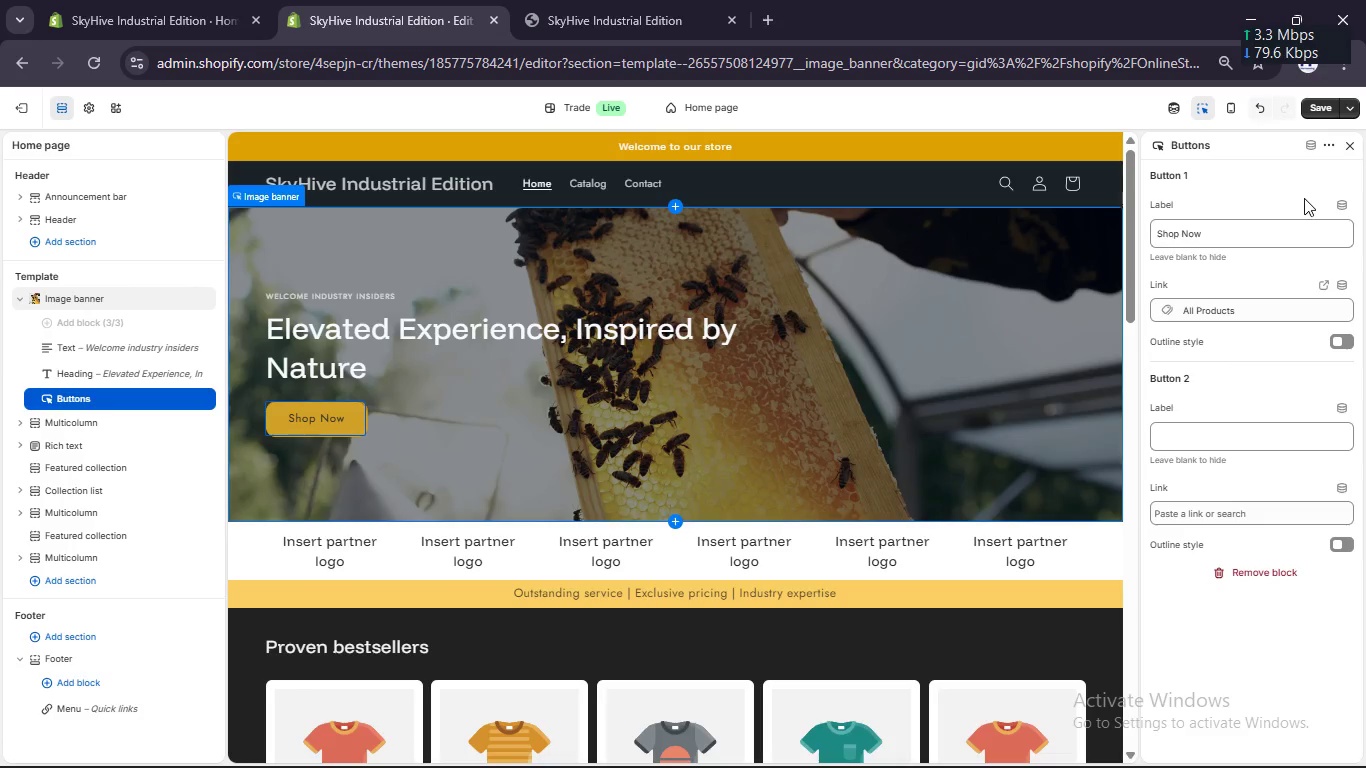 
mouse_move([1338, 201])
 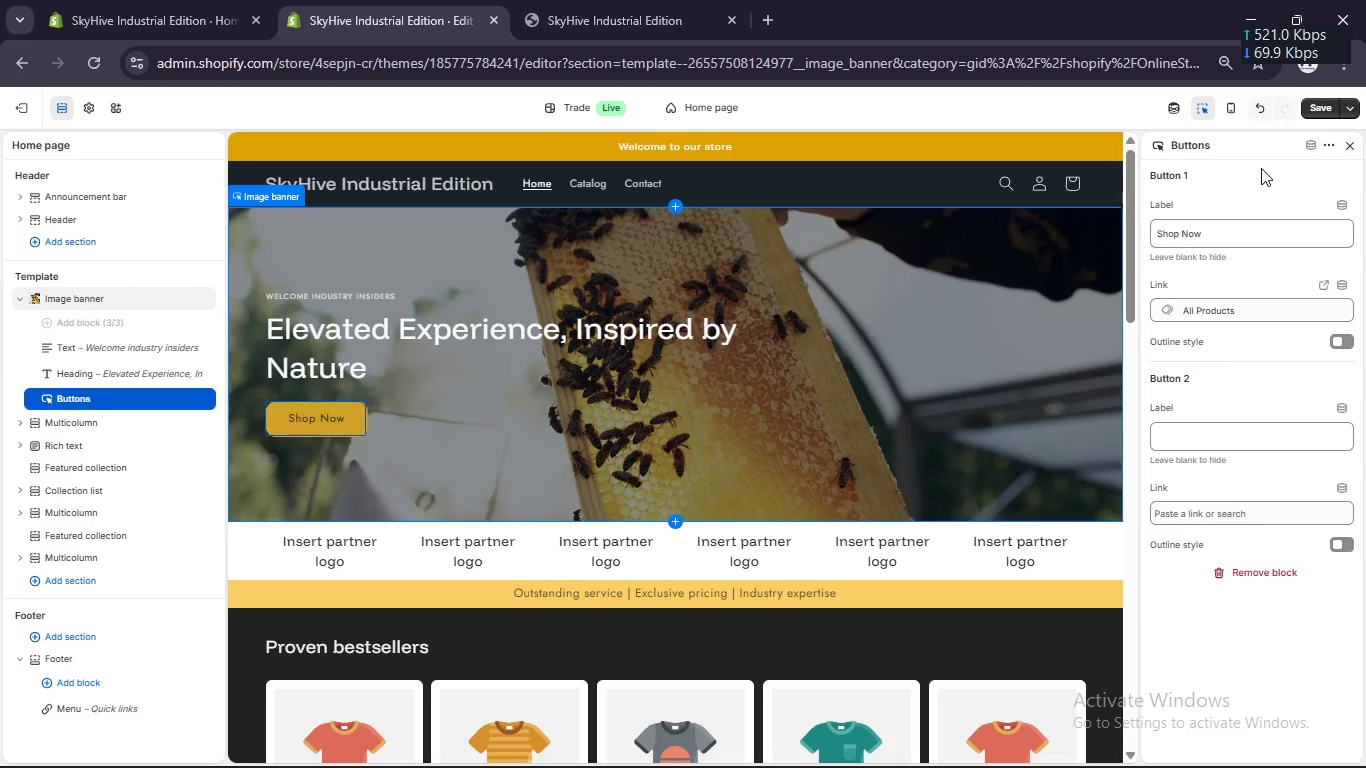 
left_click([1261, 168])
 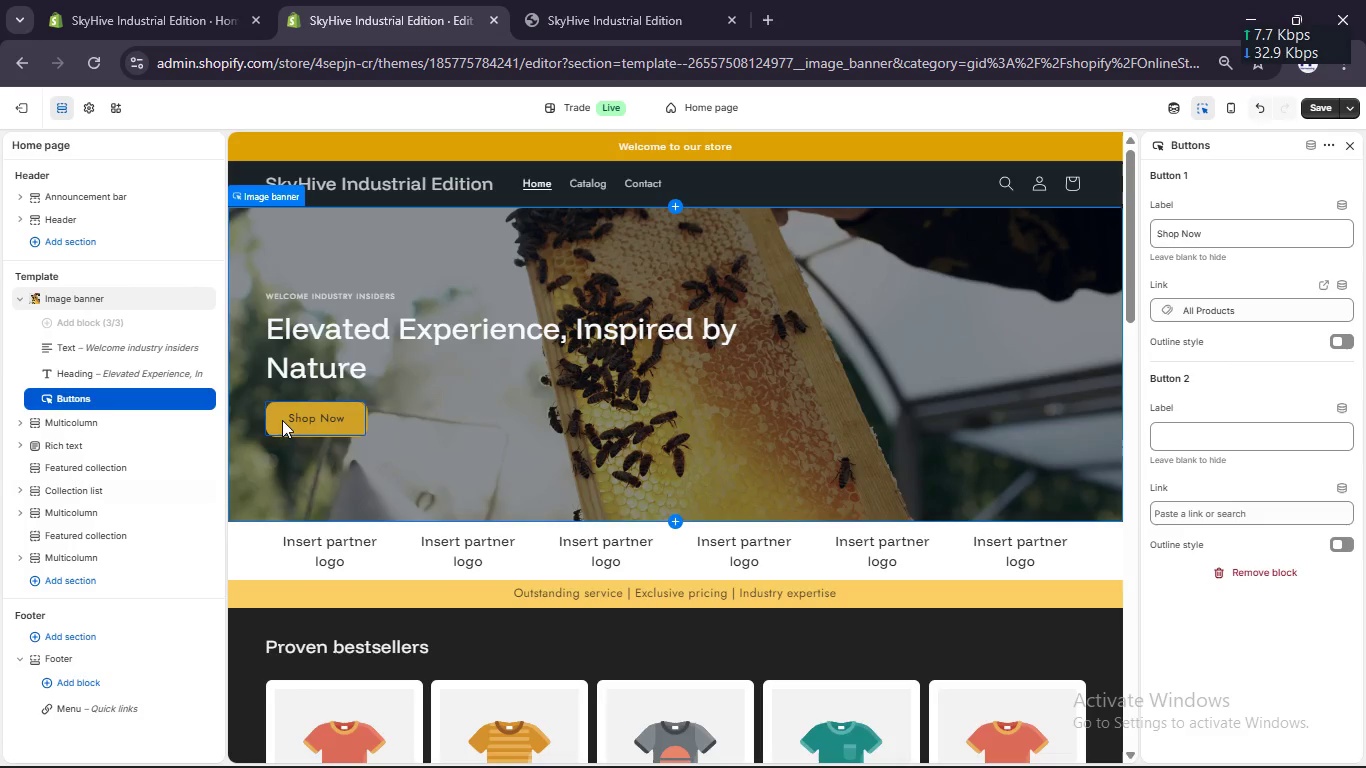 
mouse_move([299, 413])
 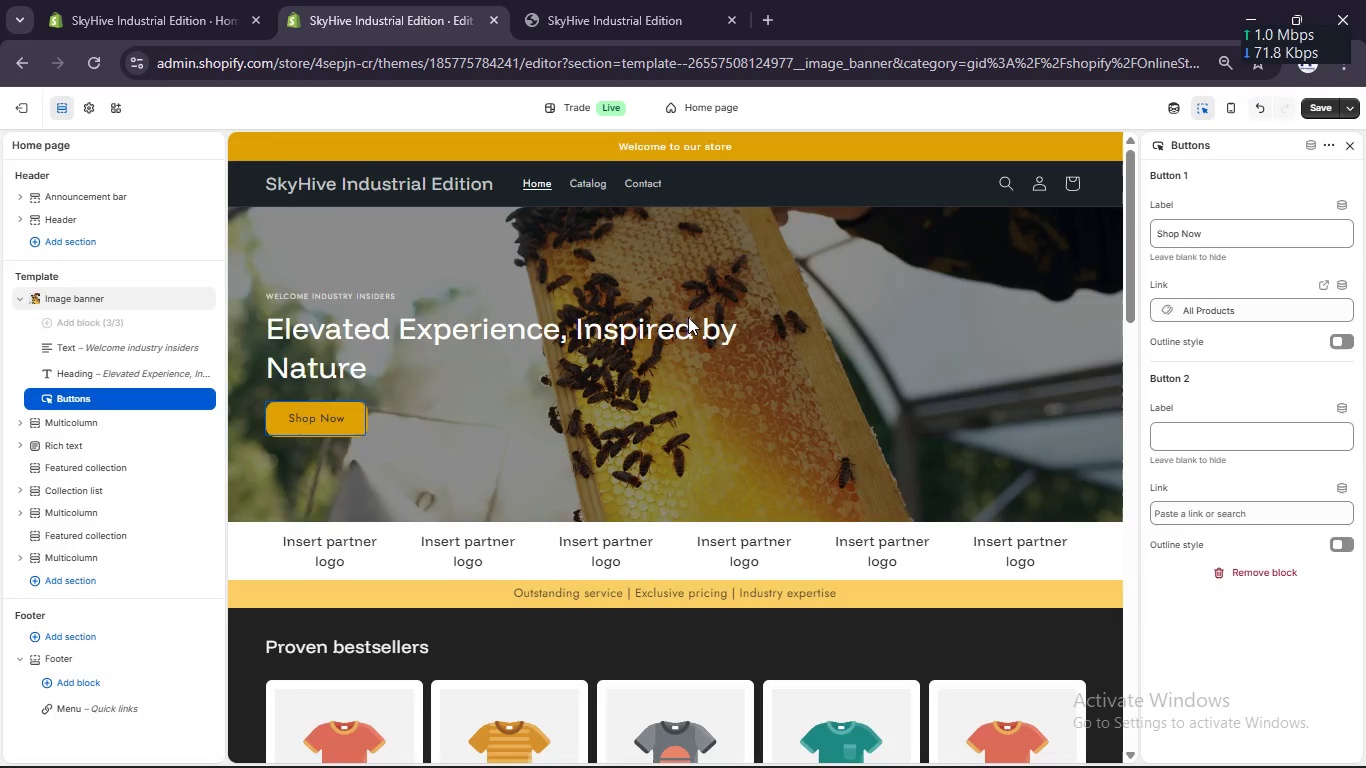 
scroll: coordinate [364, 317], scroll_direction: down, amount: 15.0
 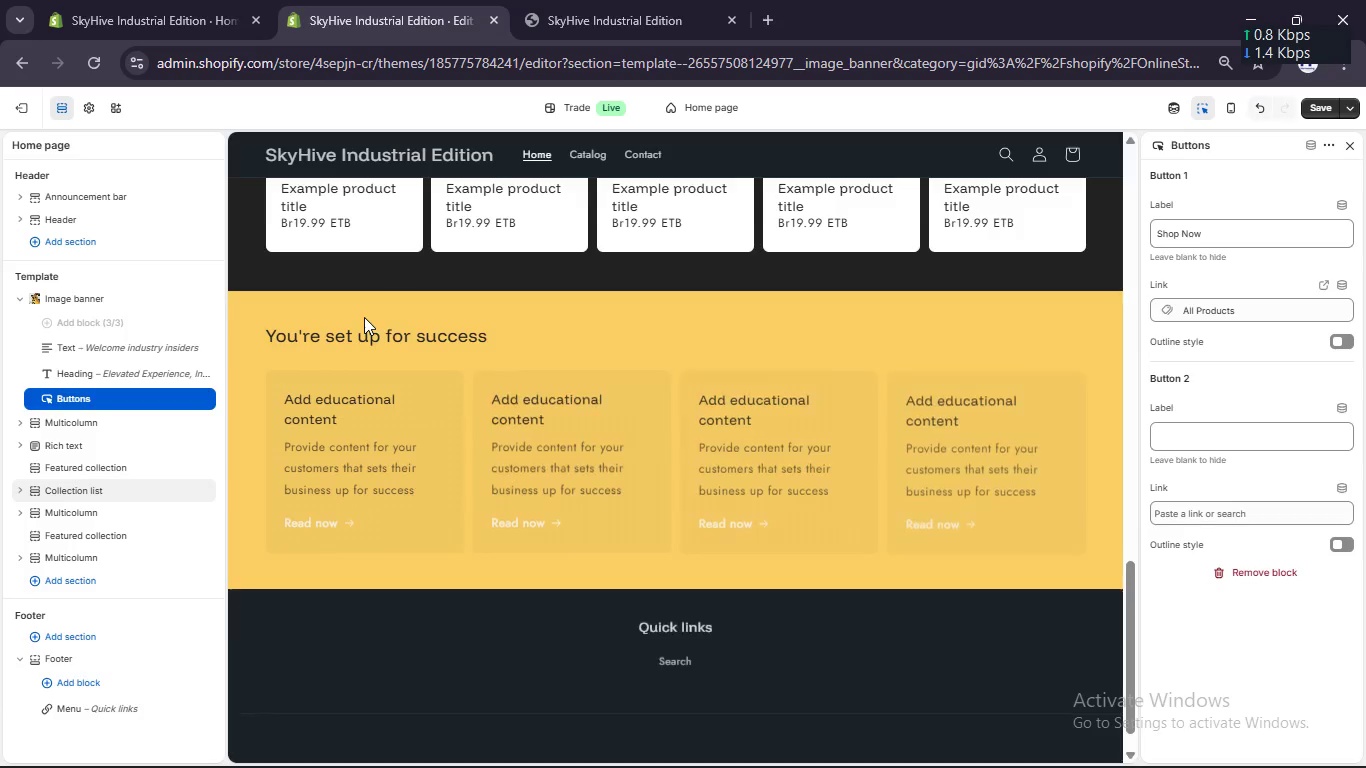 
scroll: coordinate [364, 317], scroll_direction: up, amount: 15.0
 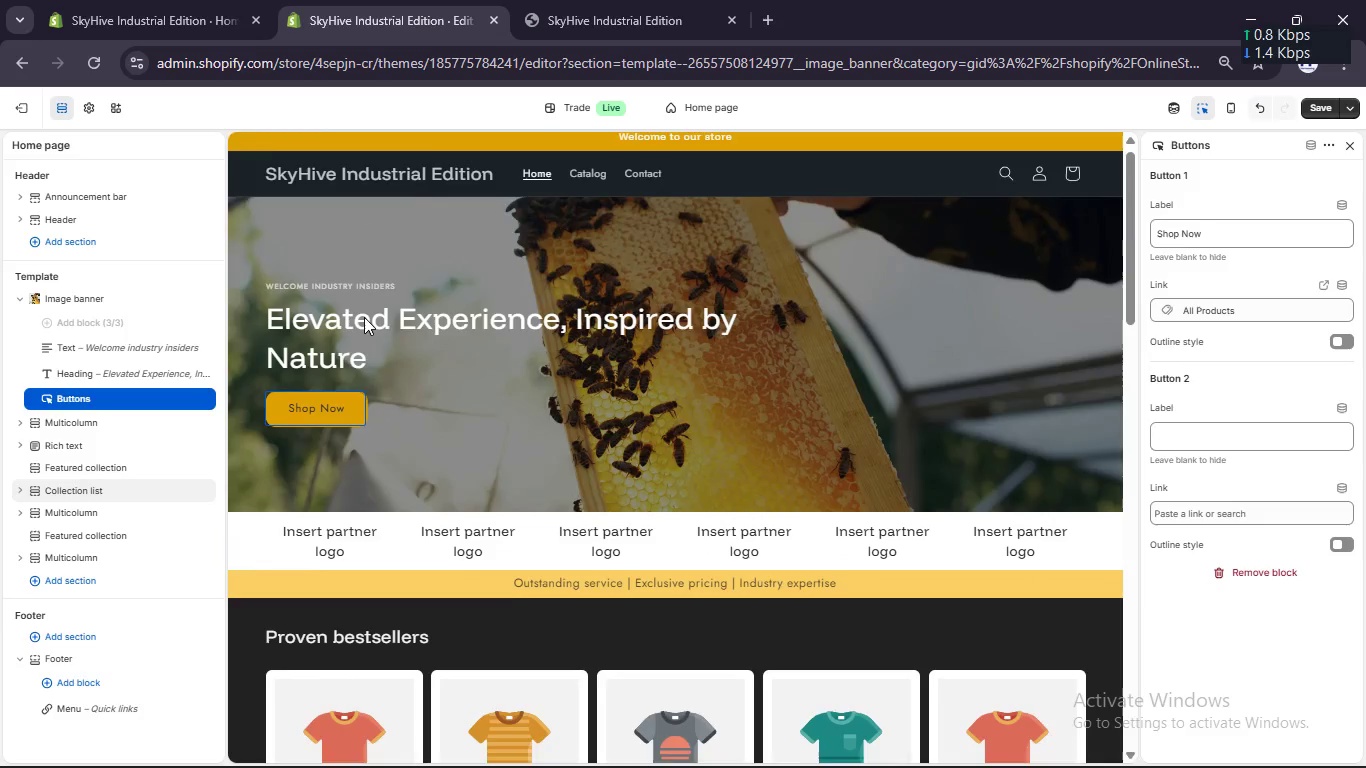 
scroll: coordinate [364, 317], scroll_direction: down, amount: 3.0
 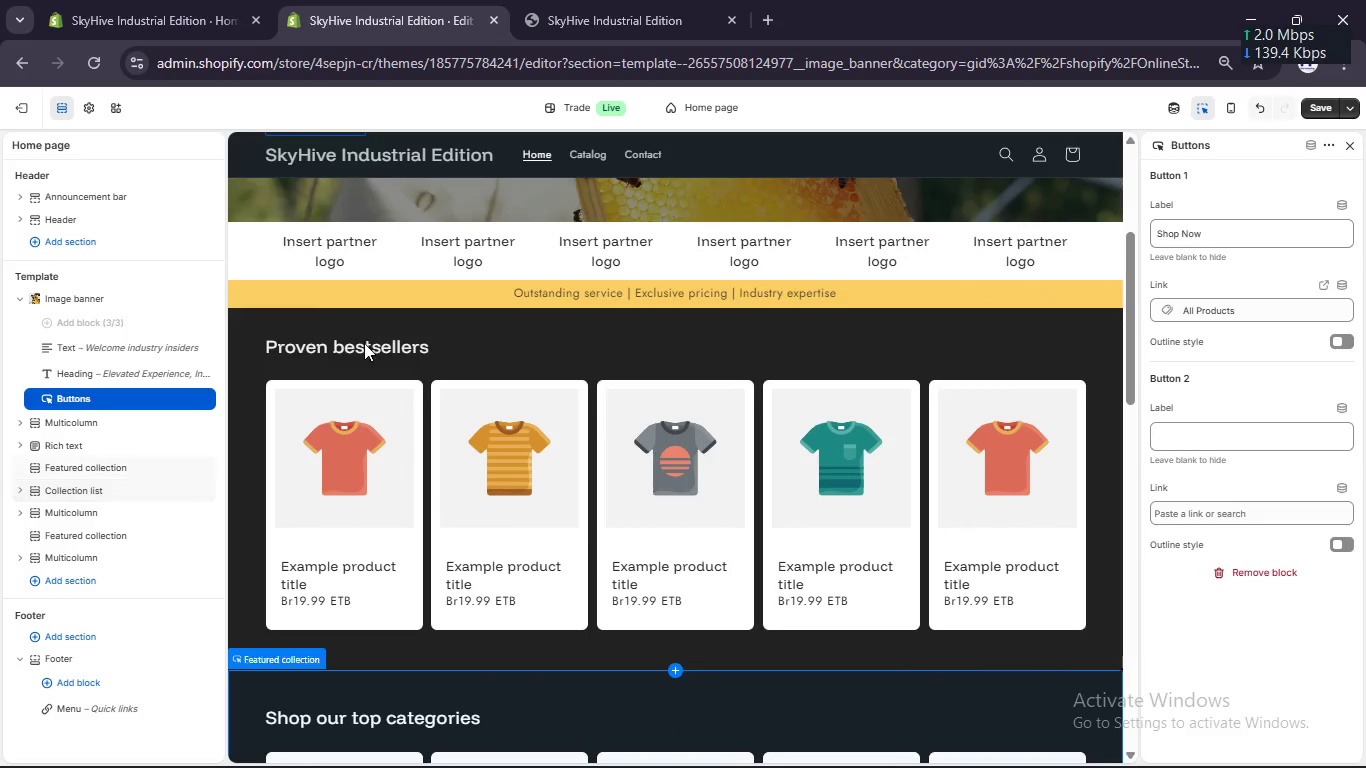 
left_click([364, 344])
 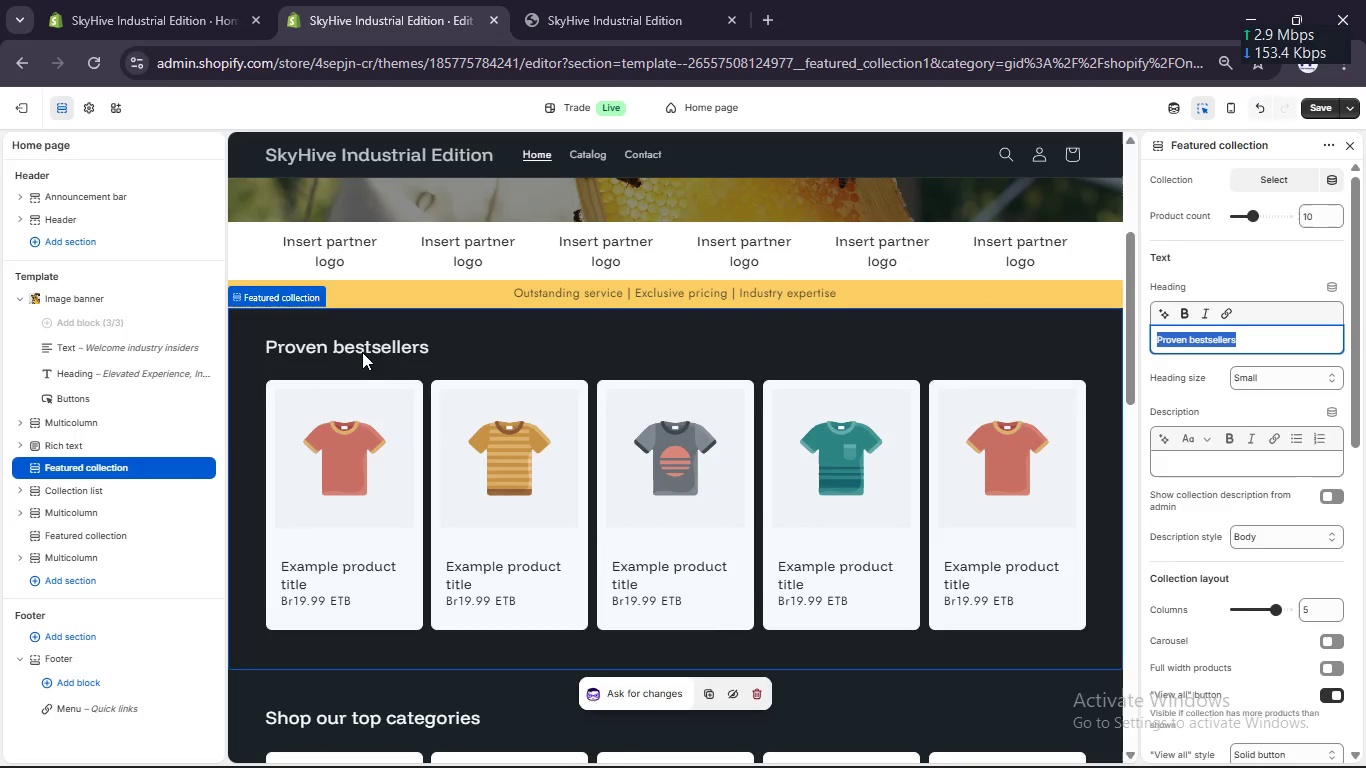 
left_click([362, 352])
 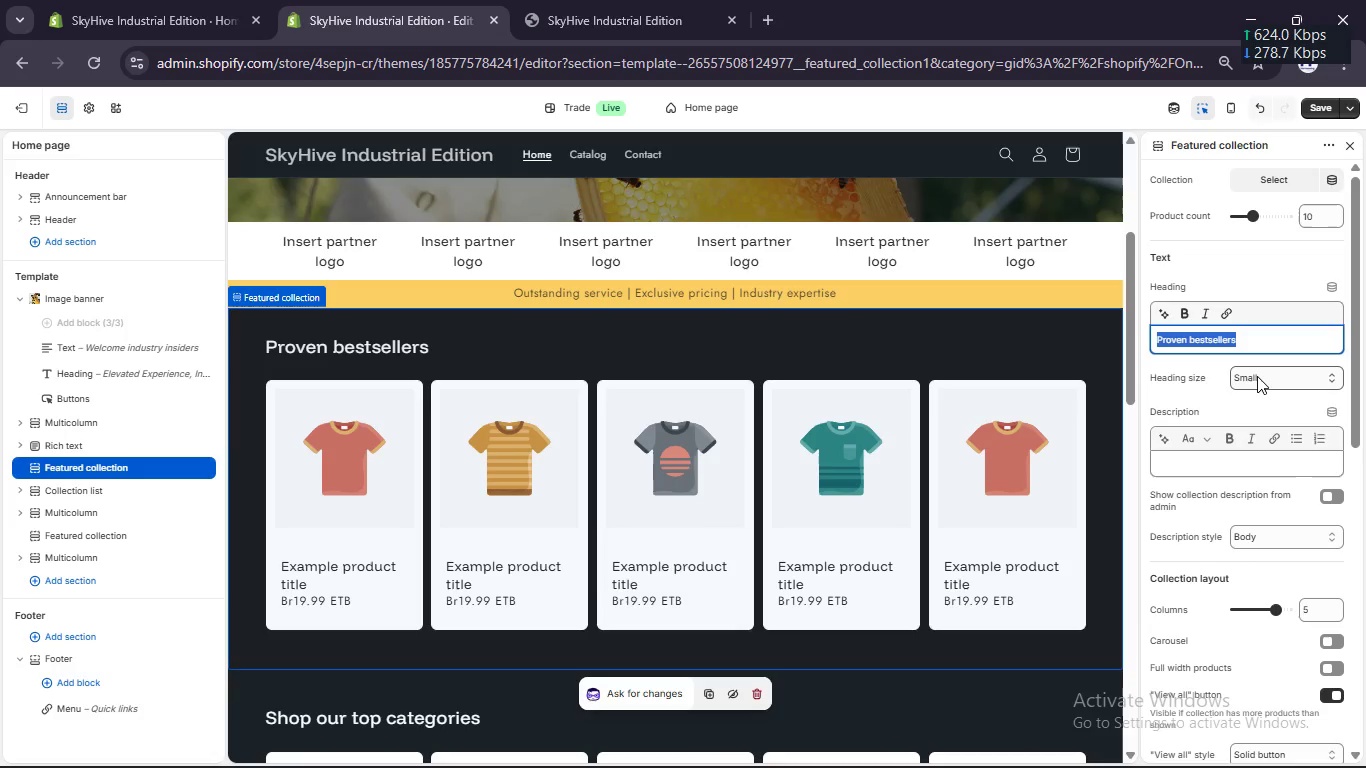 
type(Signatur Experiences)
 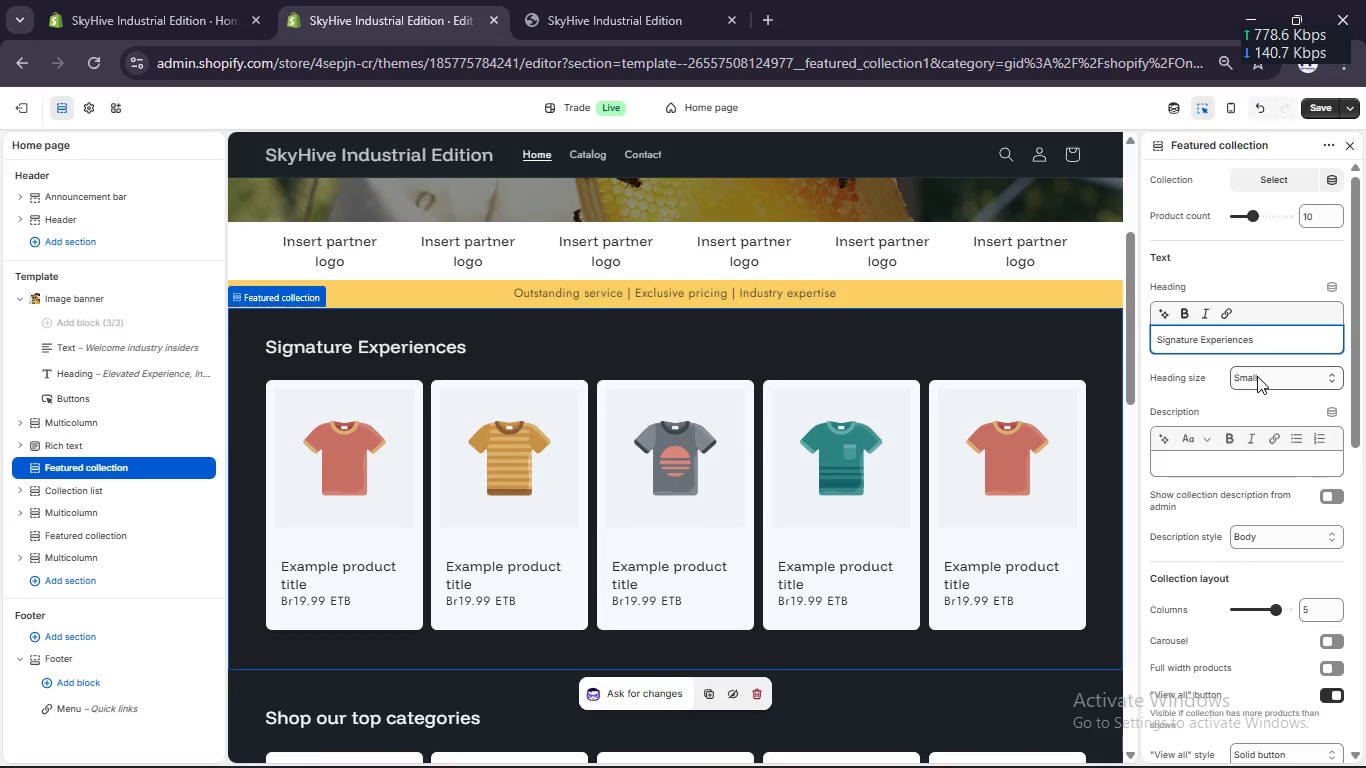 
wait(10.14)
 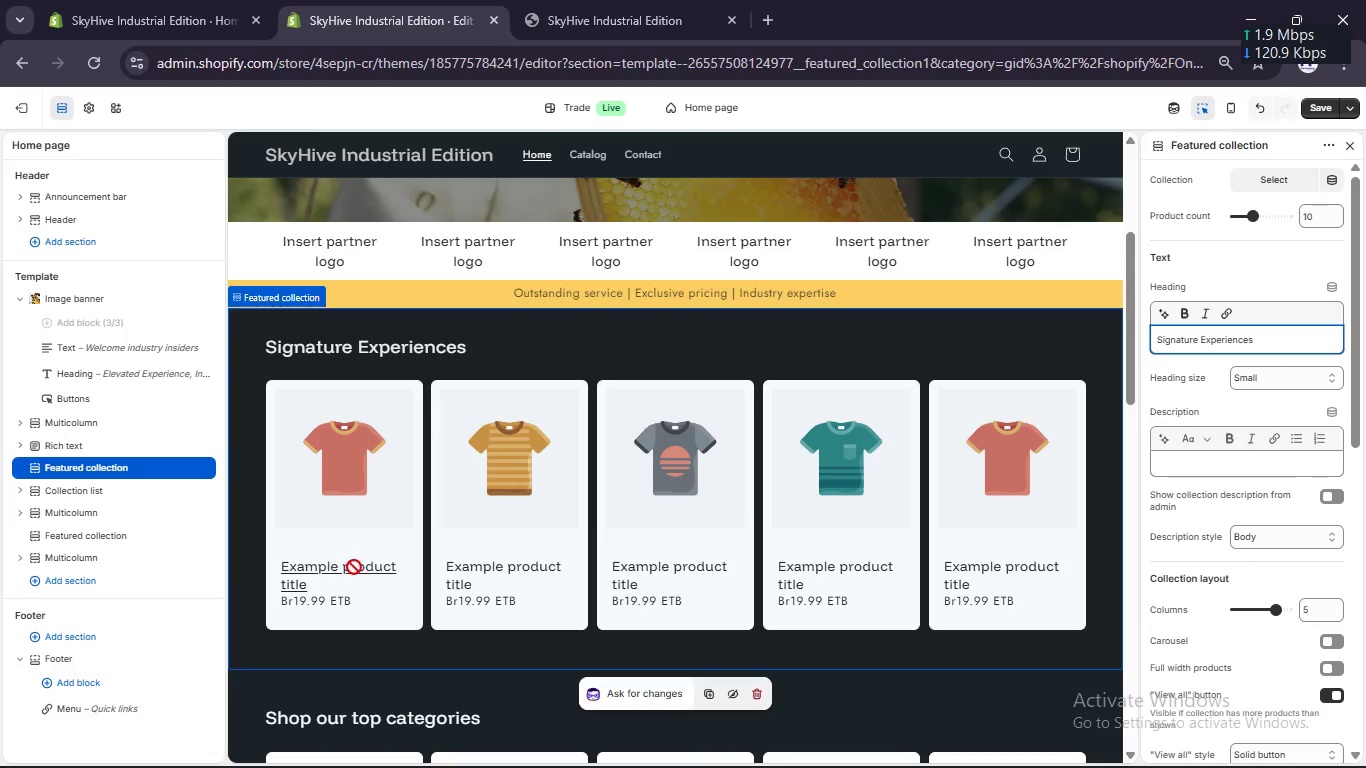 
scroll: coordinate [1291, 391], scroll_direction: down, amount: 5.0
 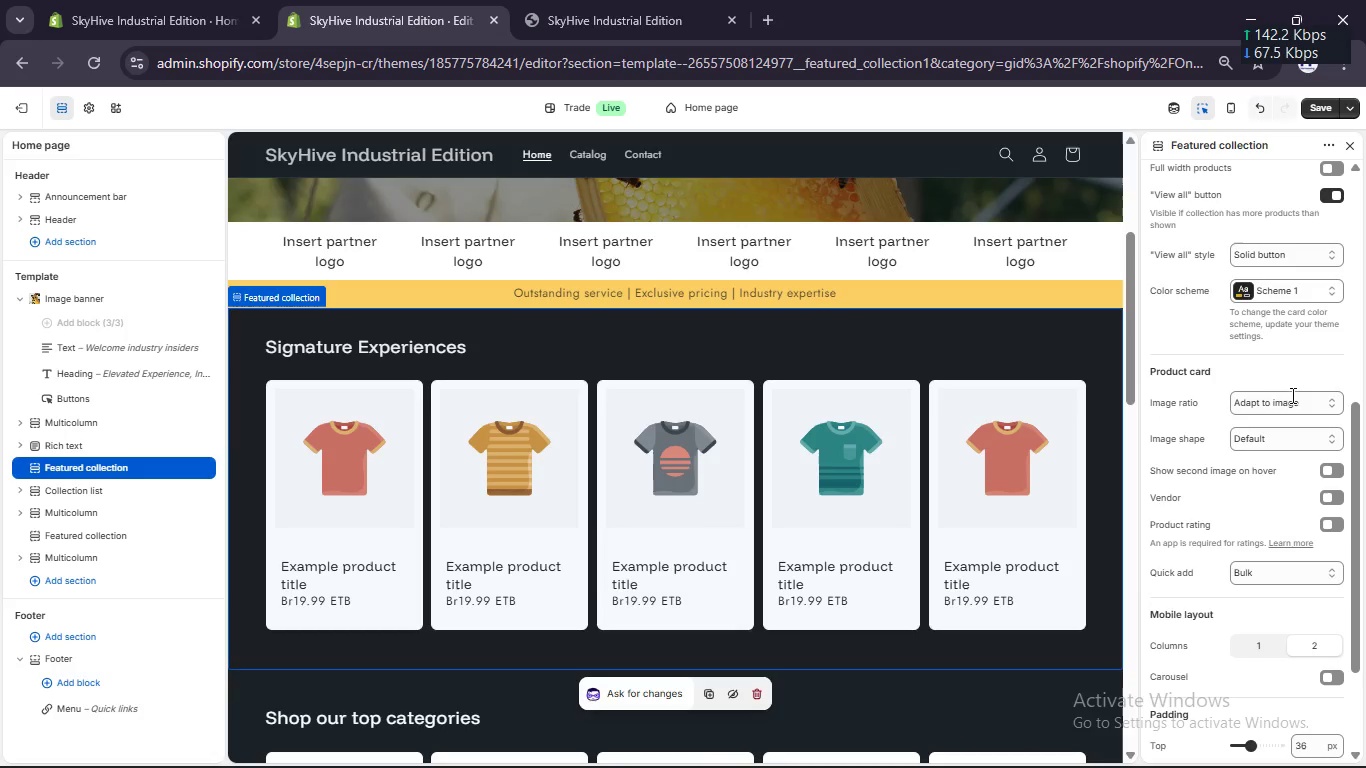 
left_click([1334, 394])
 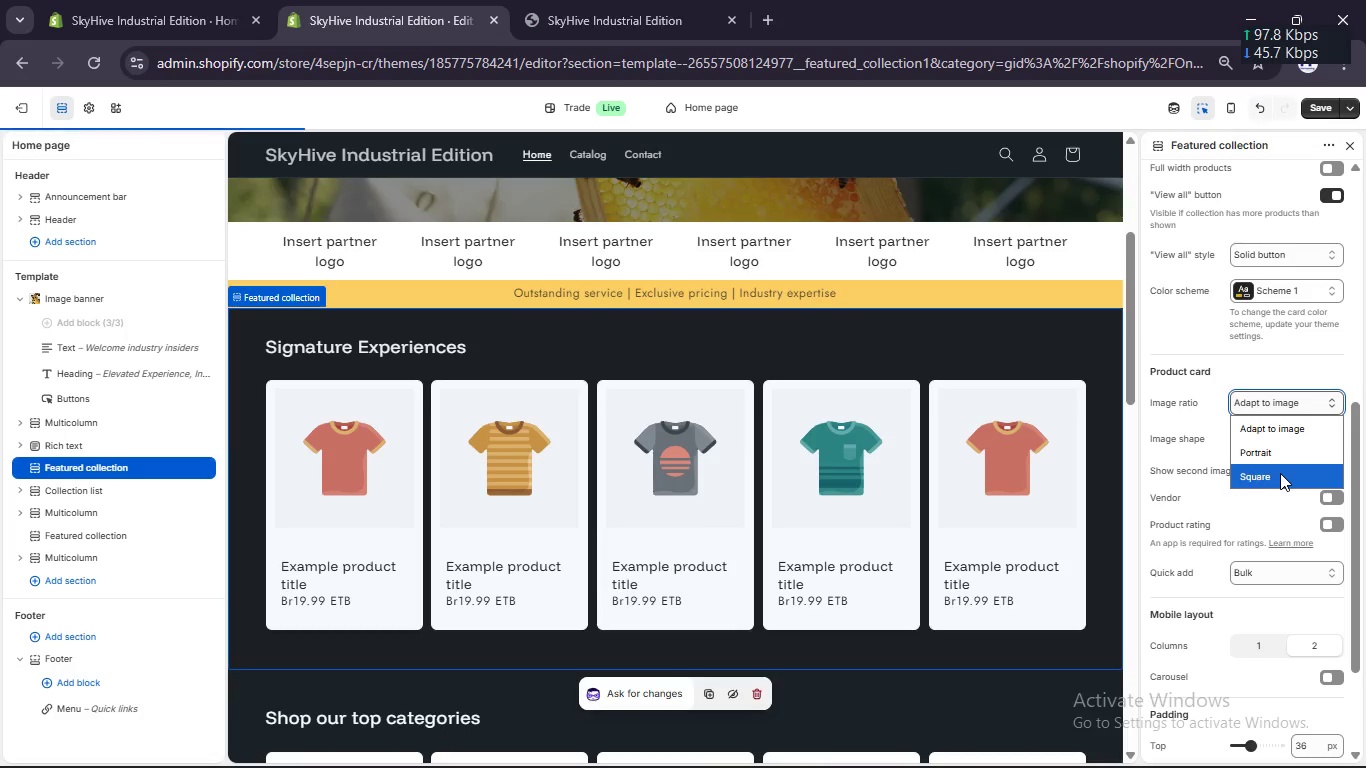 
left_click([1280, 473])
 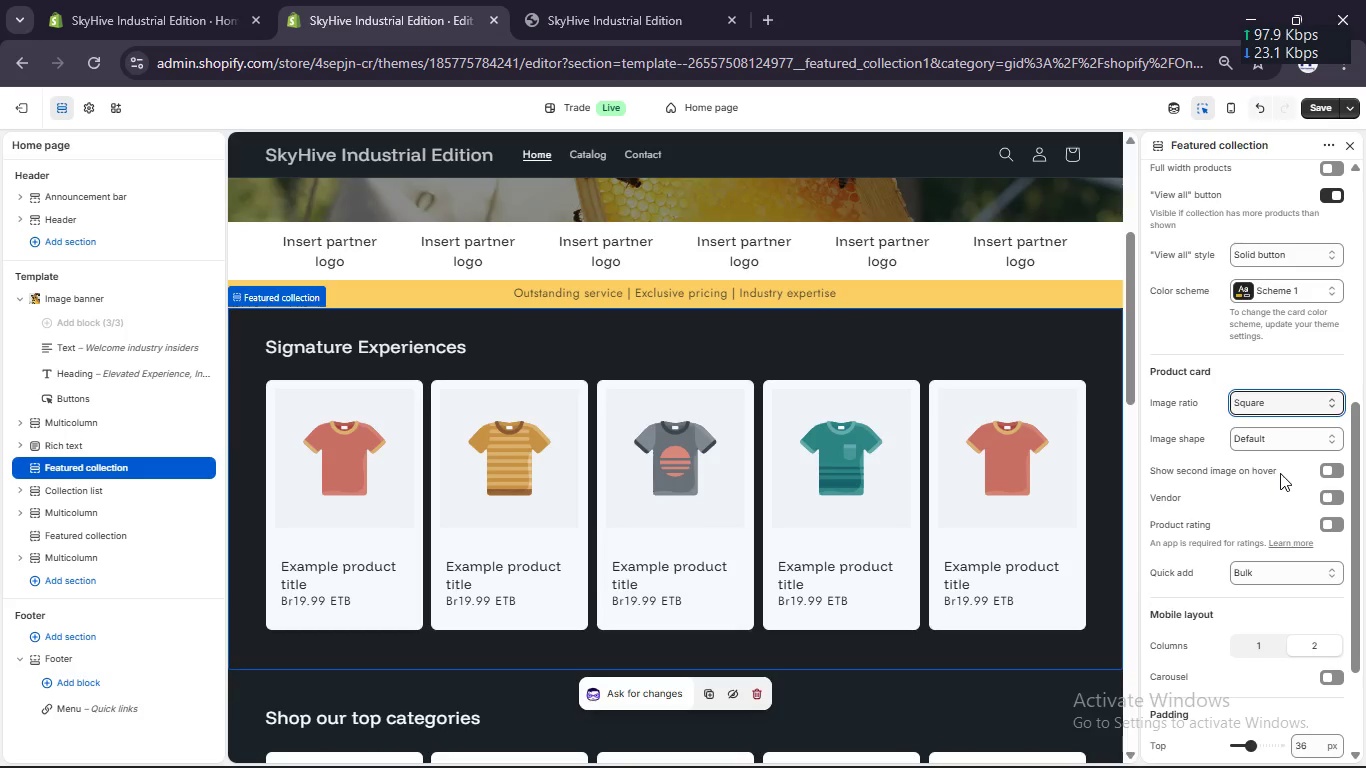 
scroll: coordinate [1280, 473], scroll_direction: down, amount: 1.0
 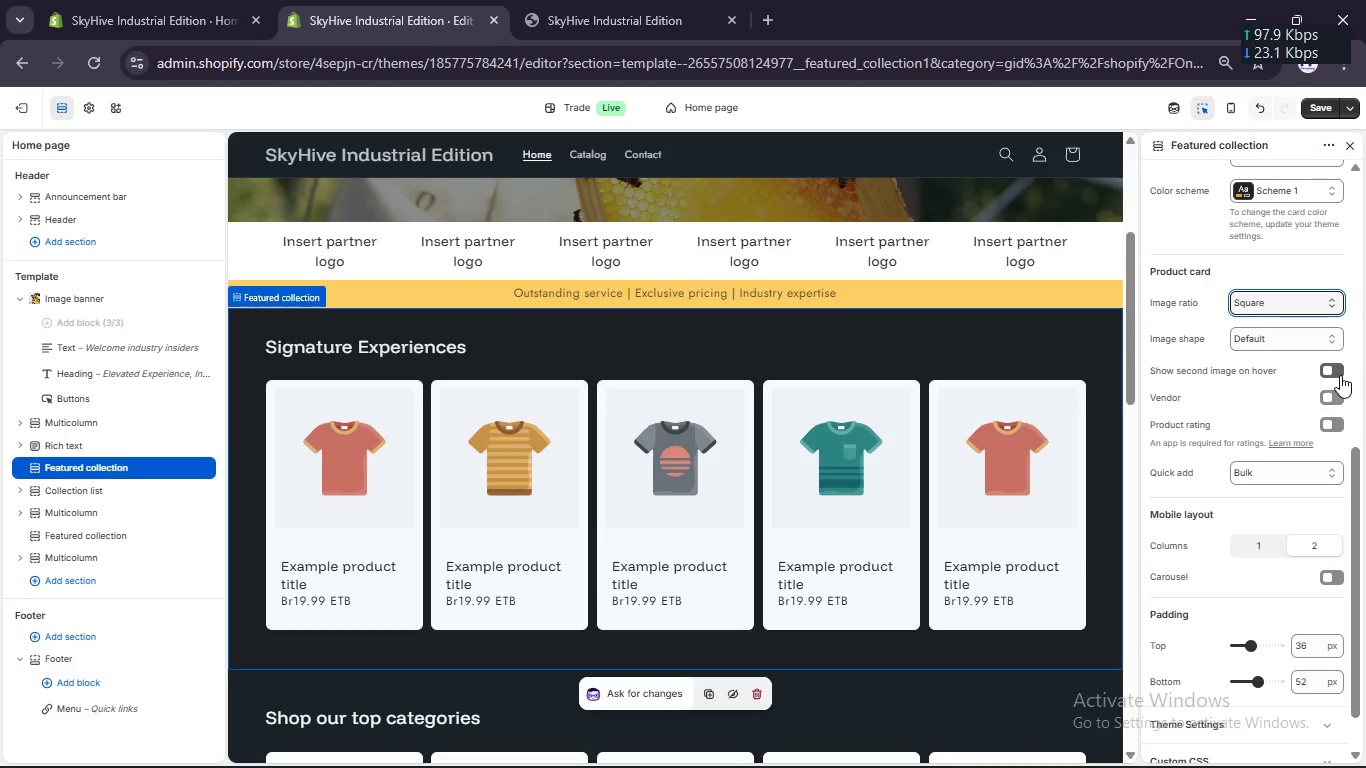 
left_click([1340, 373])
 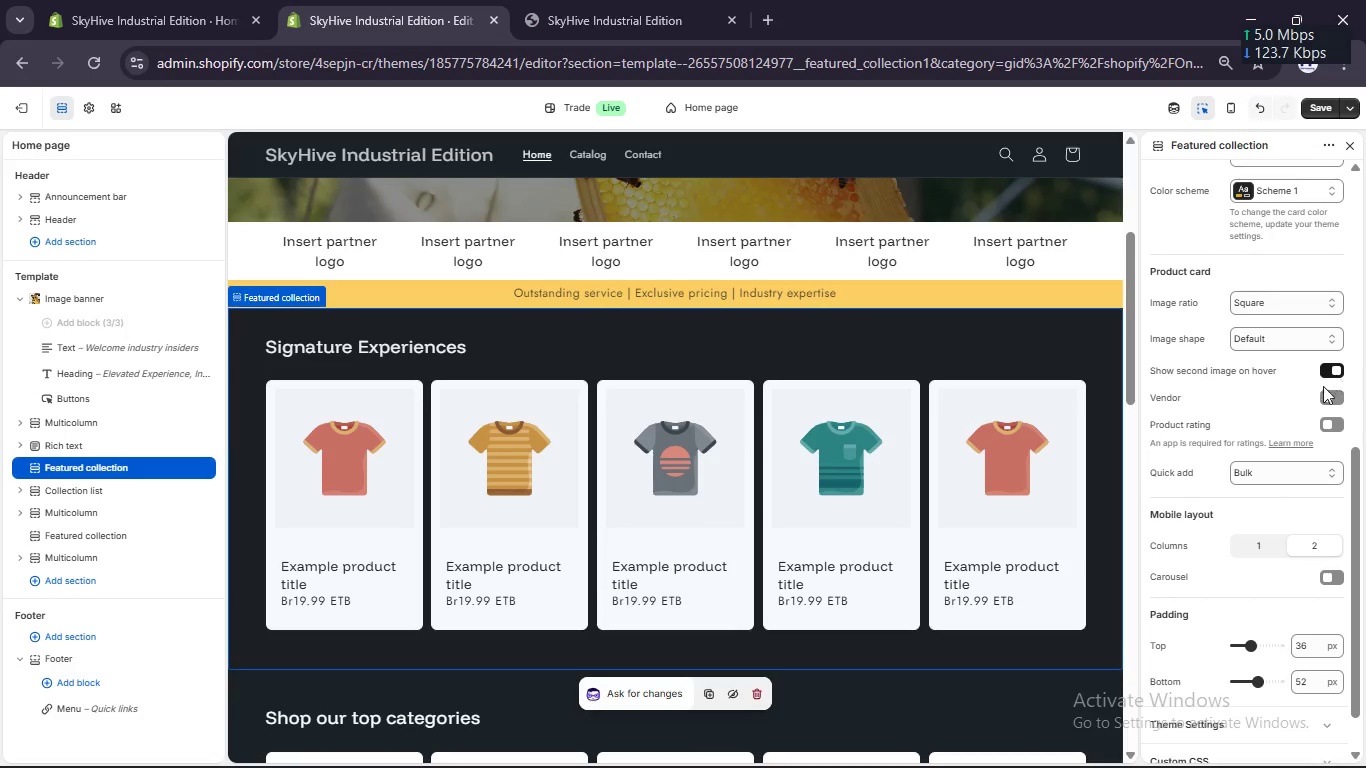 
scroll: coordinate [1226, 521], scroll_direction: down, amount: 8.0
 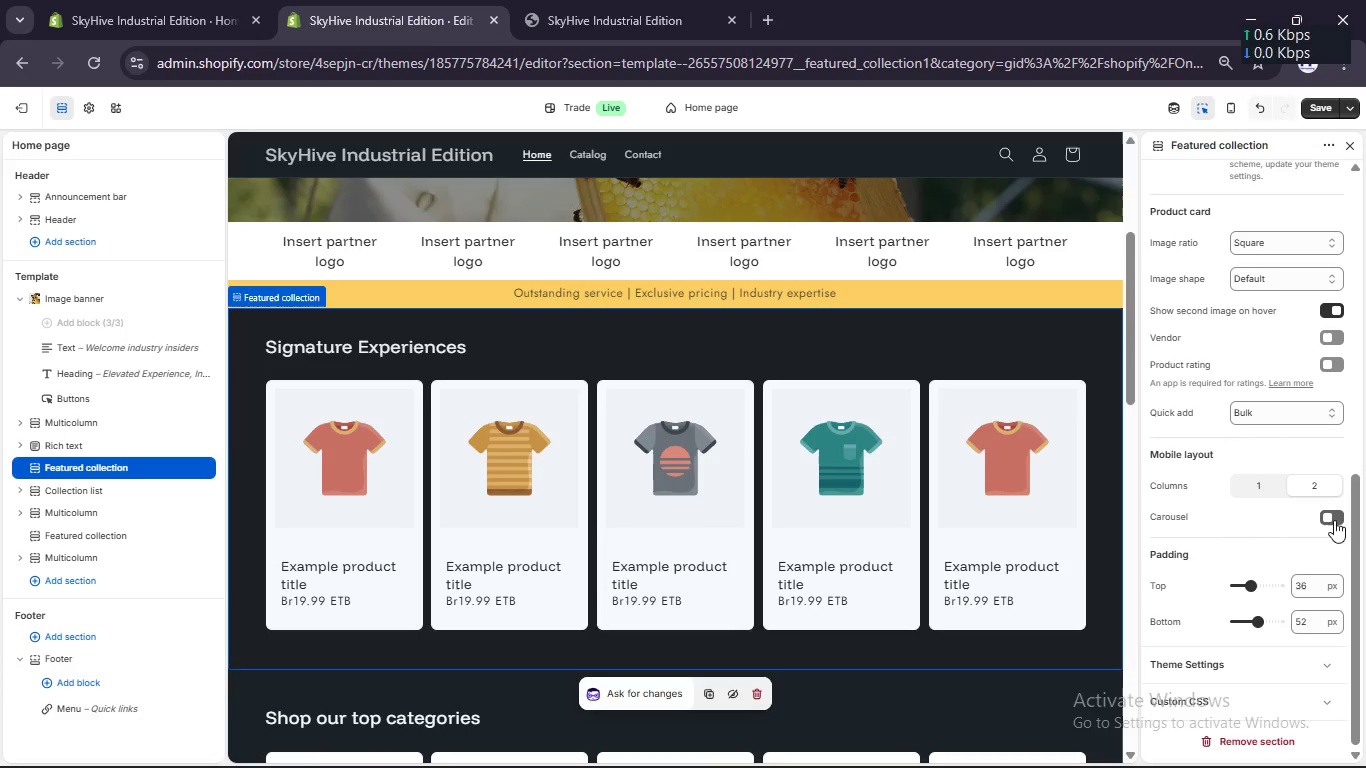 
left_click([1343, 519])
 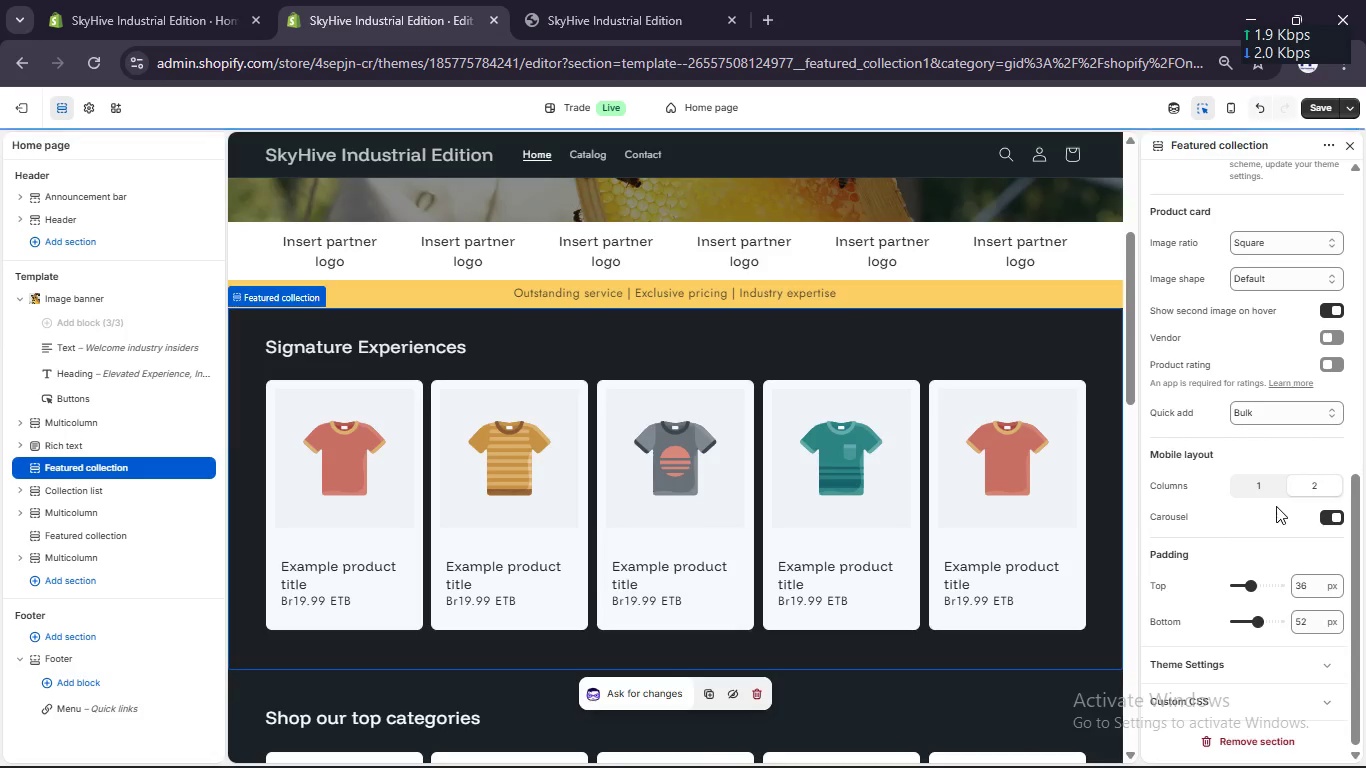 
scroll: coordinate [1273, 509], scroll_direction: up, amount: 15.0
 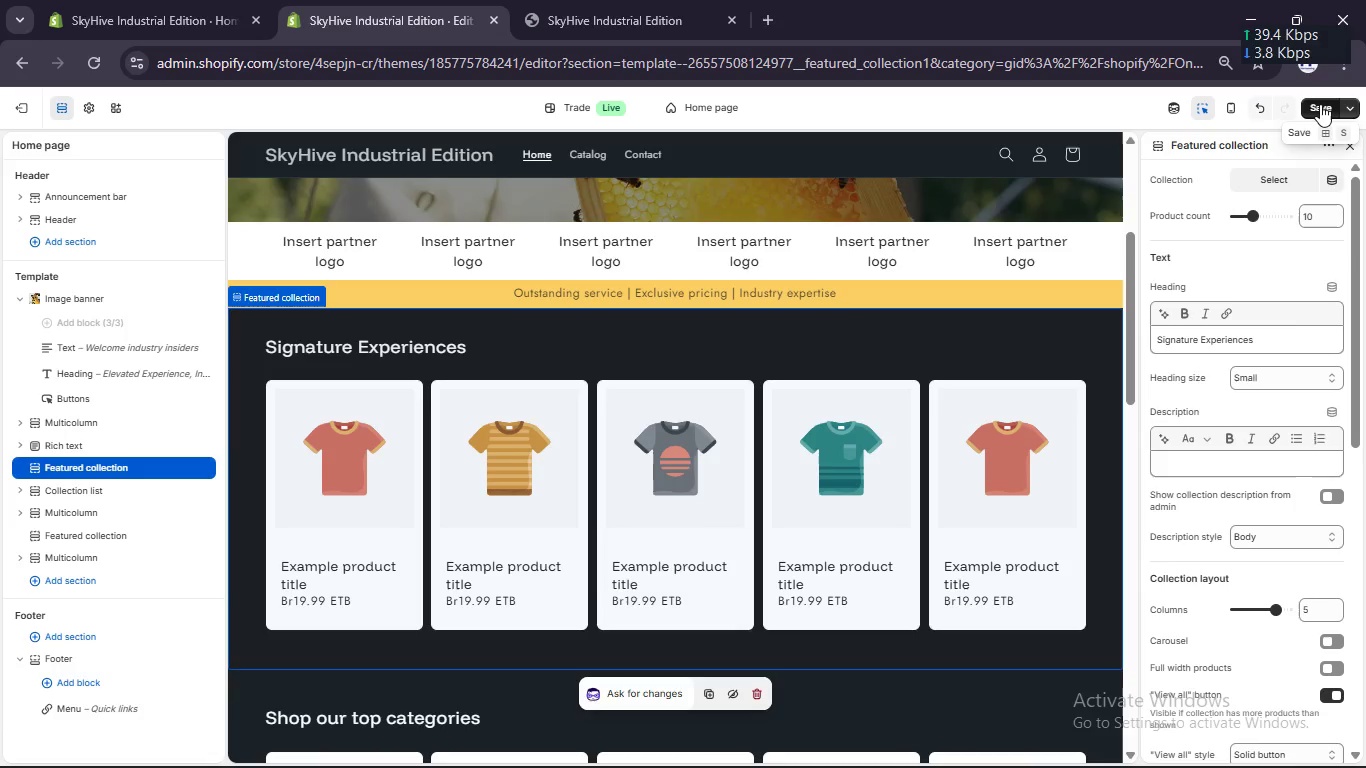 
left_click([1320, 104])
 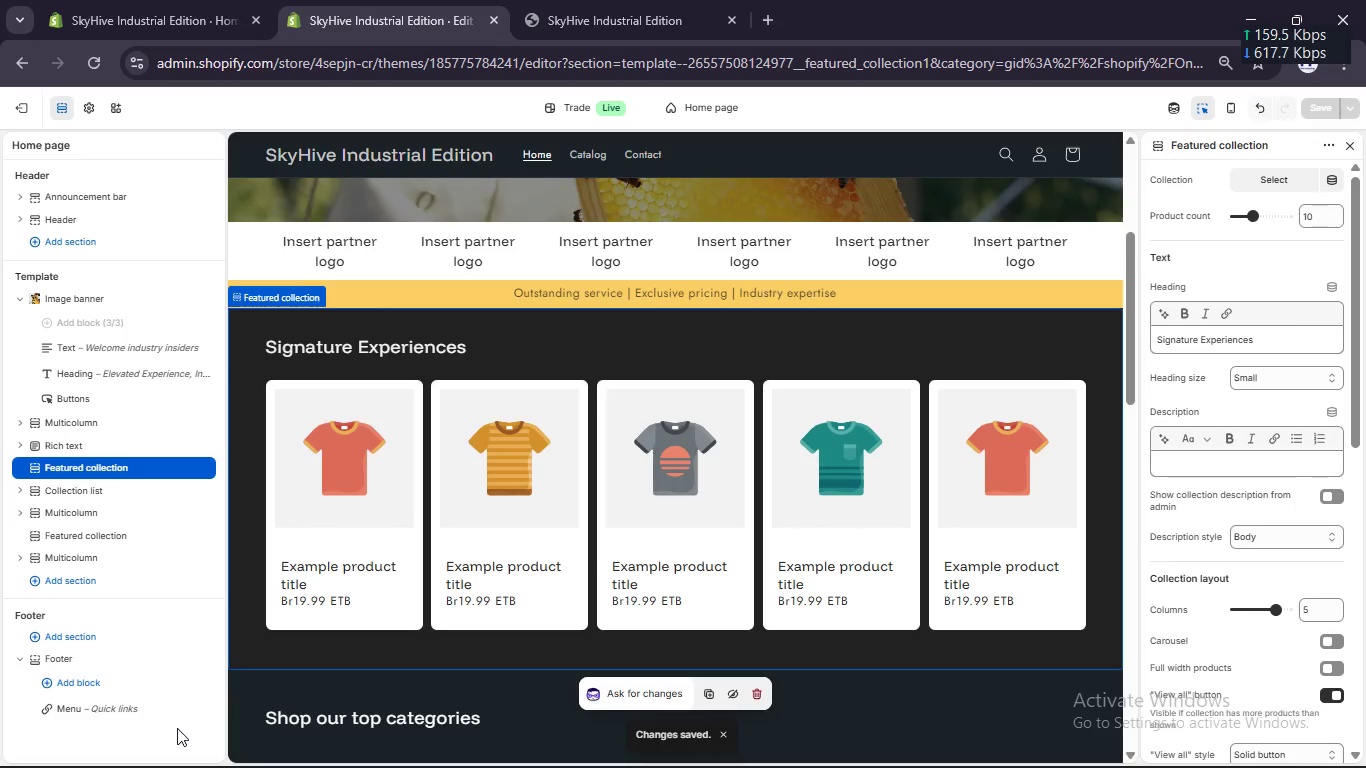 
scroll: coordinate [333, 554], scroll_direction: down, amount: 5.0
 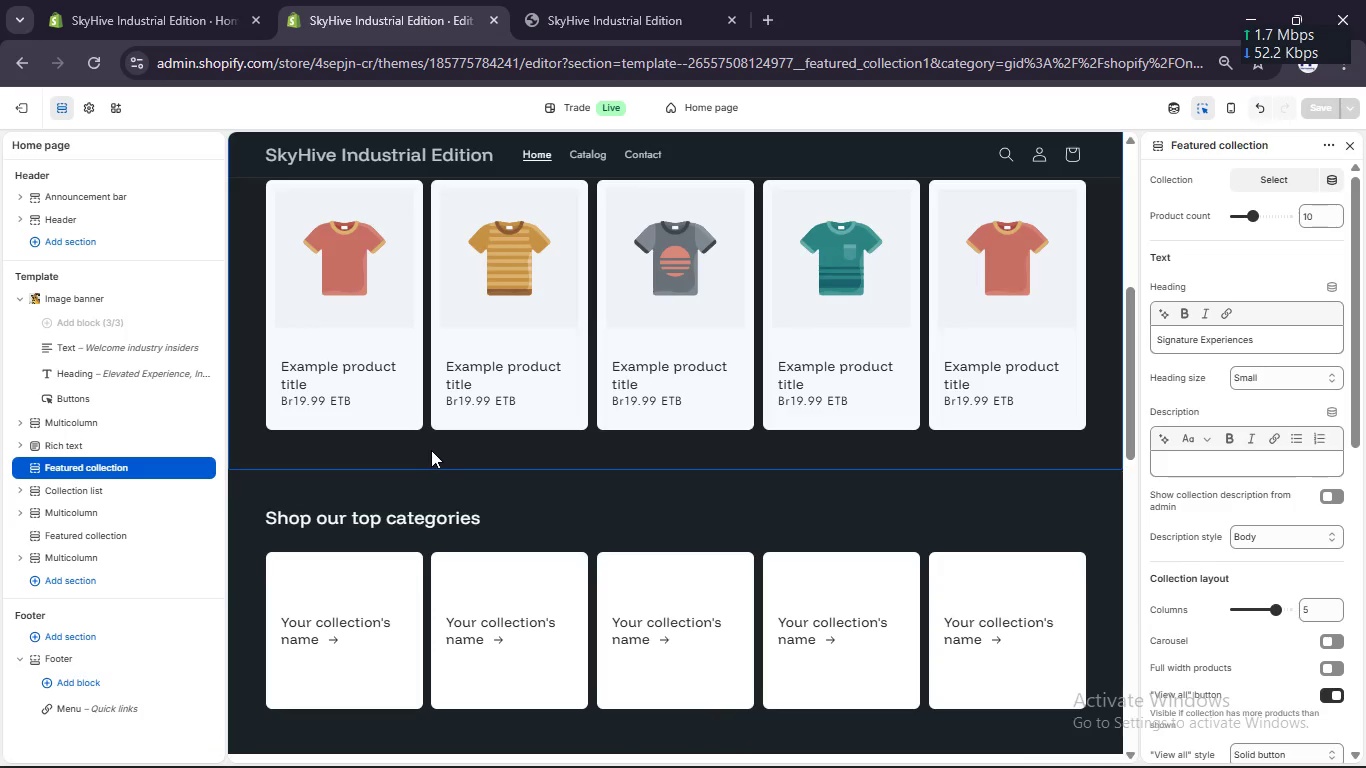 
left_click([430, 450])
 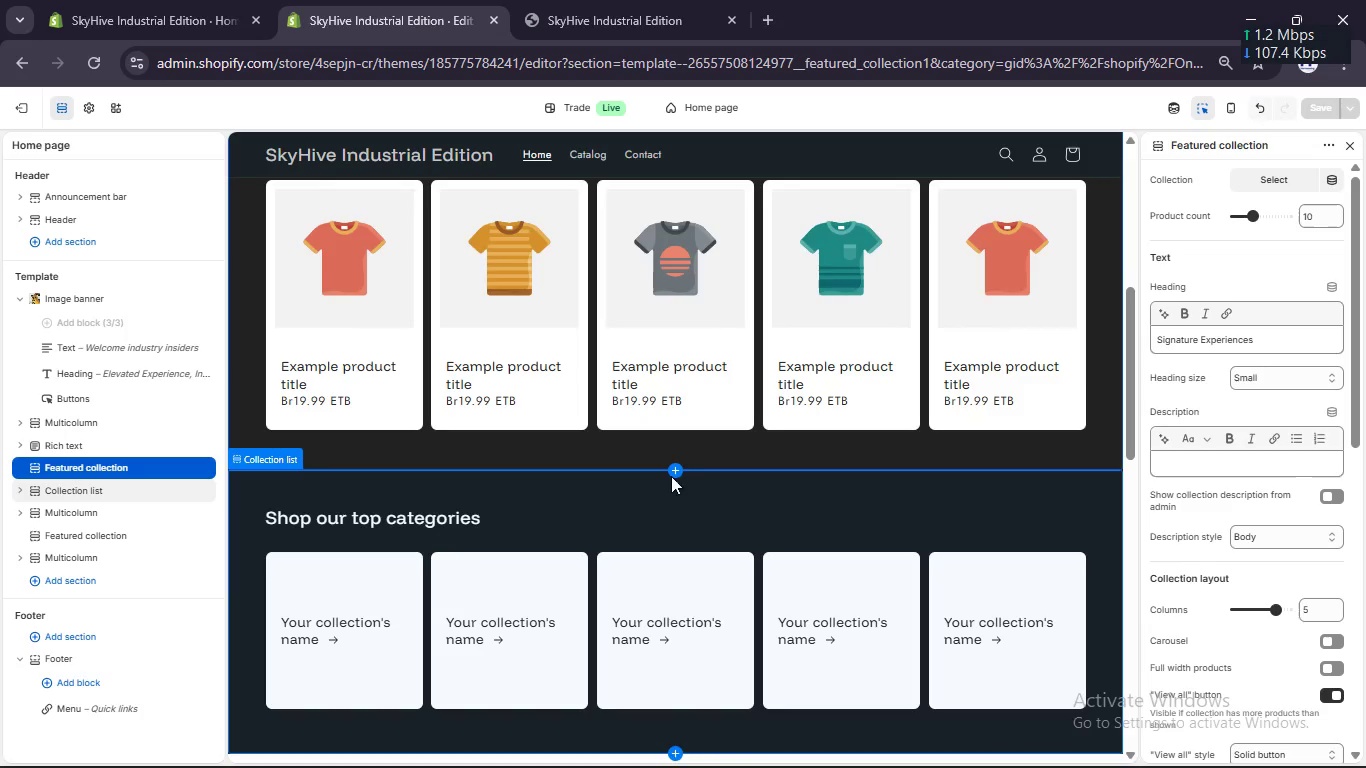 
left_click([670, 472])
 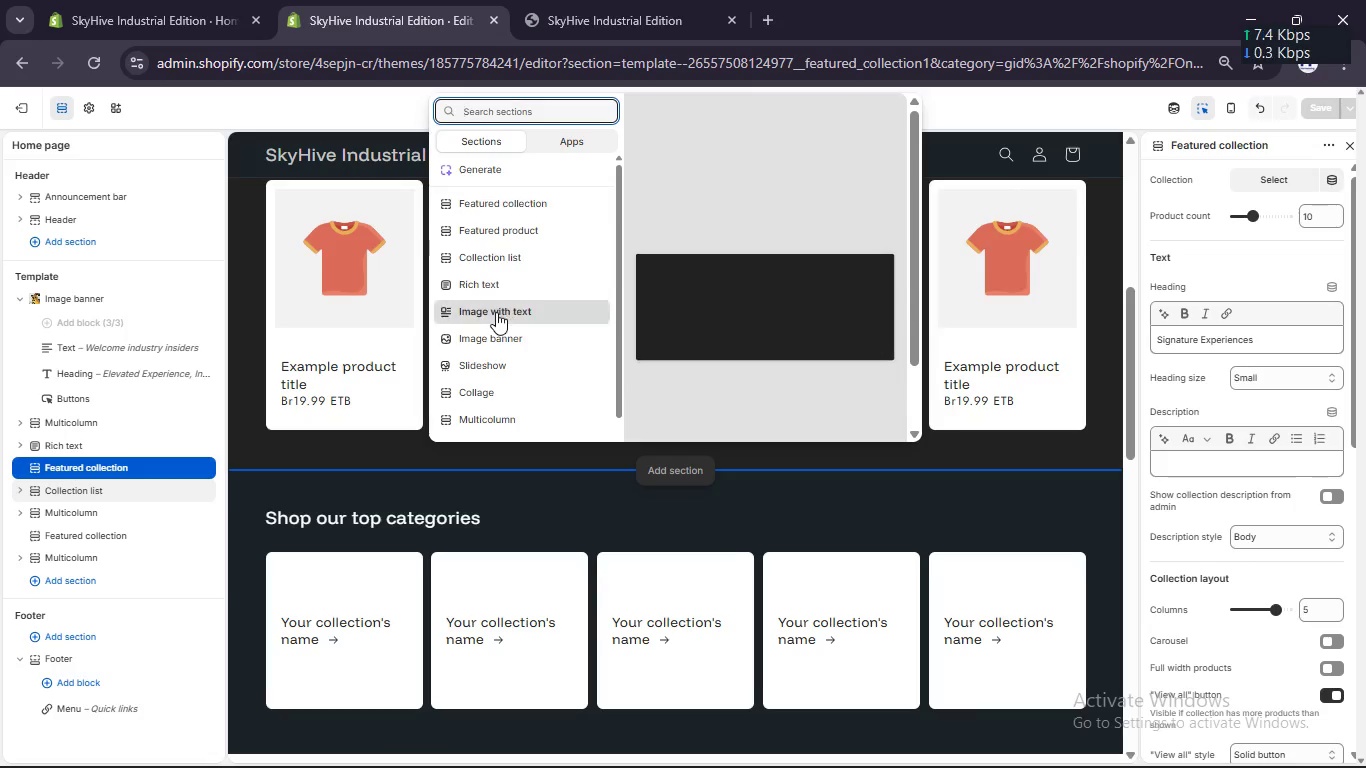 
wait(5.44)
 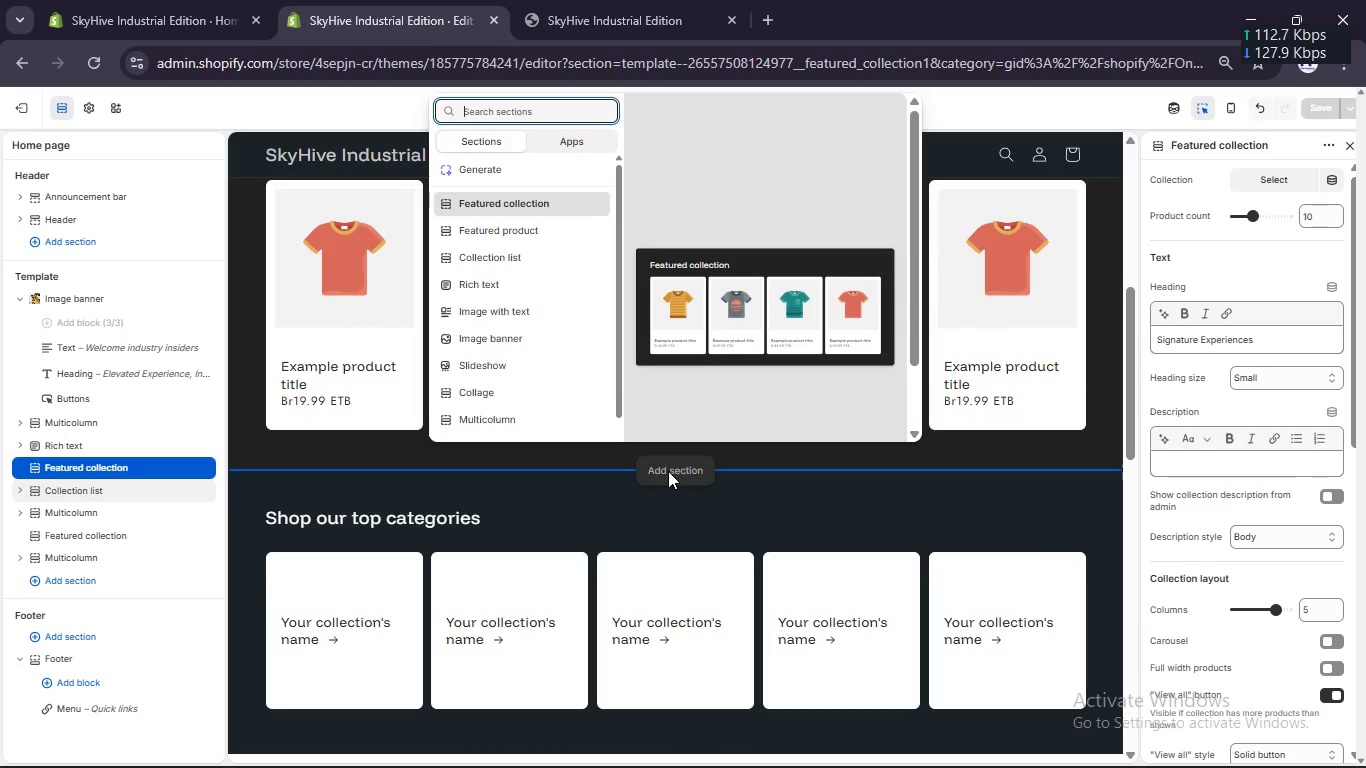 
left_click([494, 312])
 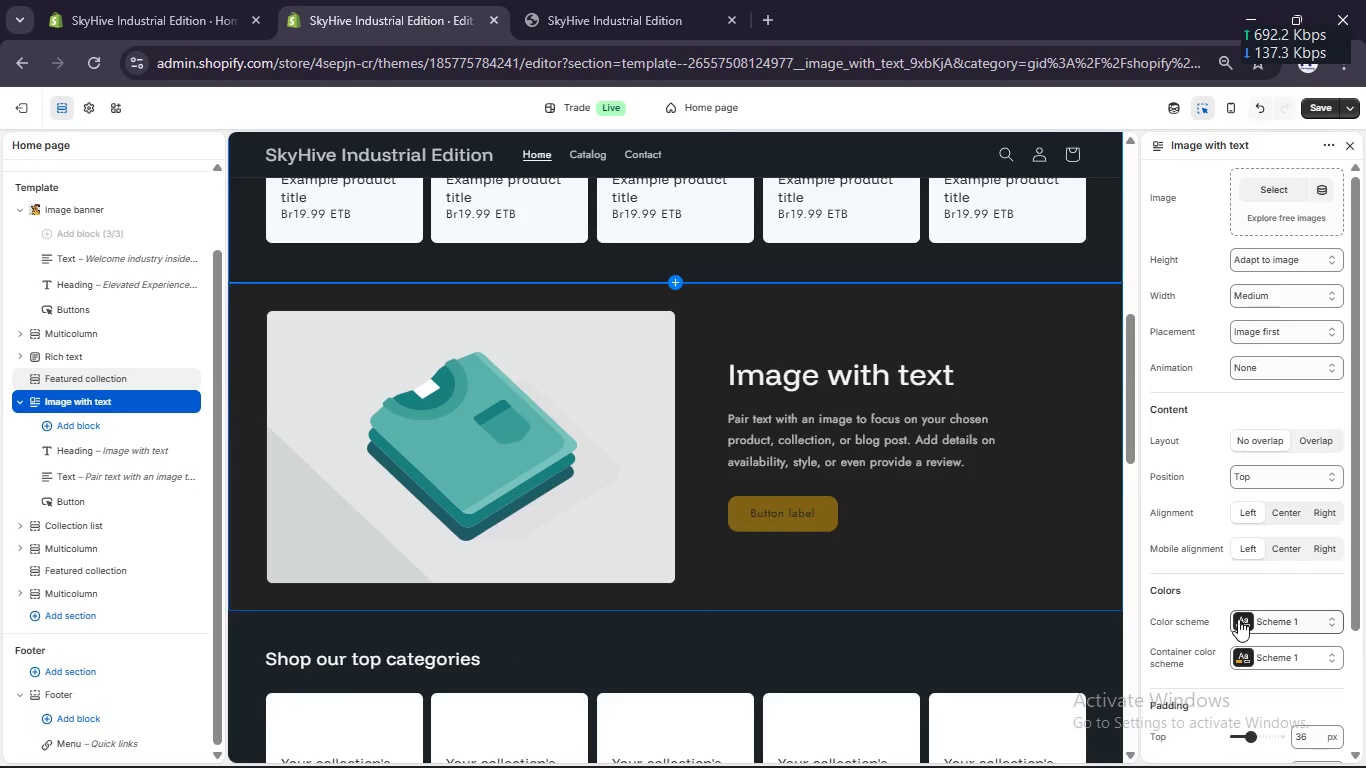 
wait(6.34)
 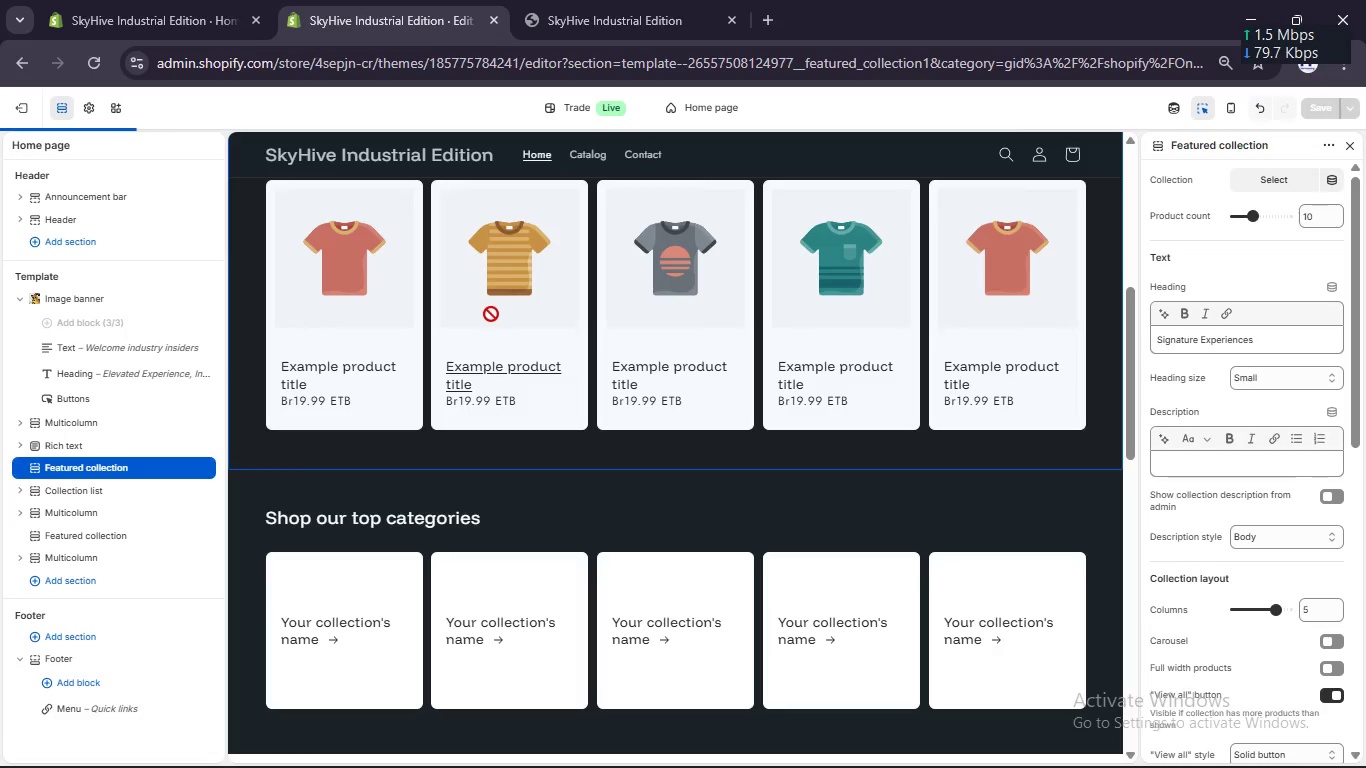 
left_click([1239, 618])
 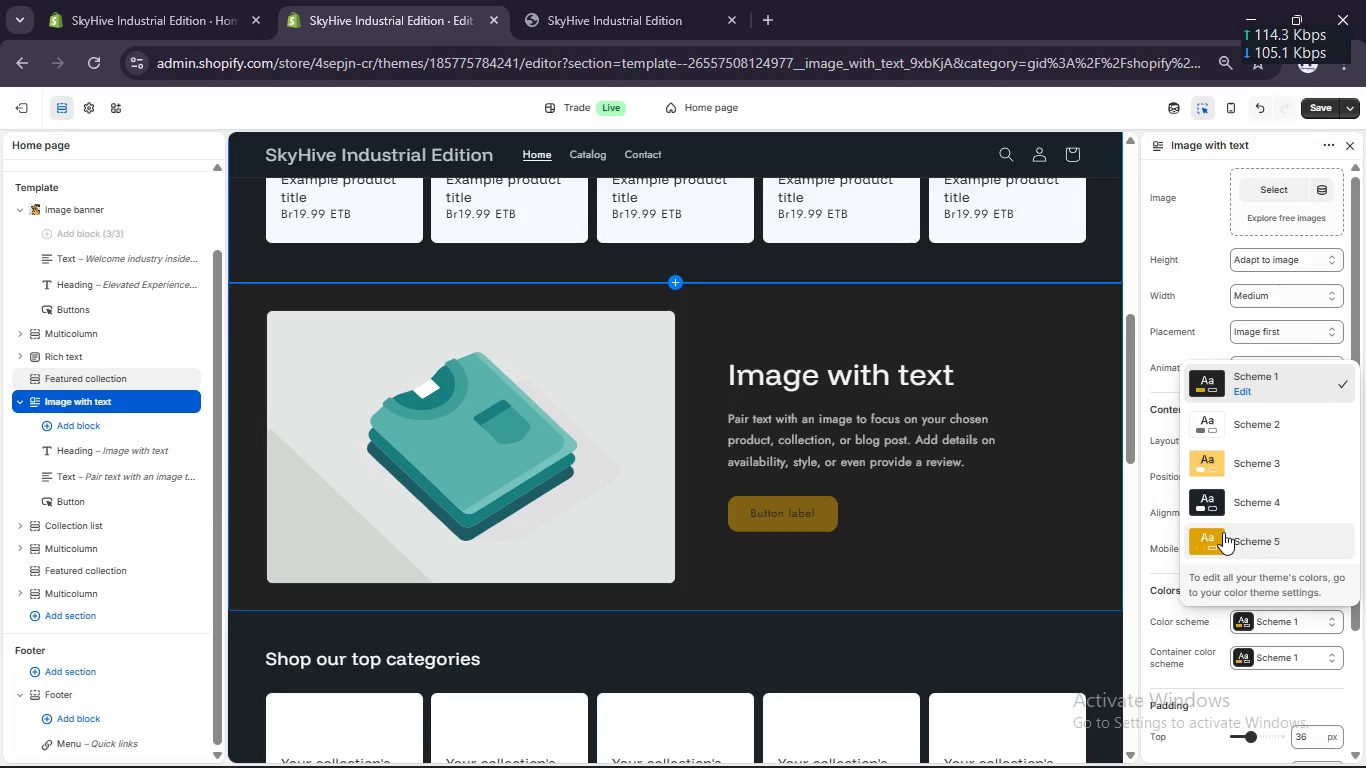 
left_click([1210, 531])
 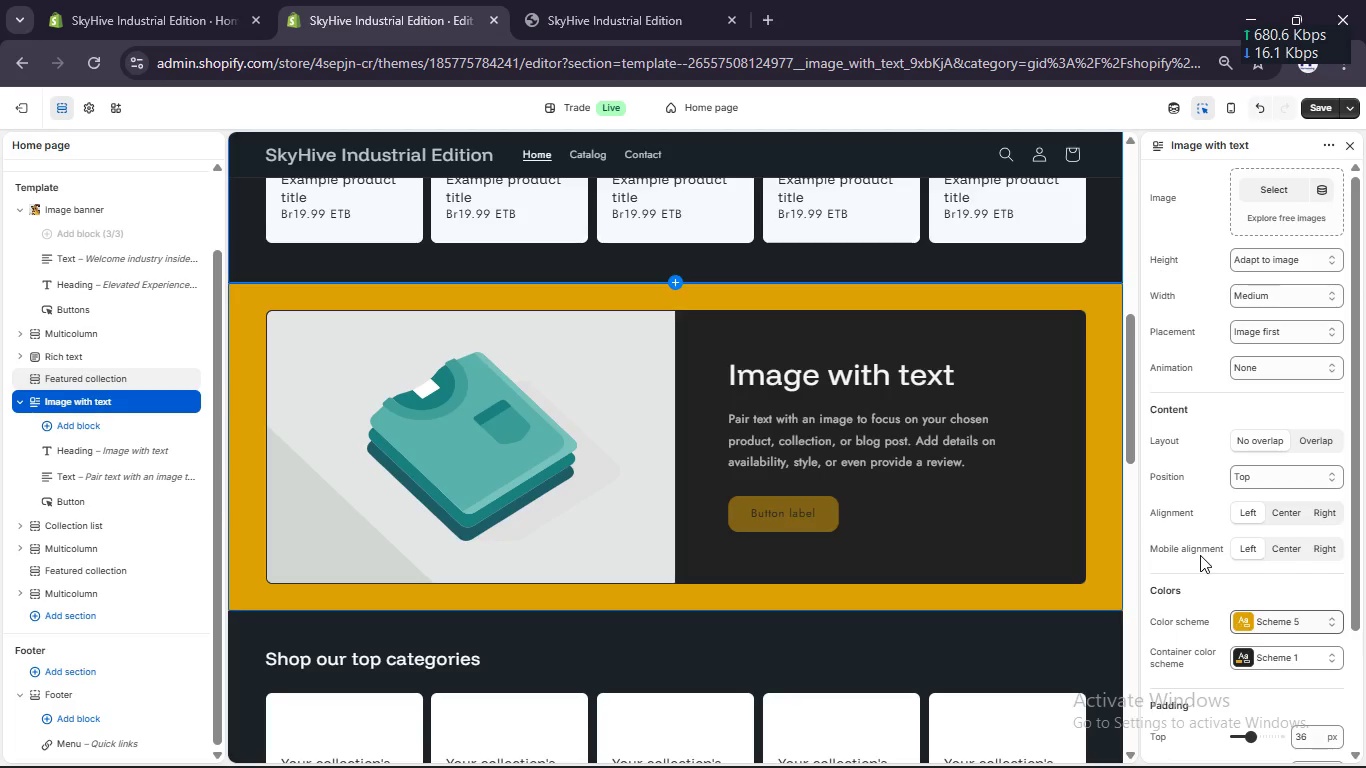 
wait(5.05)
 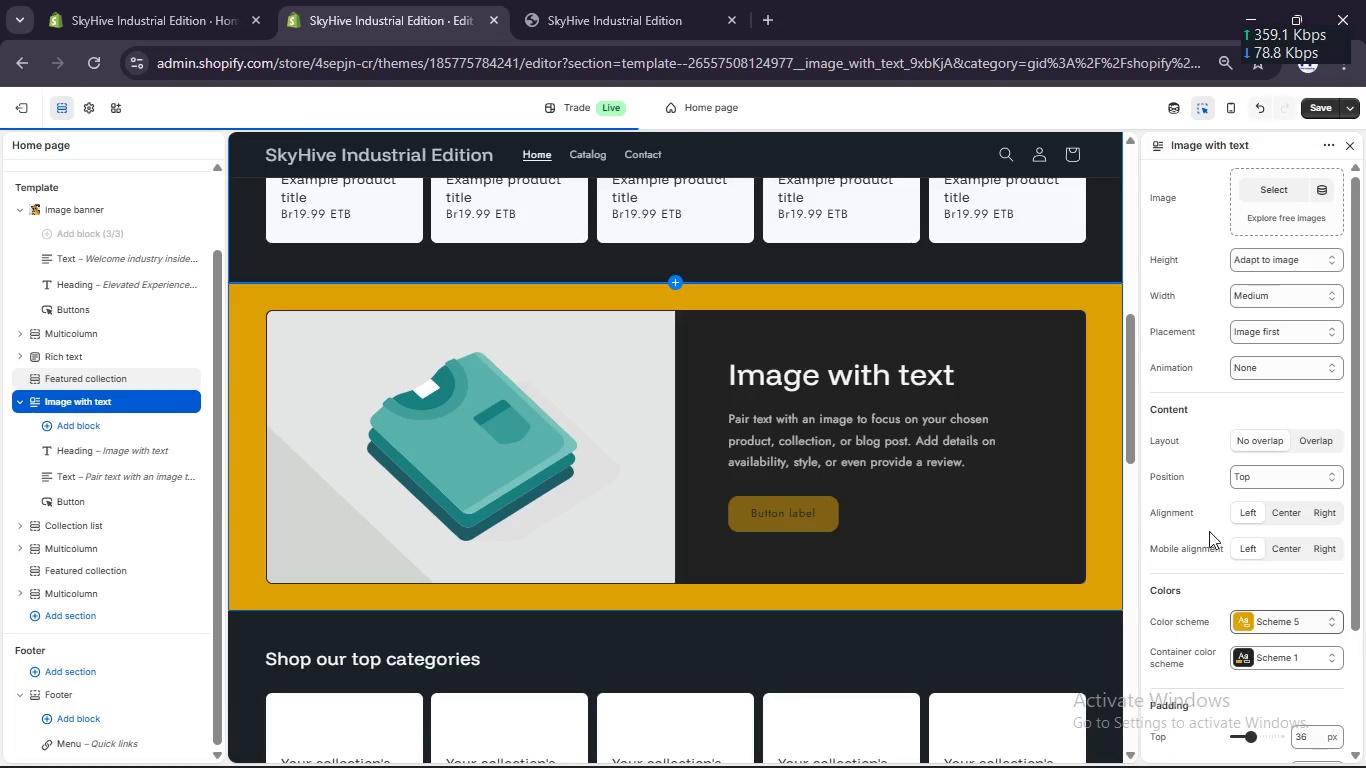 
left_click([1251, 625])
 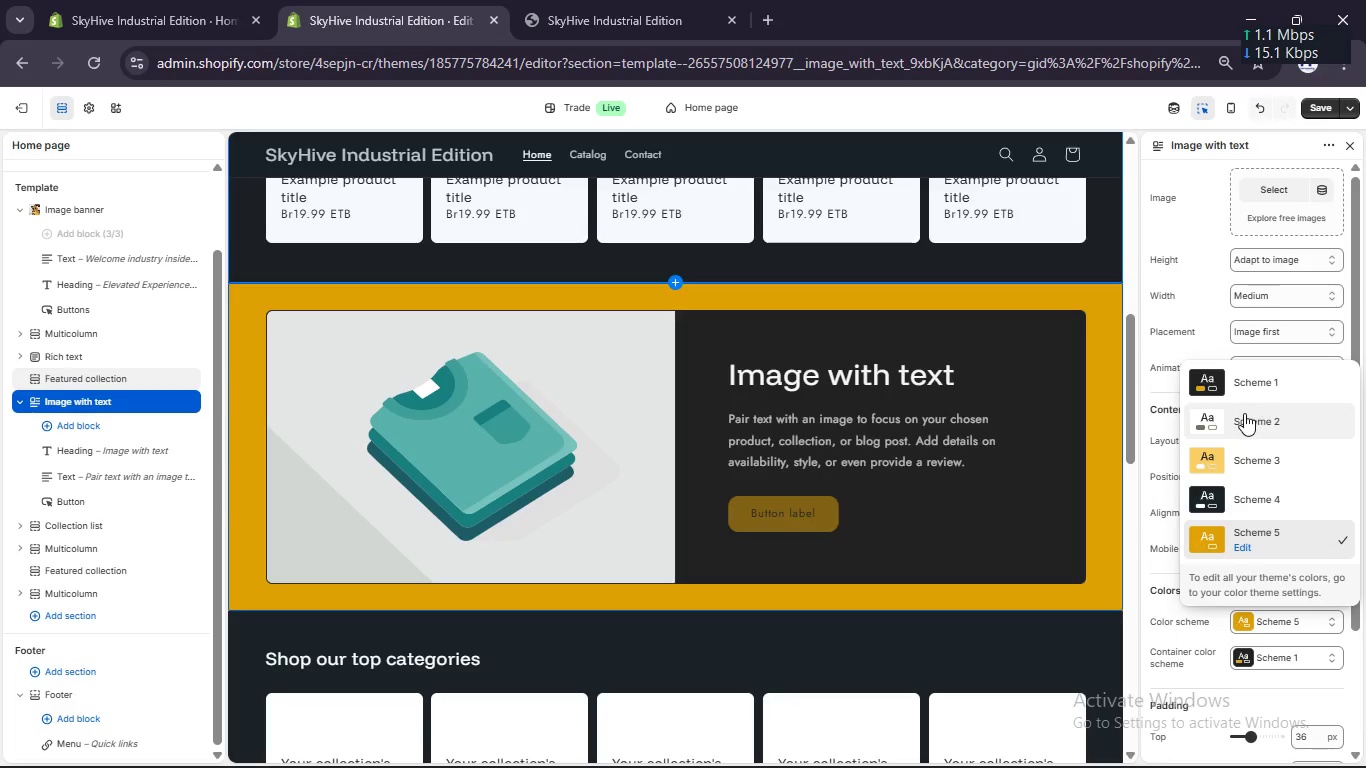 
left_click([1244, 413])
 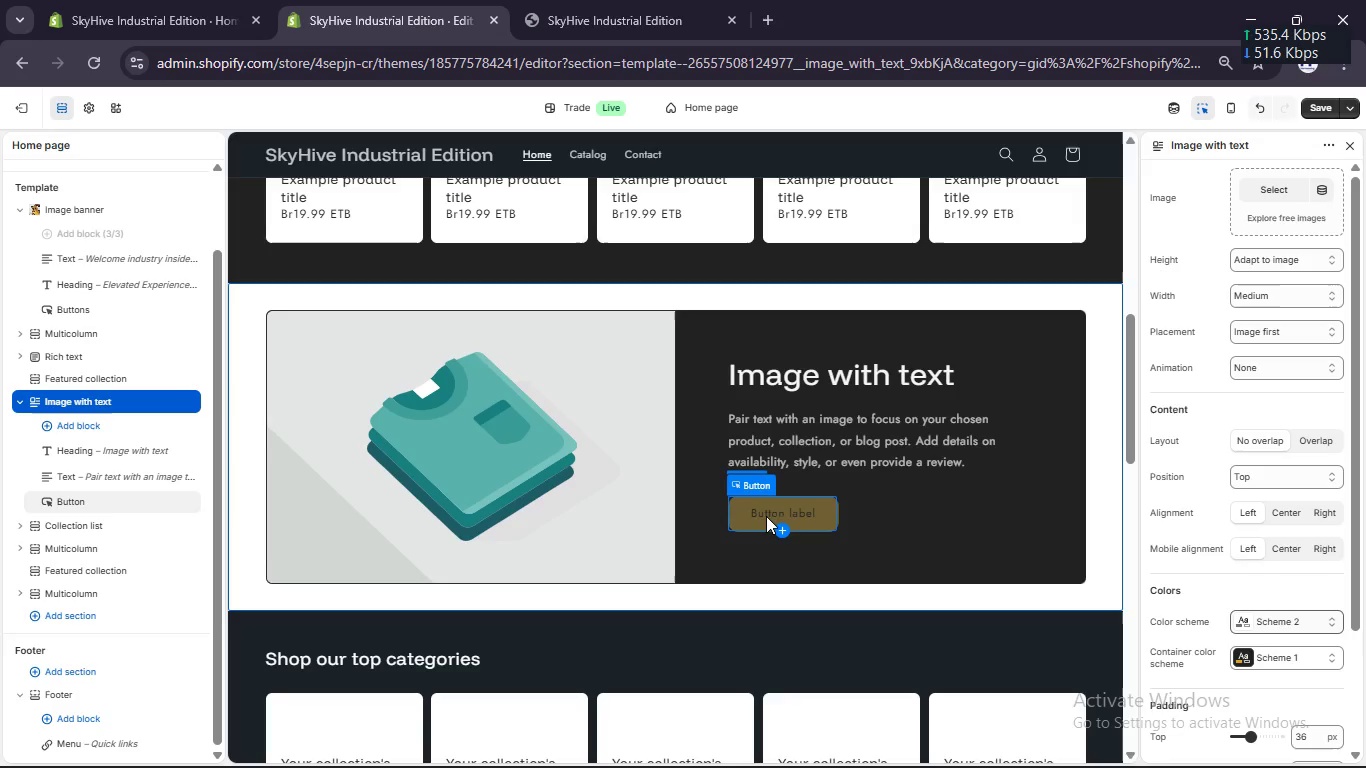 
left_click([434, 448])
 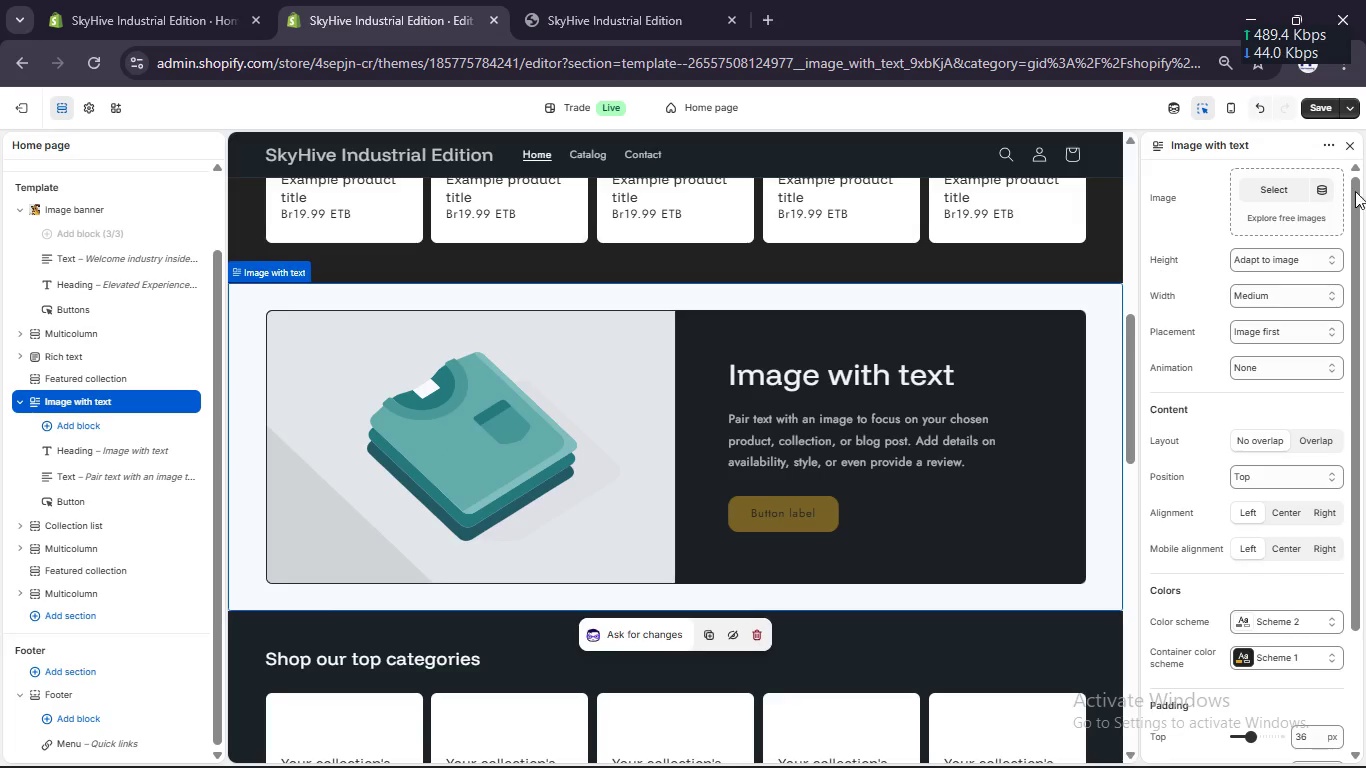 
left_click([1260, 187])
 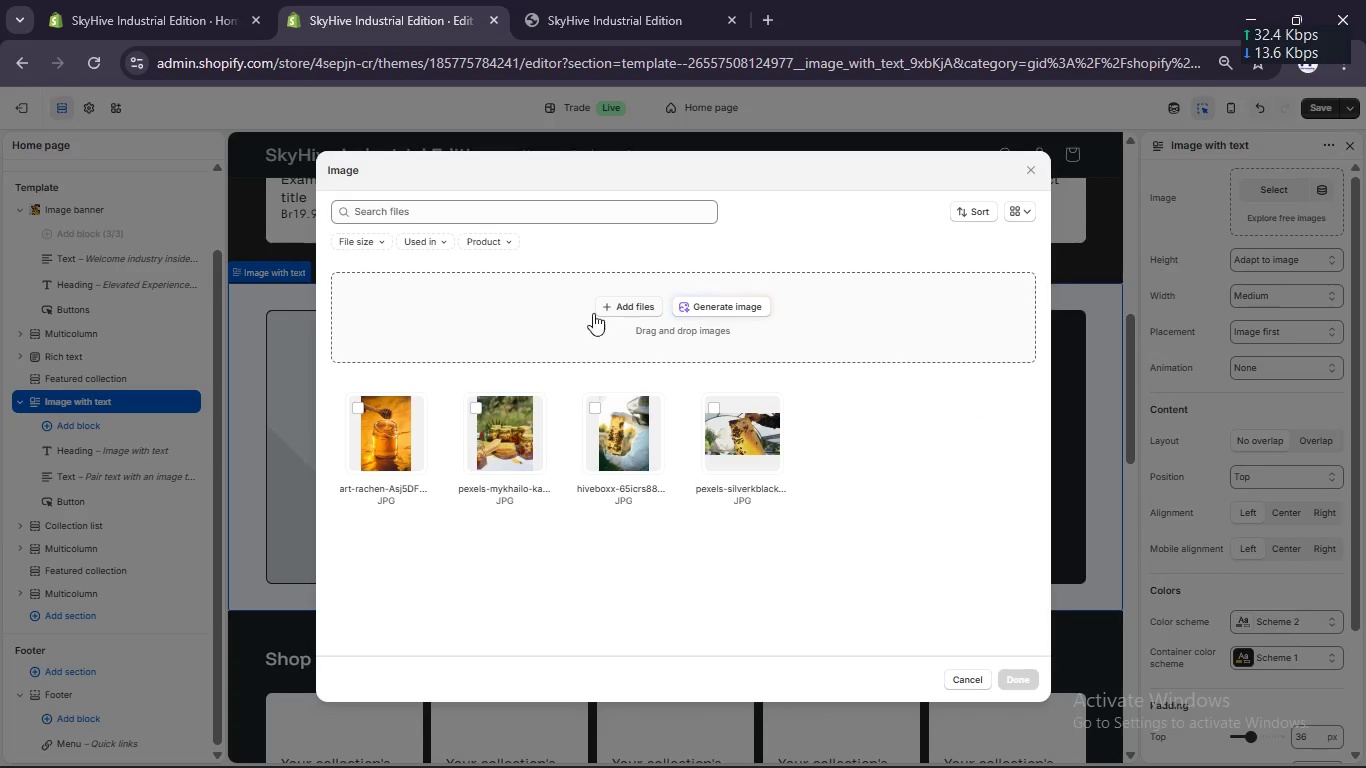 
wait(5.25)
 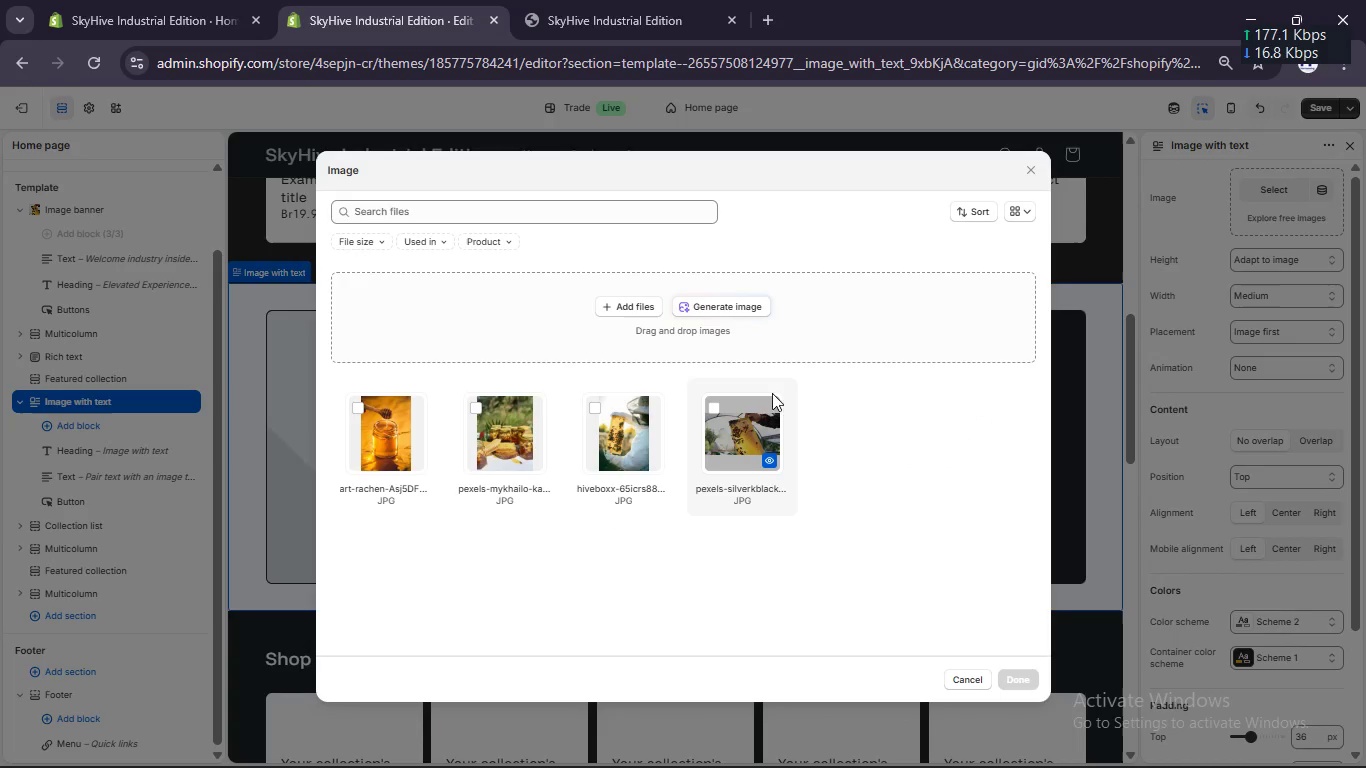 
left_click([633, 302])
 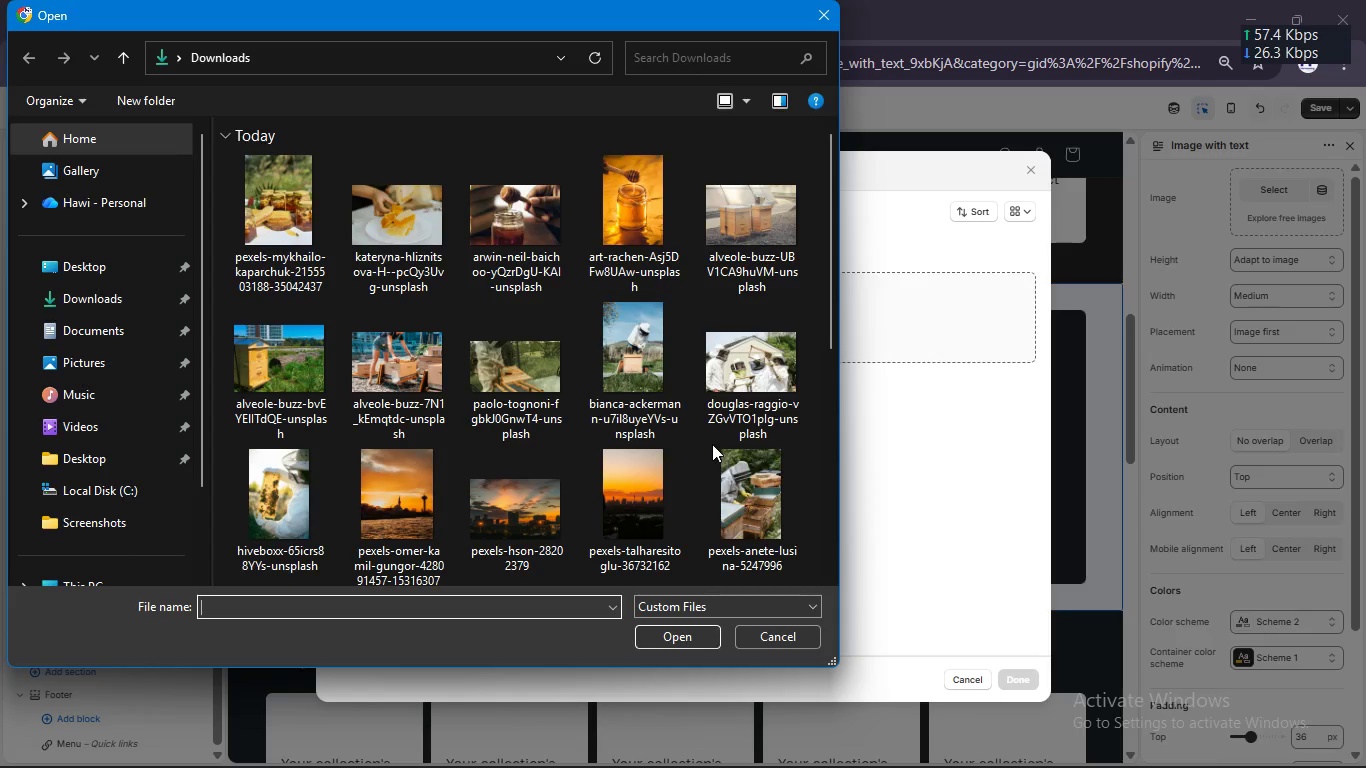 
wait(5.03)
 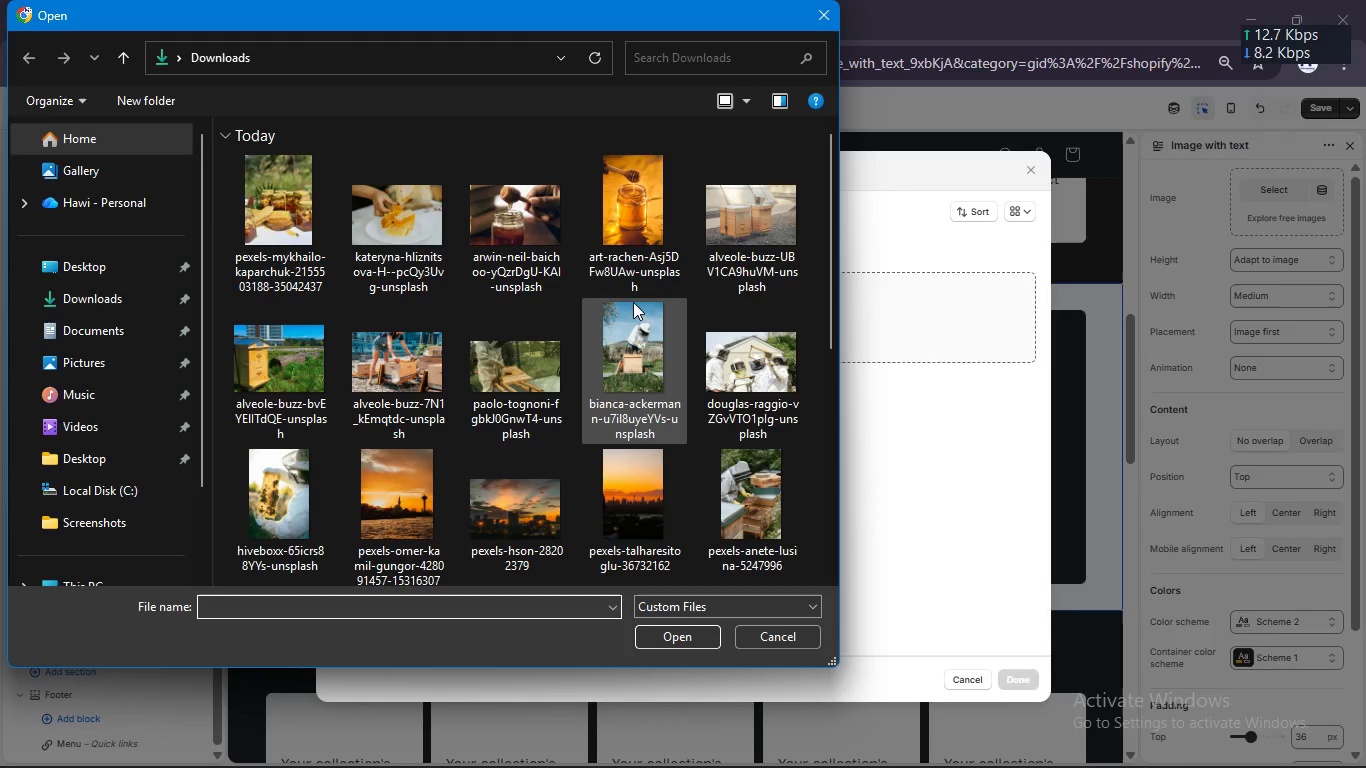 
mouse_move([693, 360])
 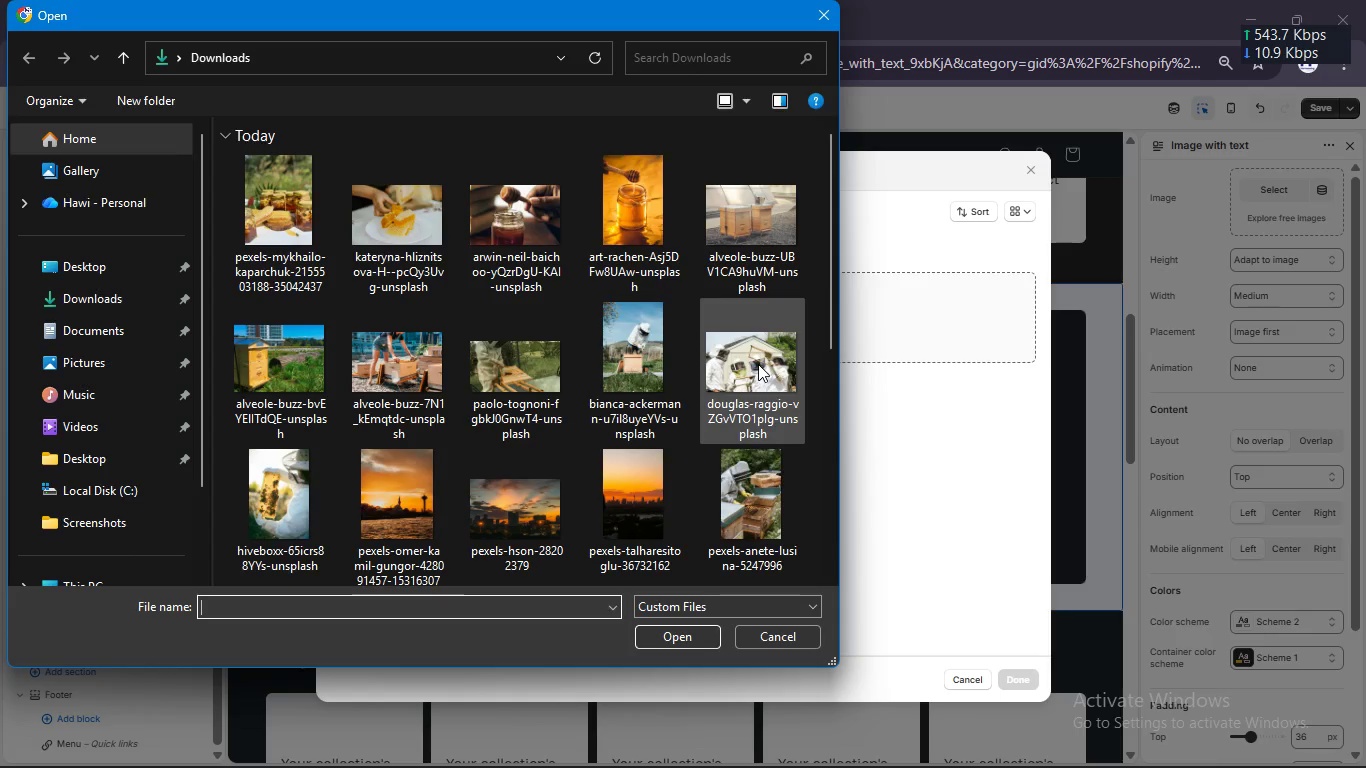 
left_click([758, 364])
 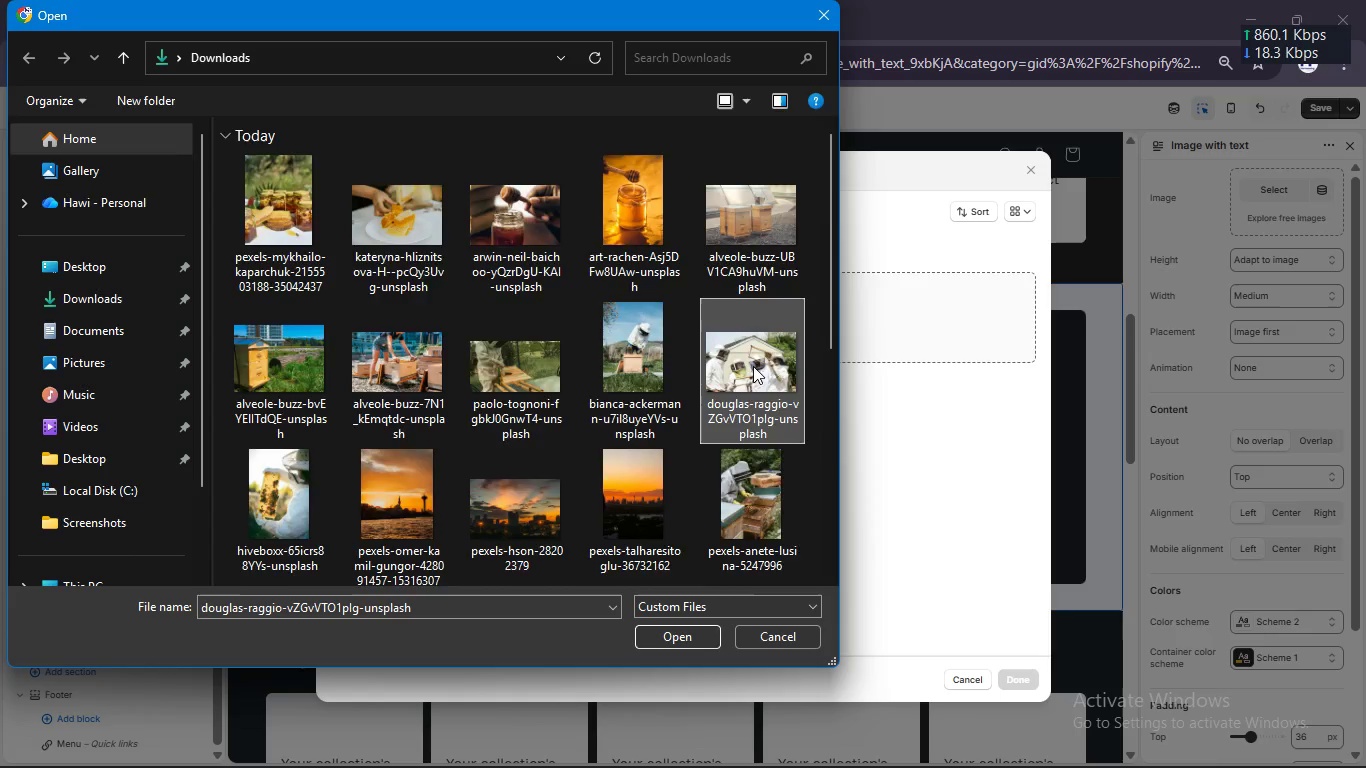 
scroll: coordinate [752, 367], scroll_direction: down, amount: 3.0
 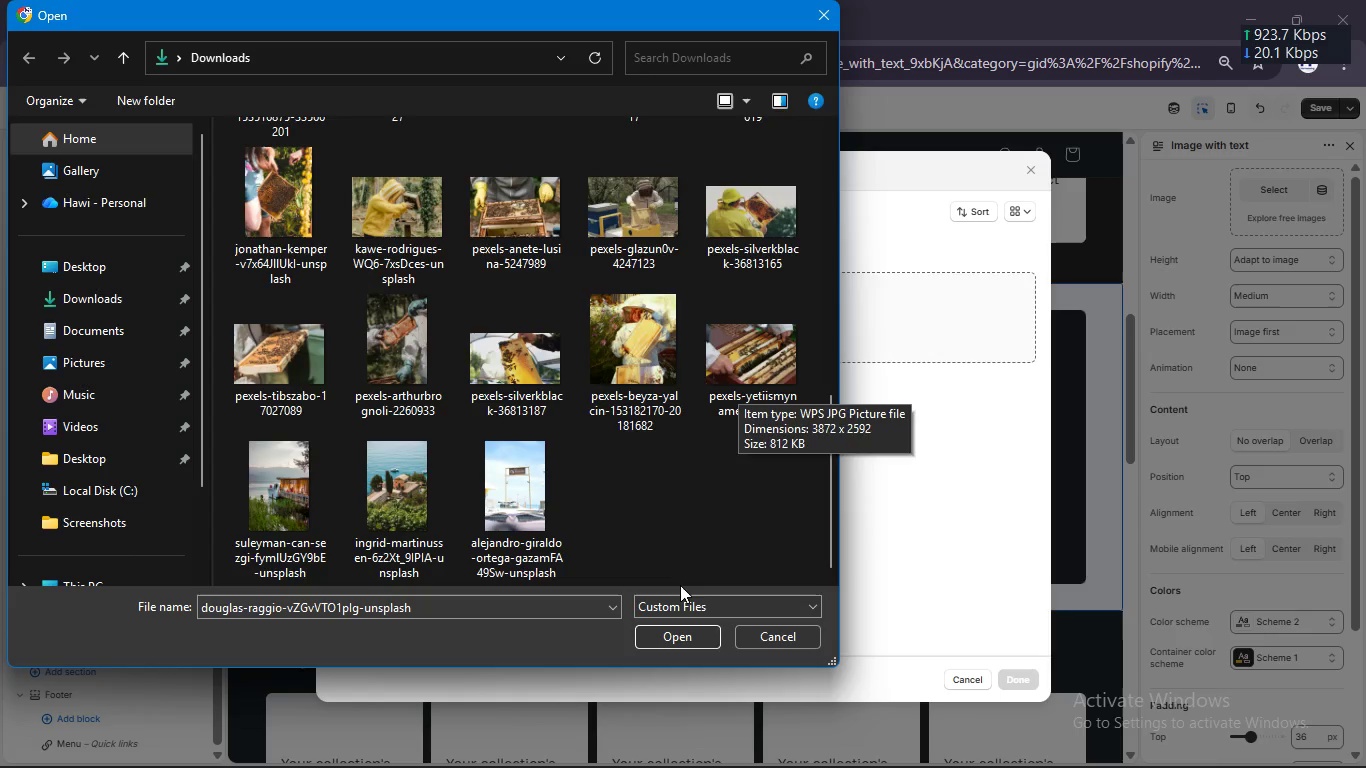 
left_click([680, 636])
 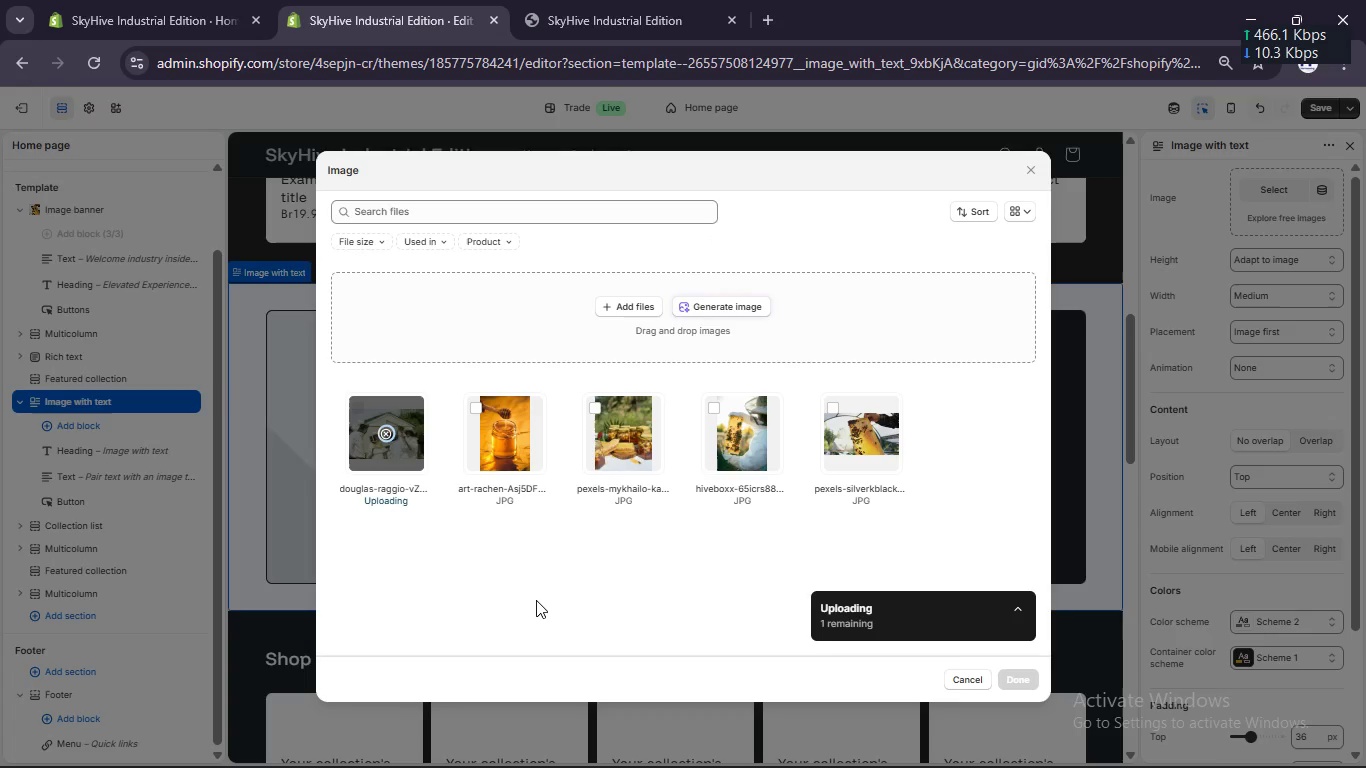 
wait(14.5)
 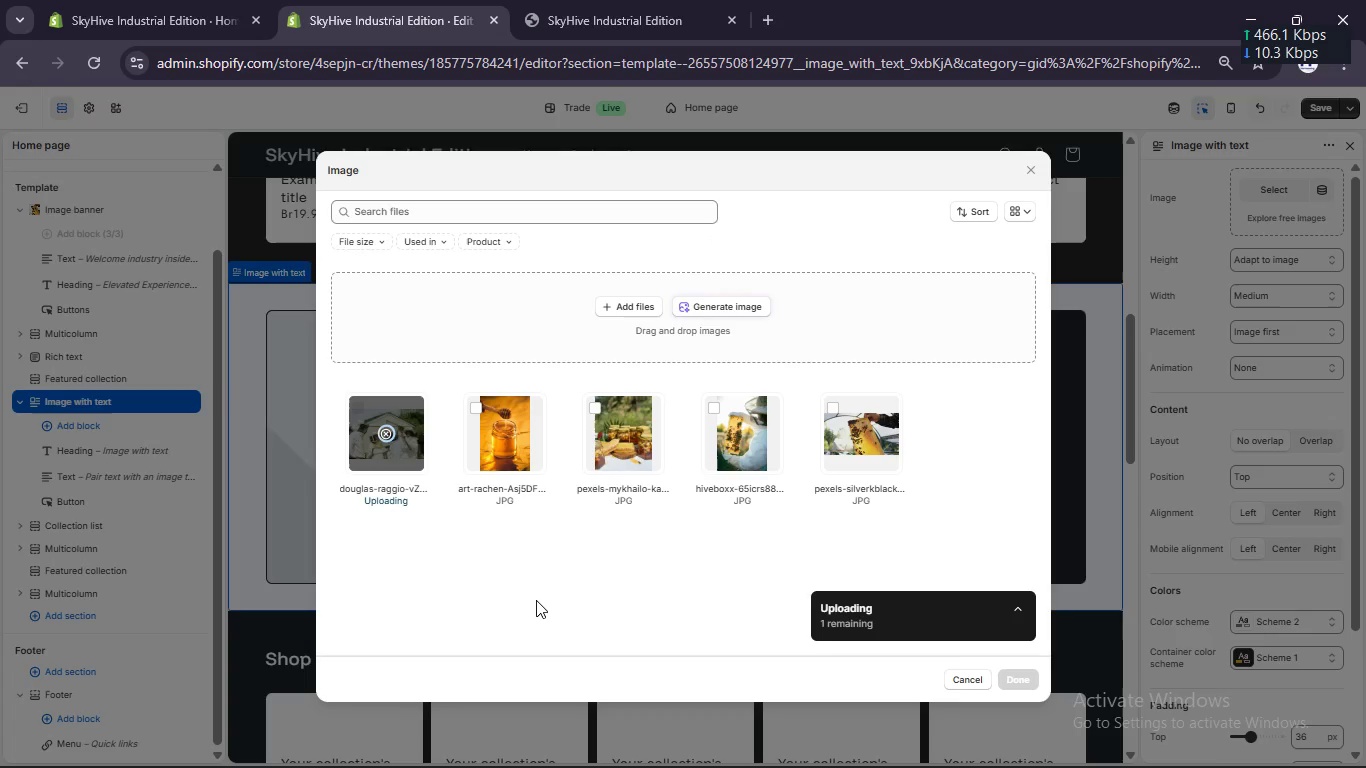 
left_click([1020, 606])
 